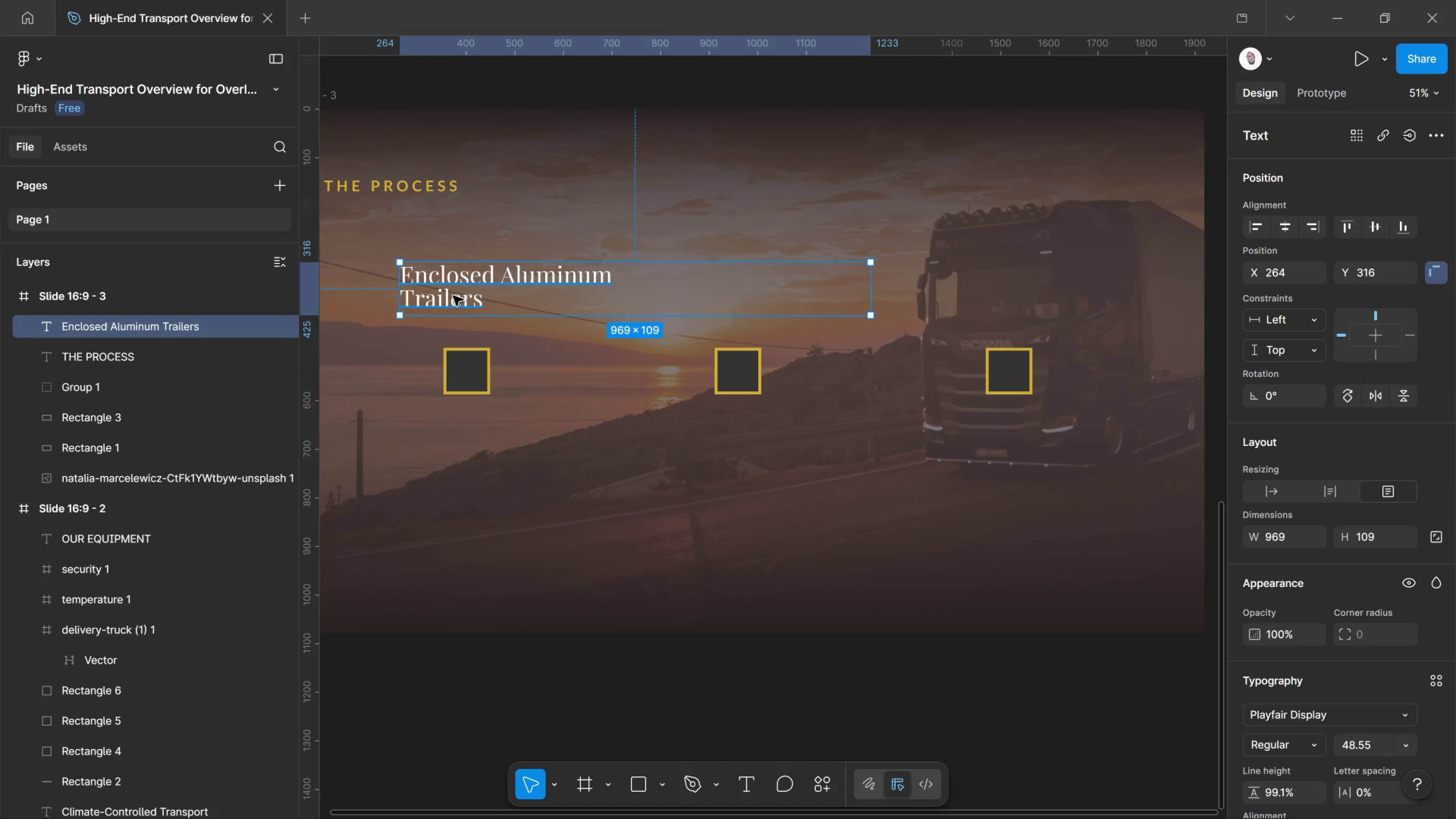 
key(Control+Shift+BracketRight)
 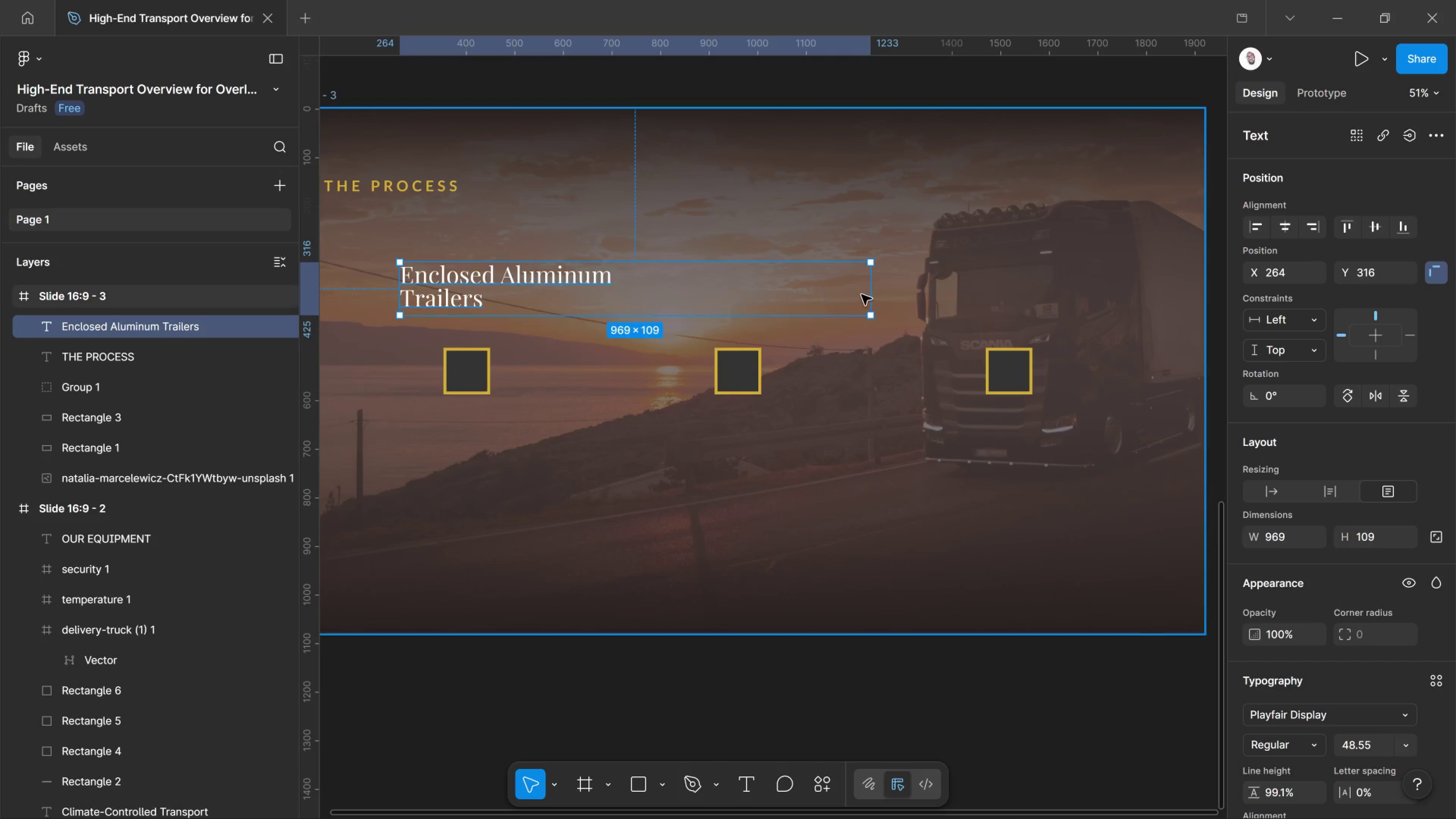 
left_click_drag(start_coordinate=[870, 294], to_coordinate=[642, 302])
 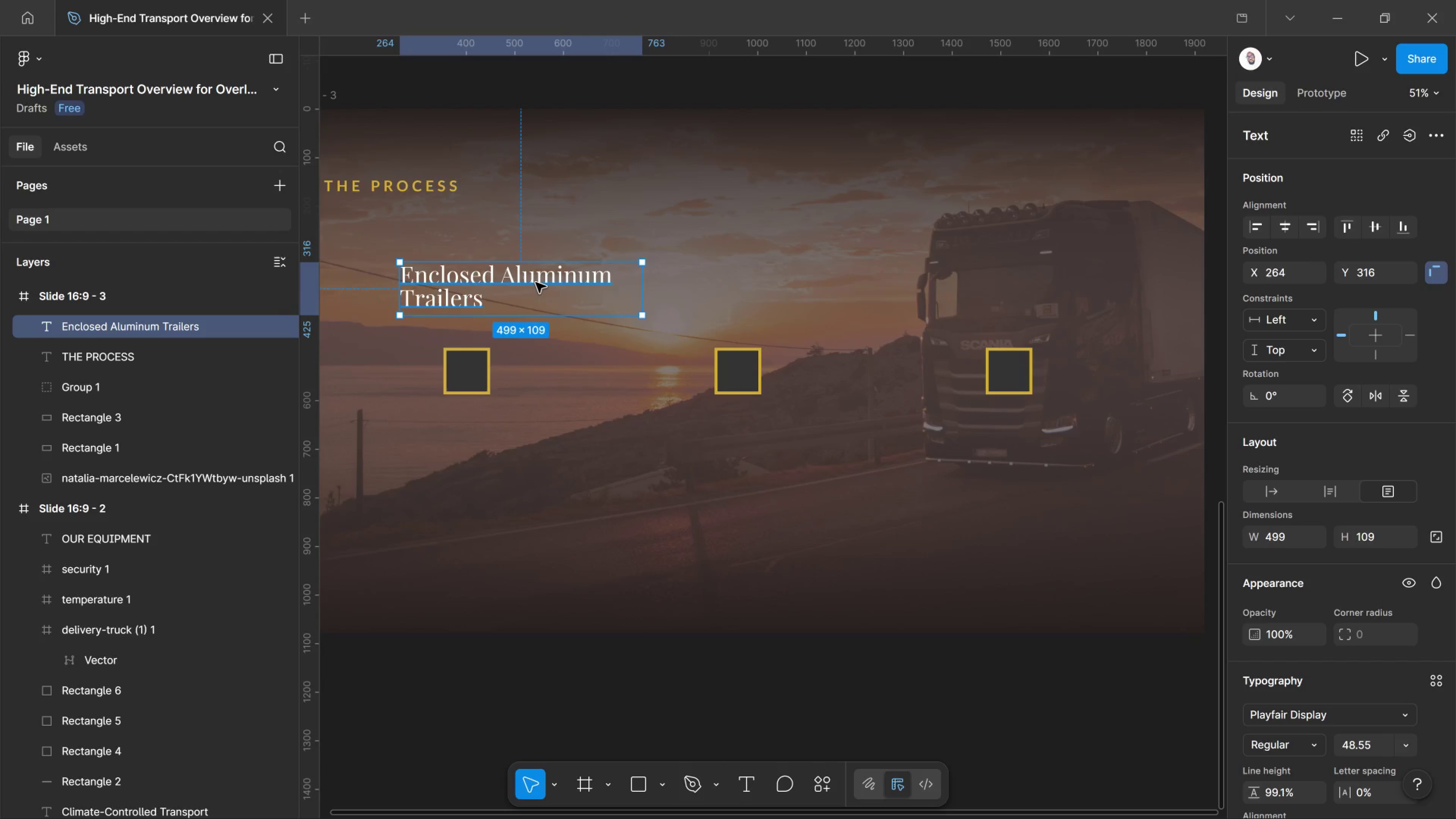 
double_click([536, 282])
 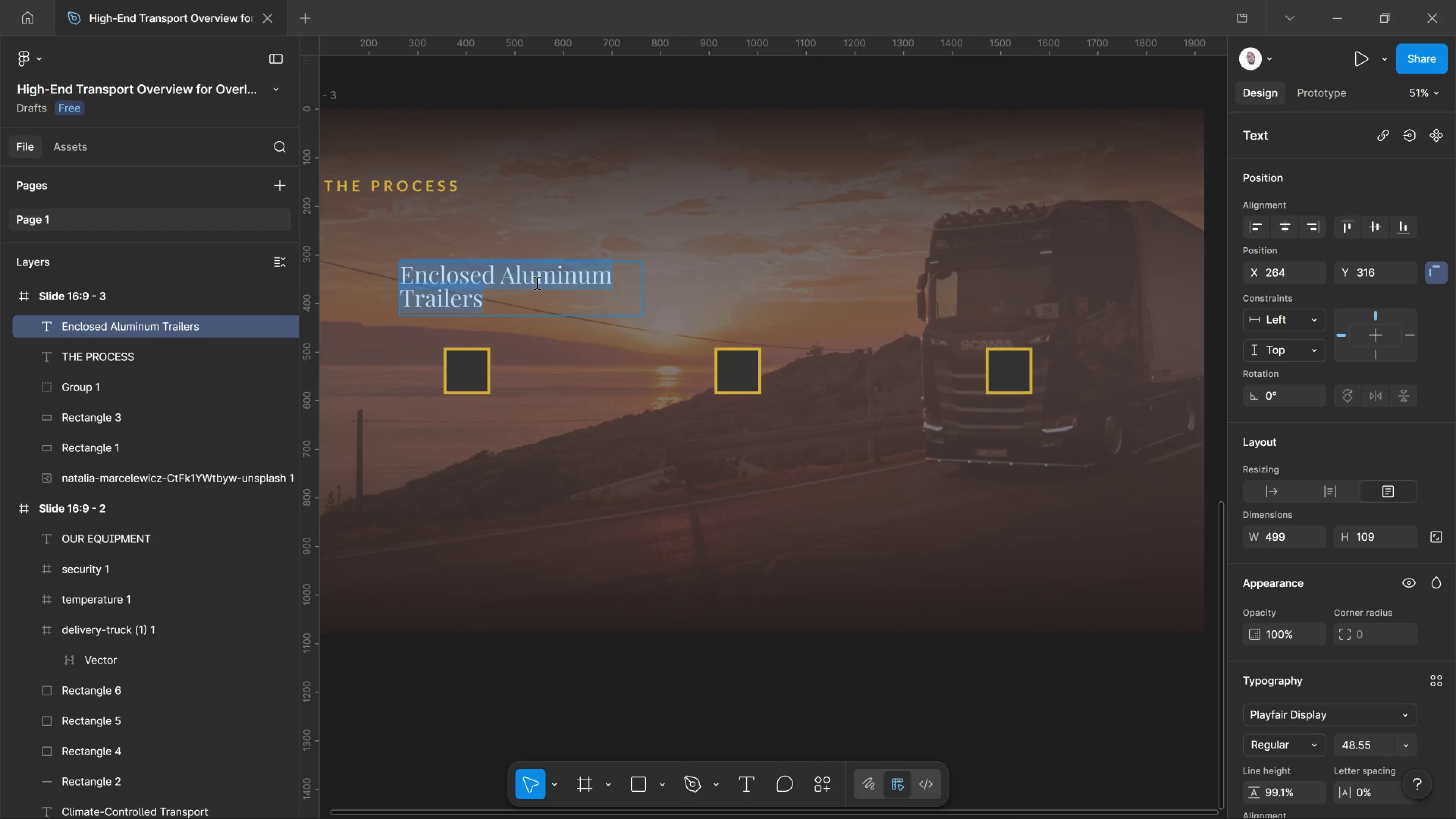 
type(01)
 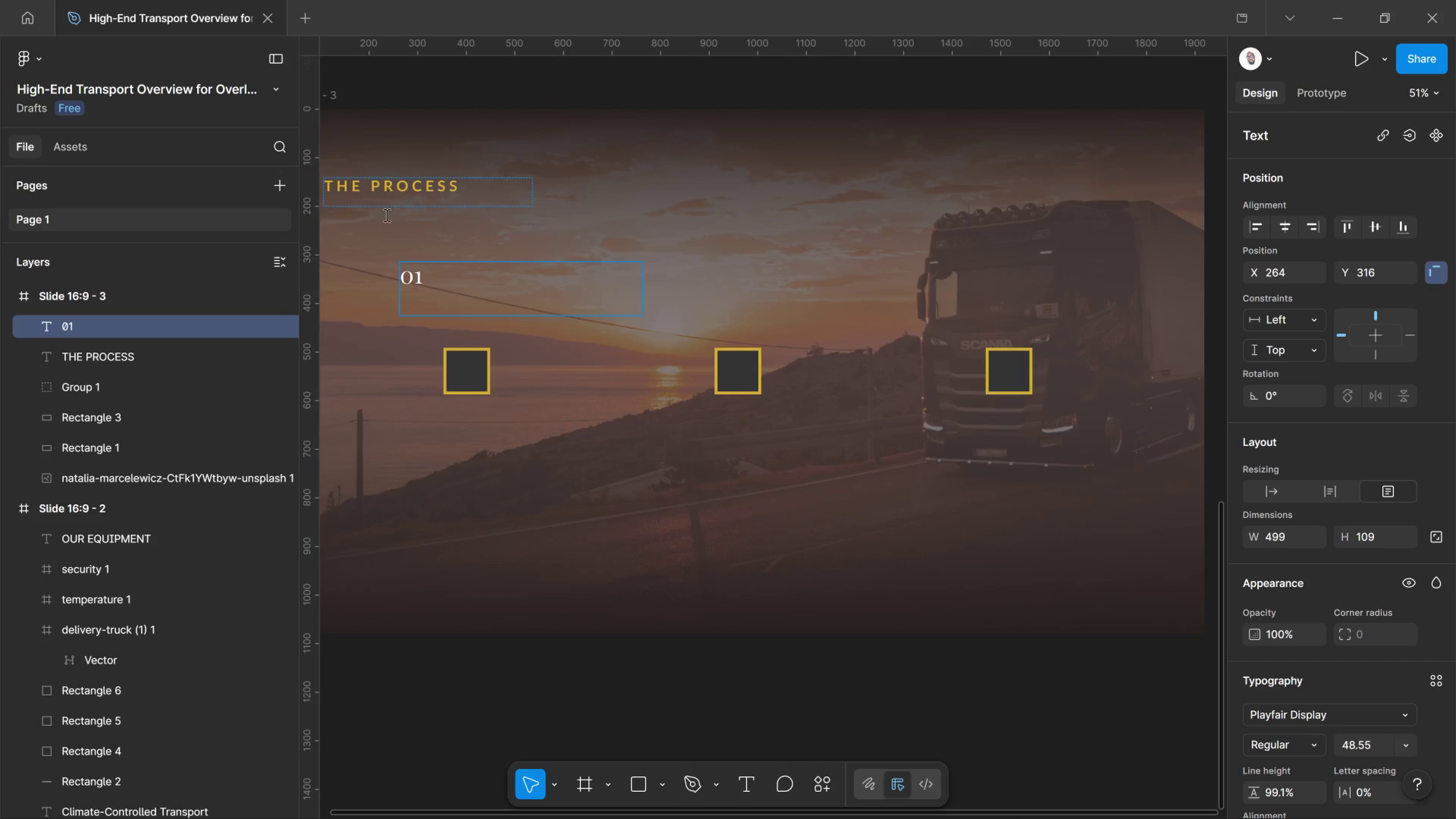 
left_click([391, 240])
 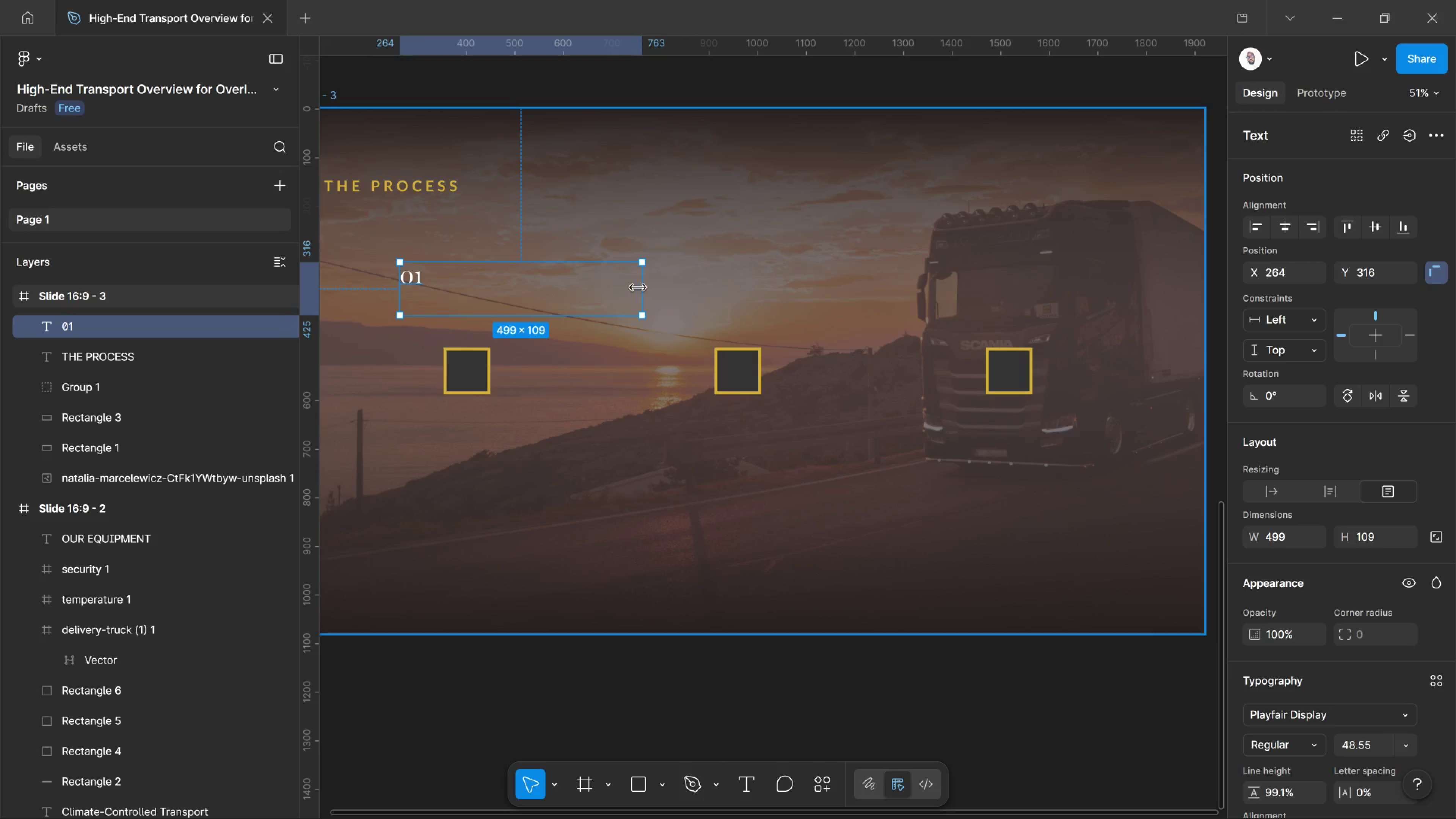 
left_click_drag(start_coordinate=[638, 288], to_coordinate=[432, 288])
 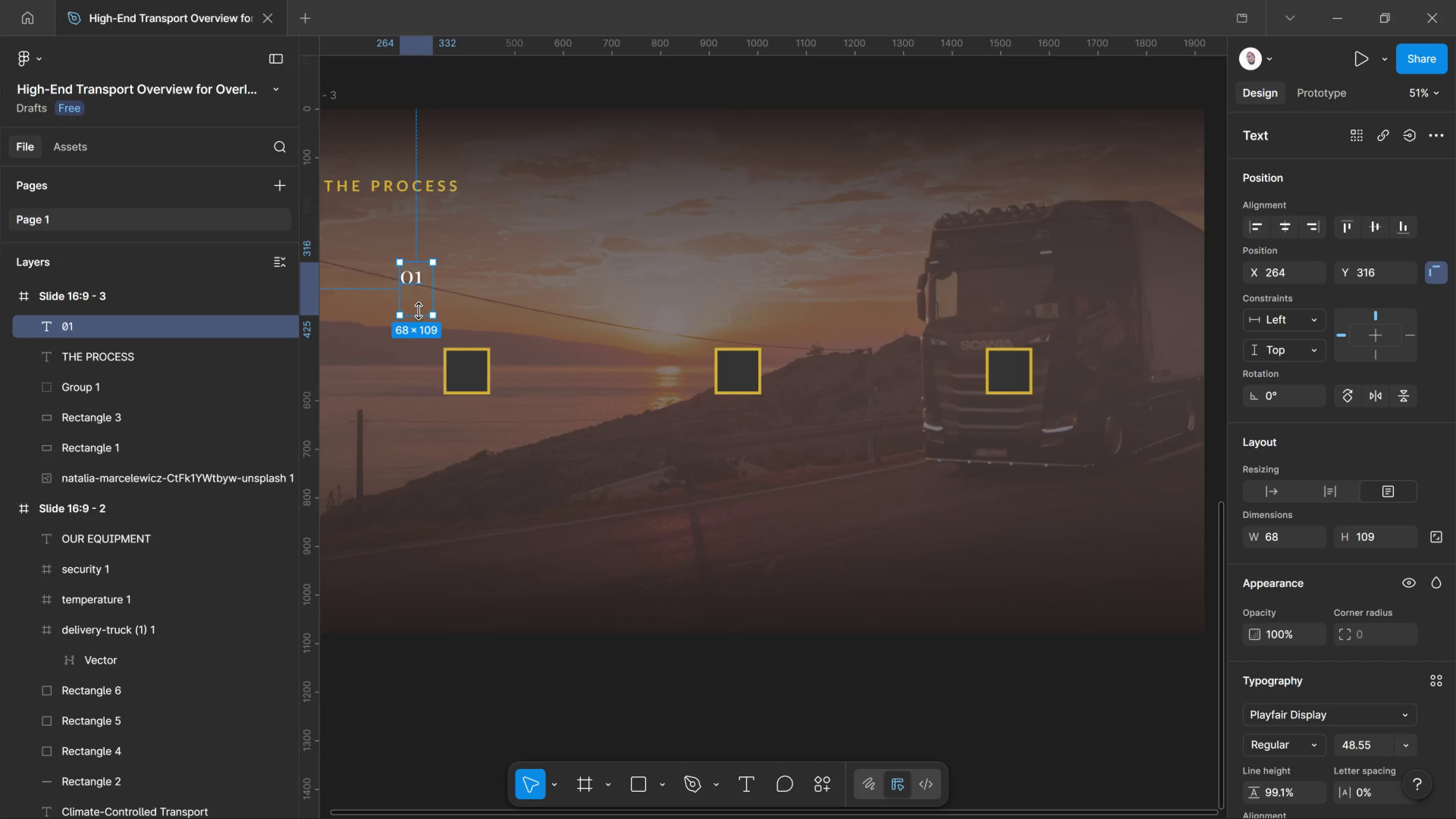 
left_click_drag(start_coordinate=[418, 311], to_coordinate=[408, 287])
 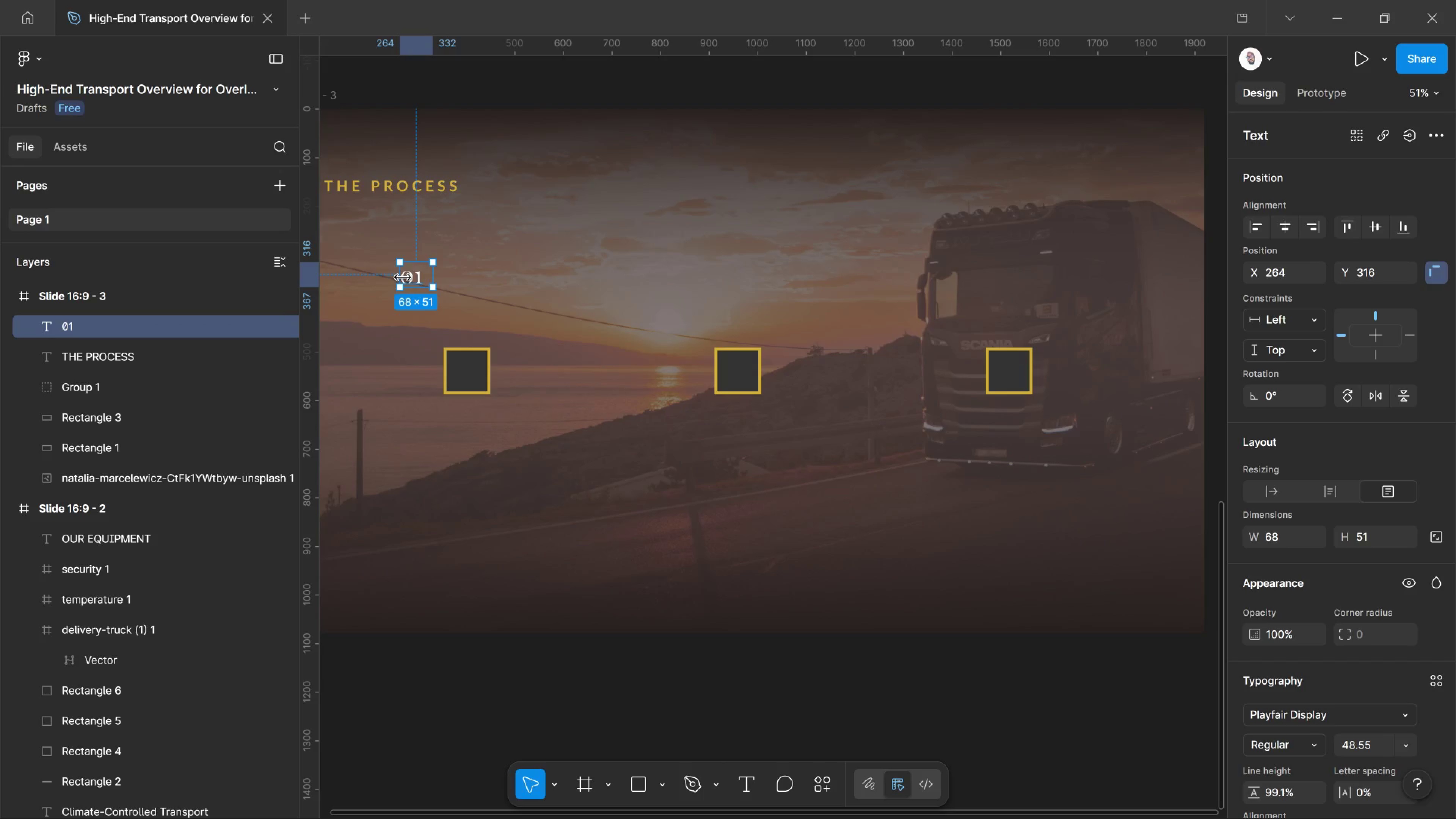 
left_click([469, 279])
 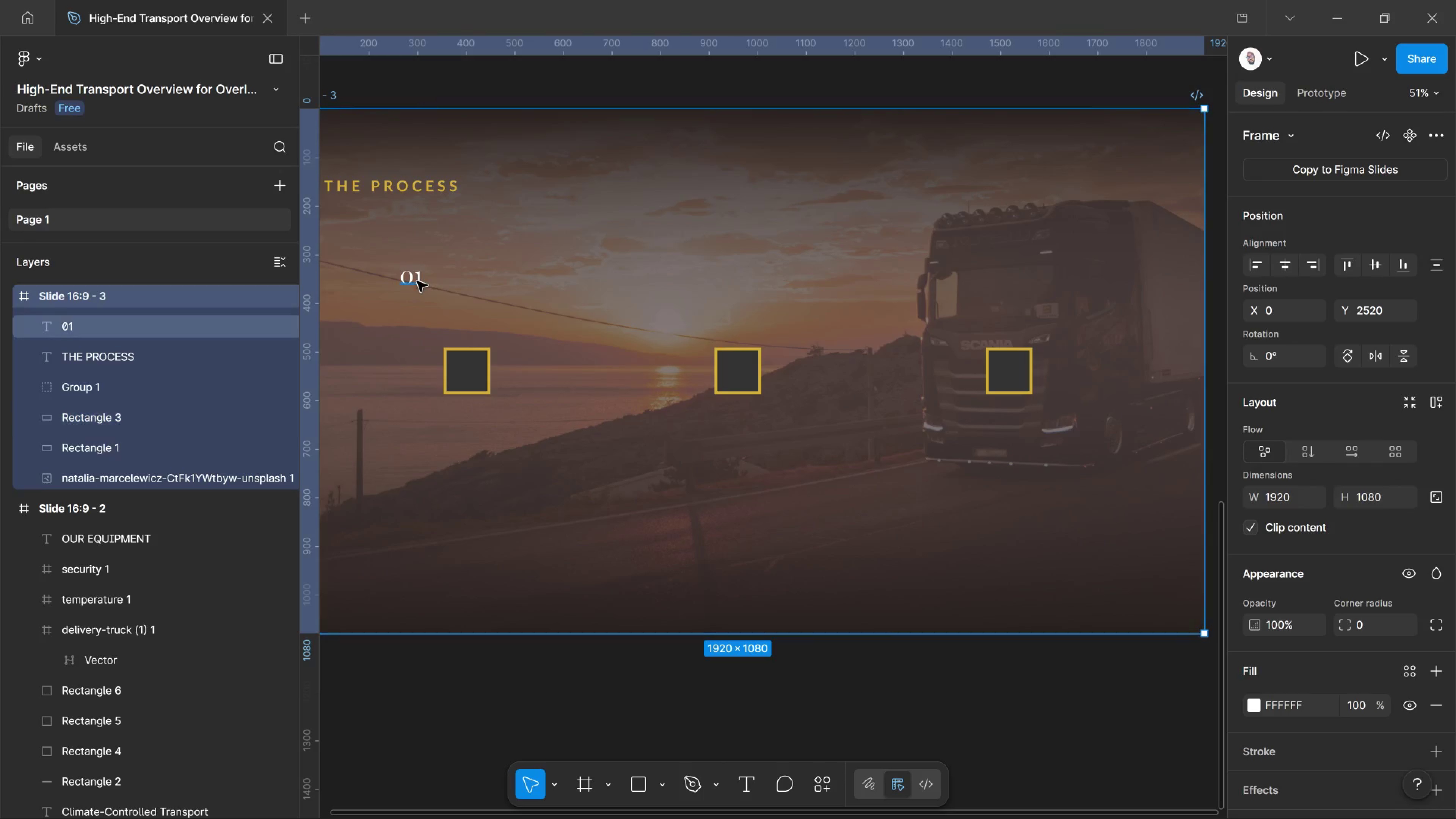 
left_click([417, 281])
 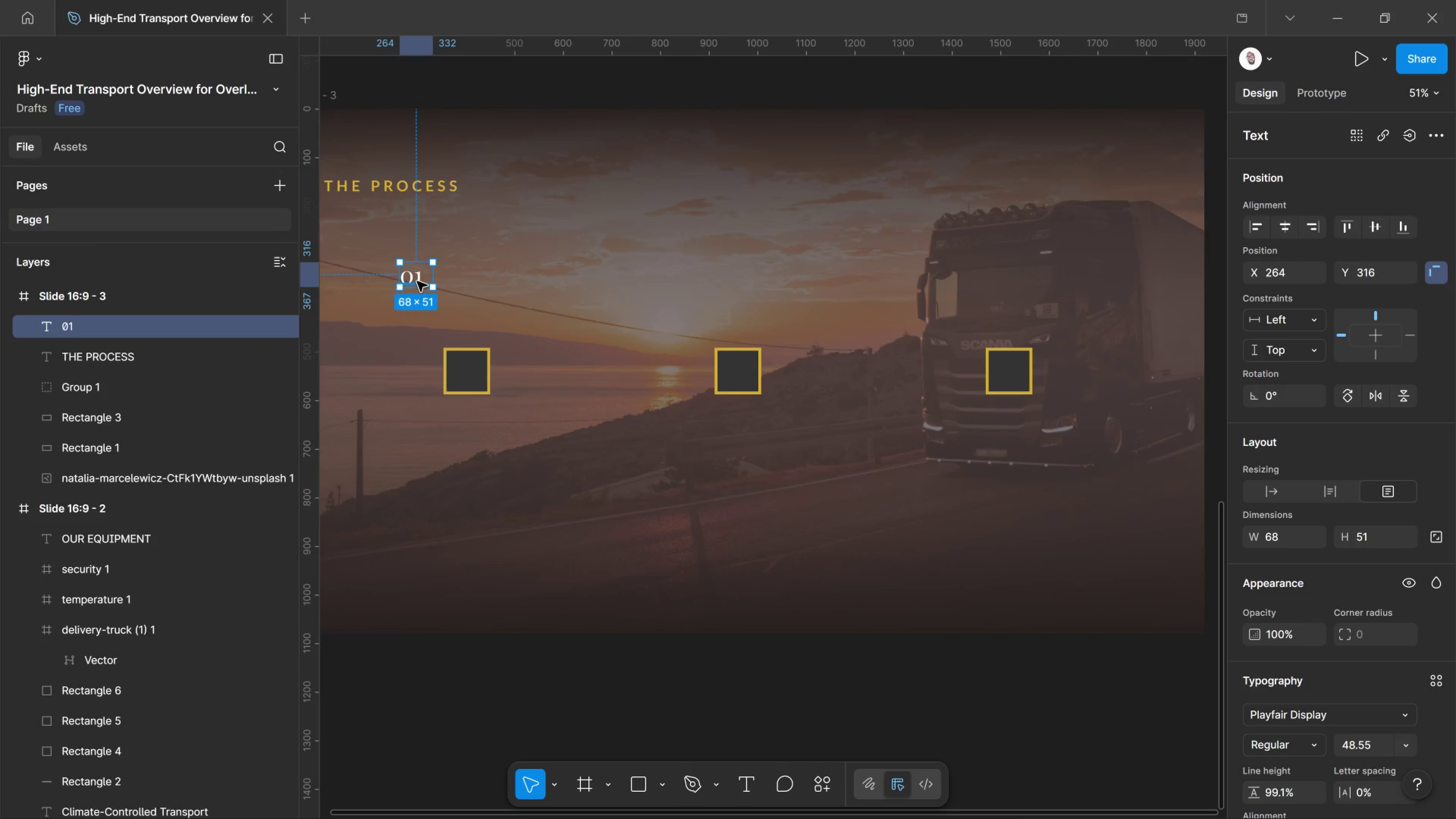 
left_click_drag(start_coordinate=[417, 281], to_coordinate=[466, 380])
 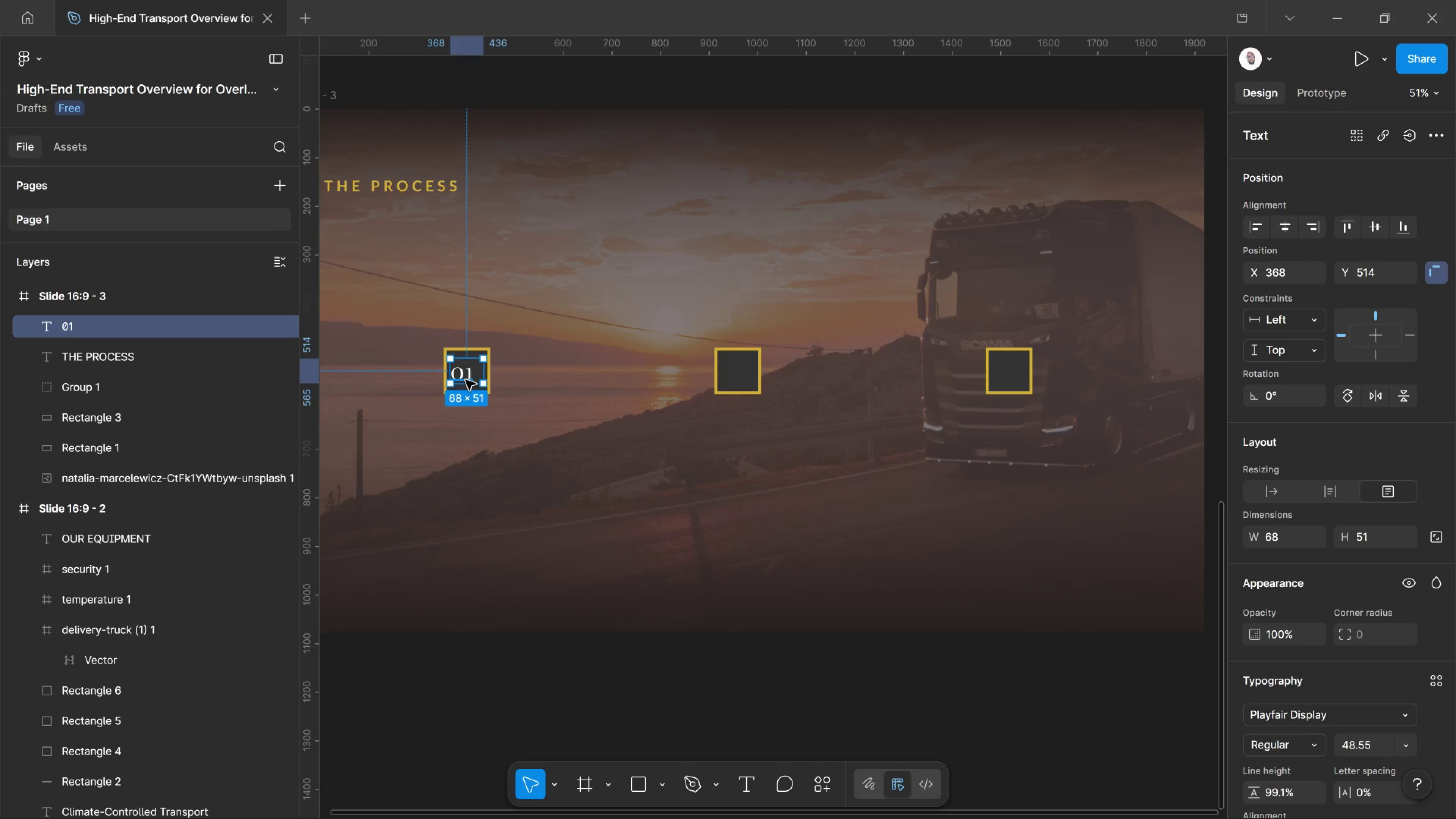 
double_click([466, 380])
 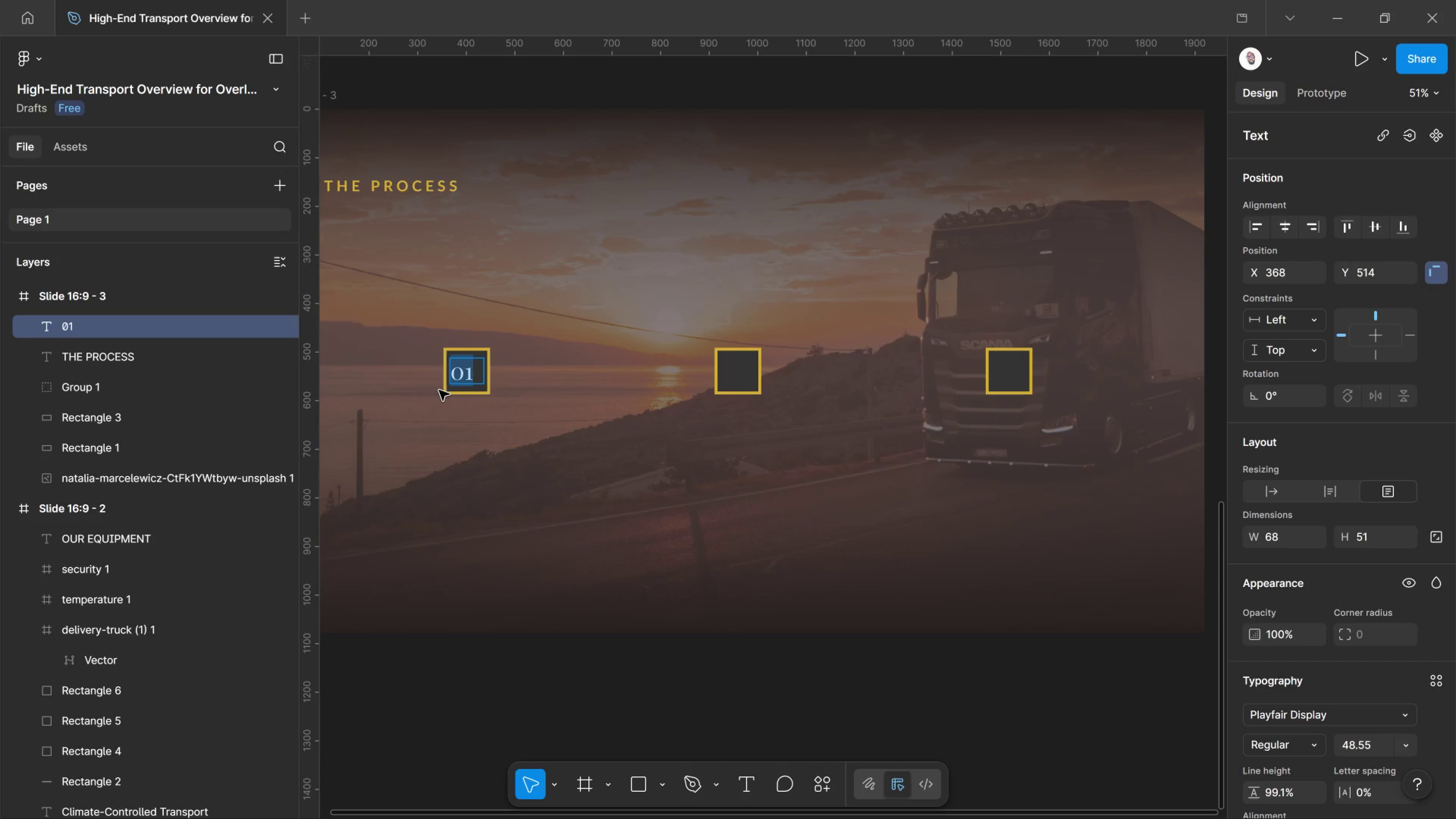 
wait(5.34)
 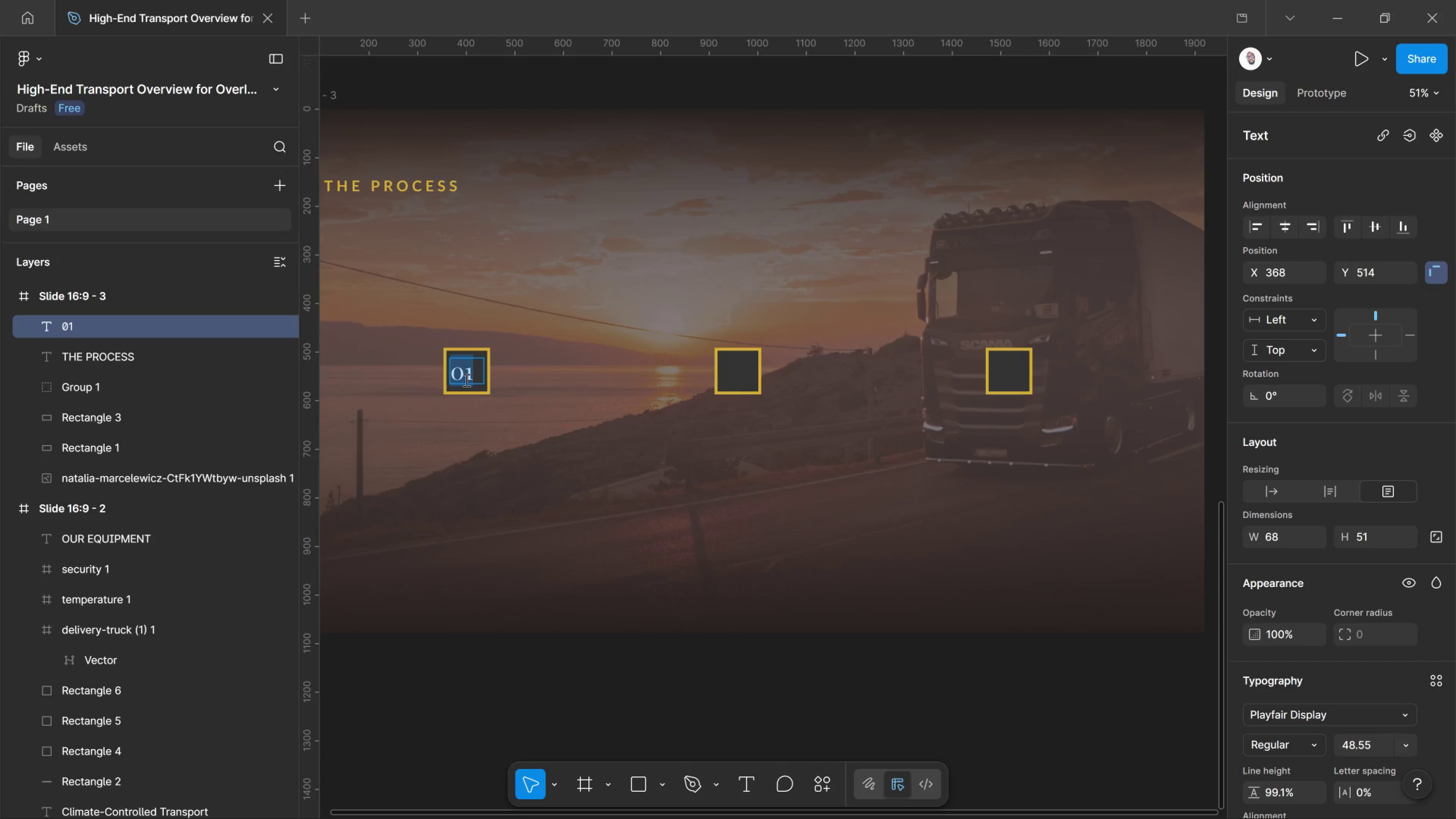 
type(01)
 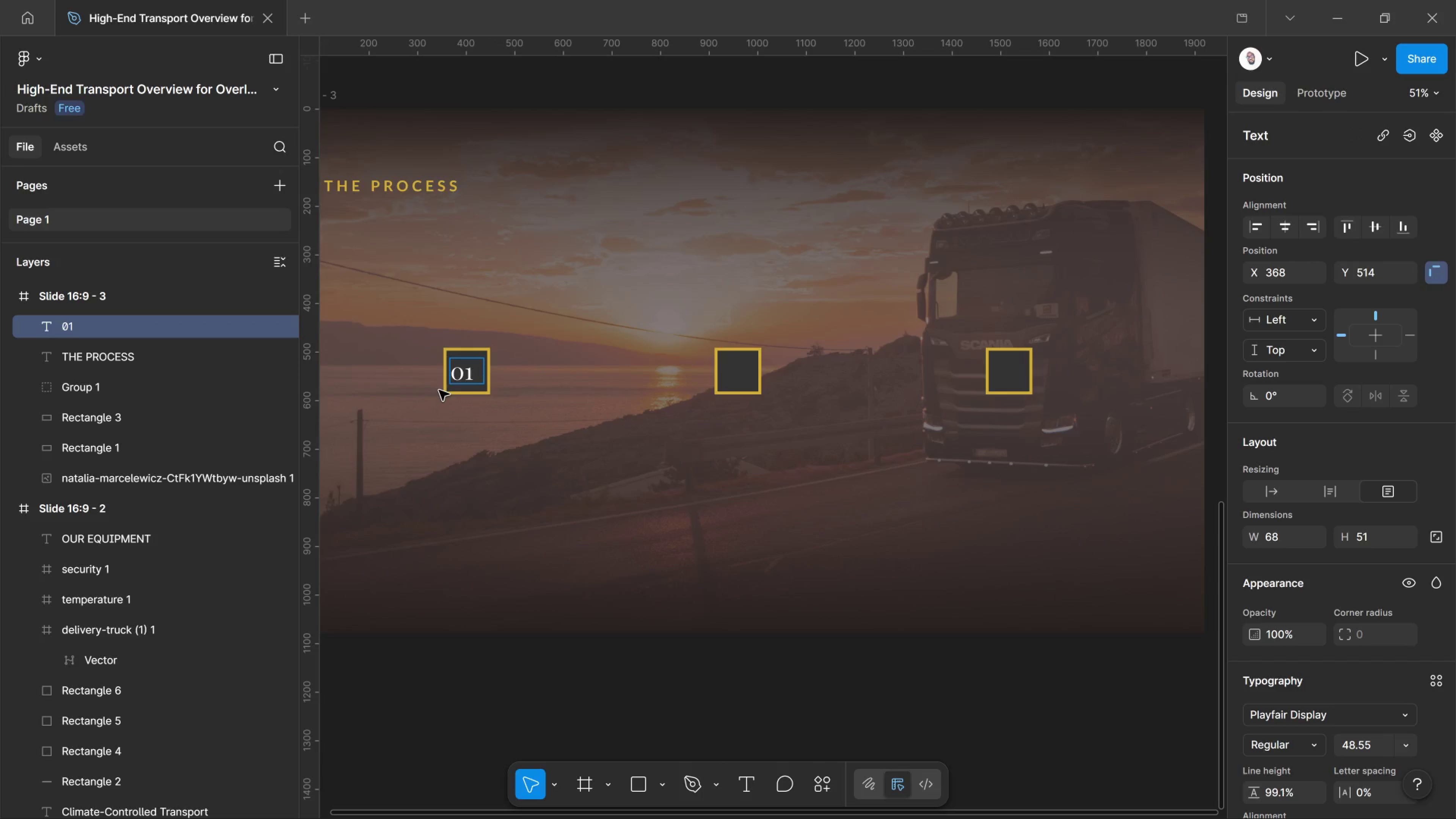 
key(Control+A)
 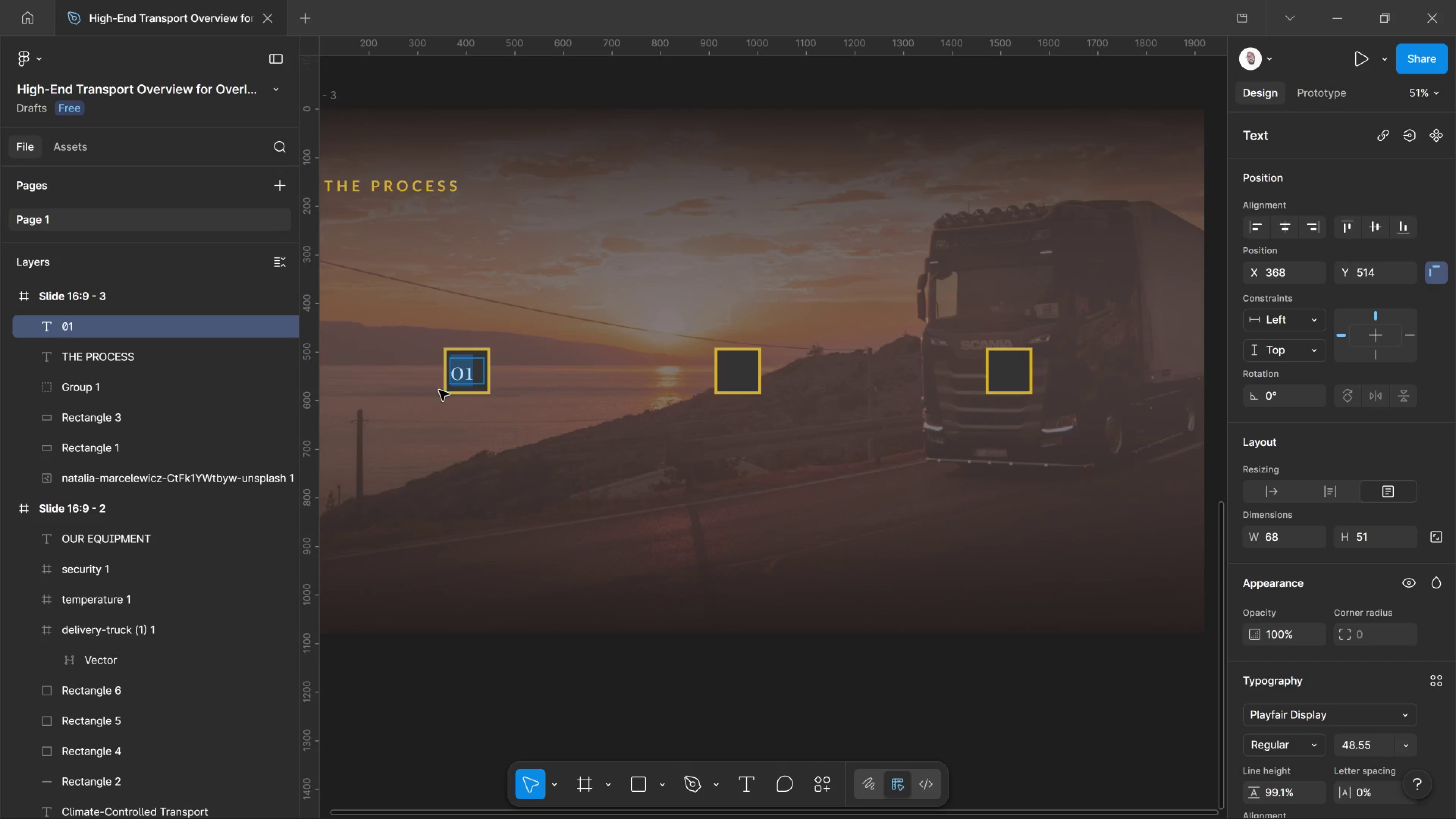 
key(Control+Shift+Comma)
 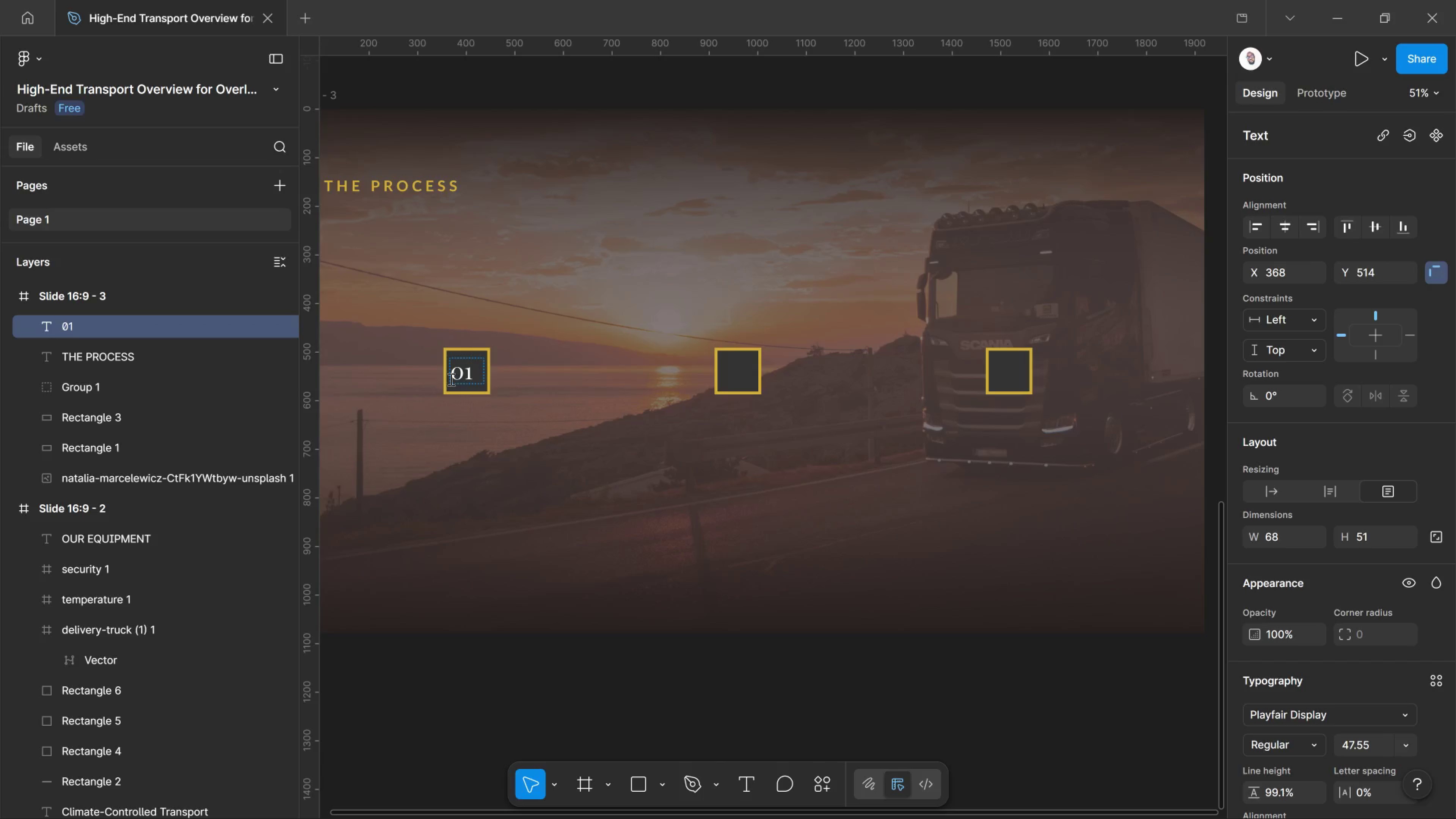 
left_click([461, 376])
 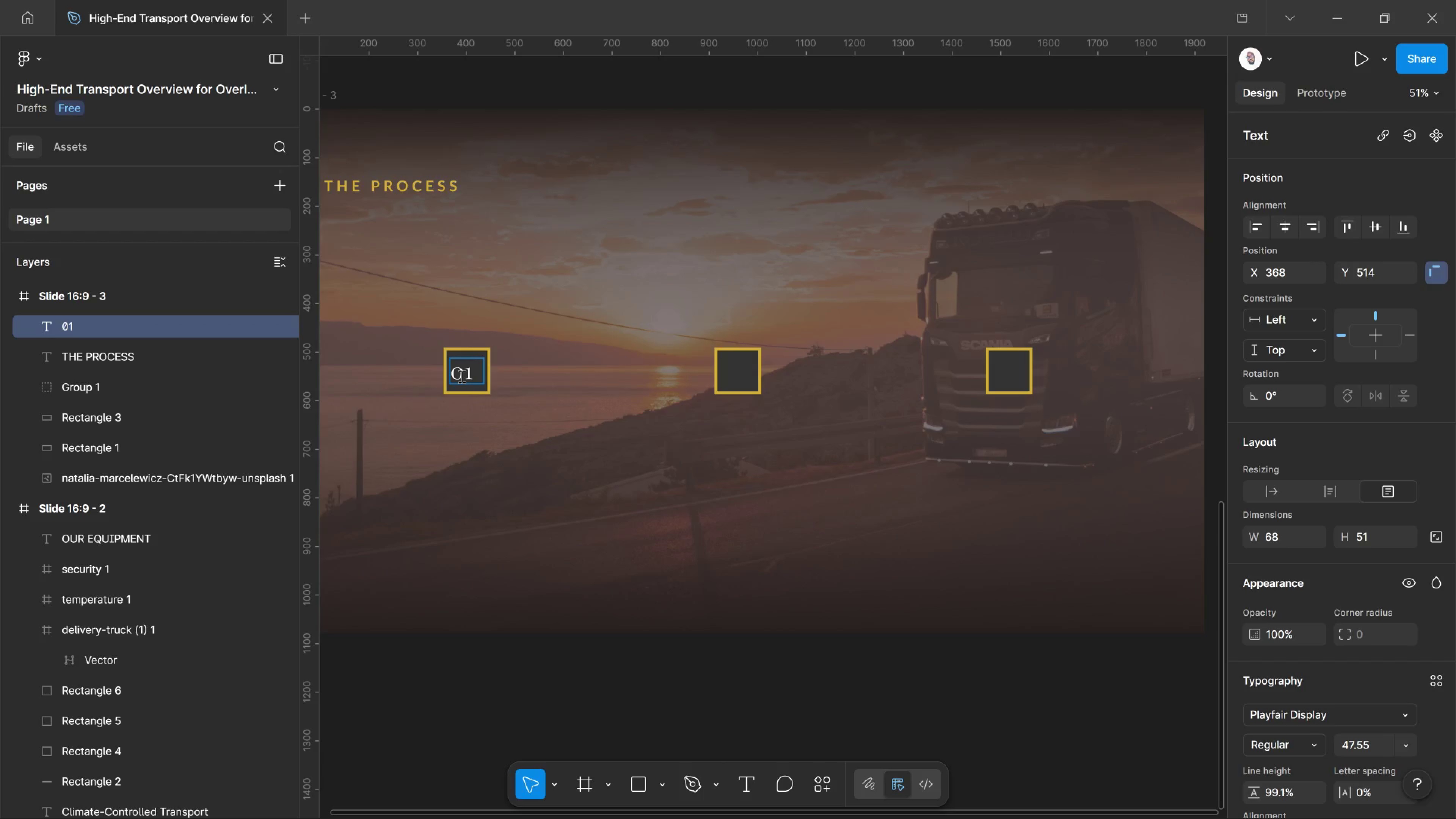 
key(Control+A)
 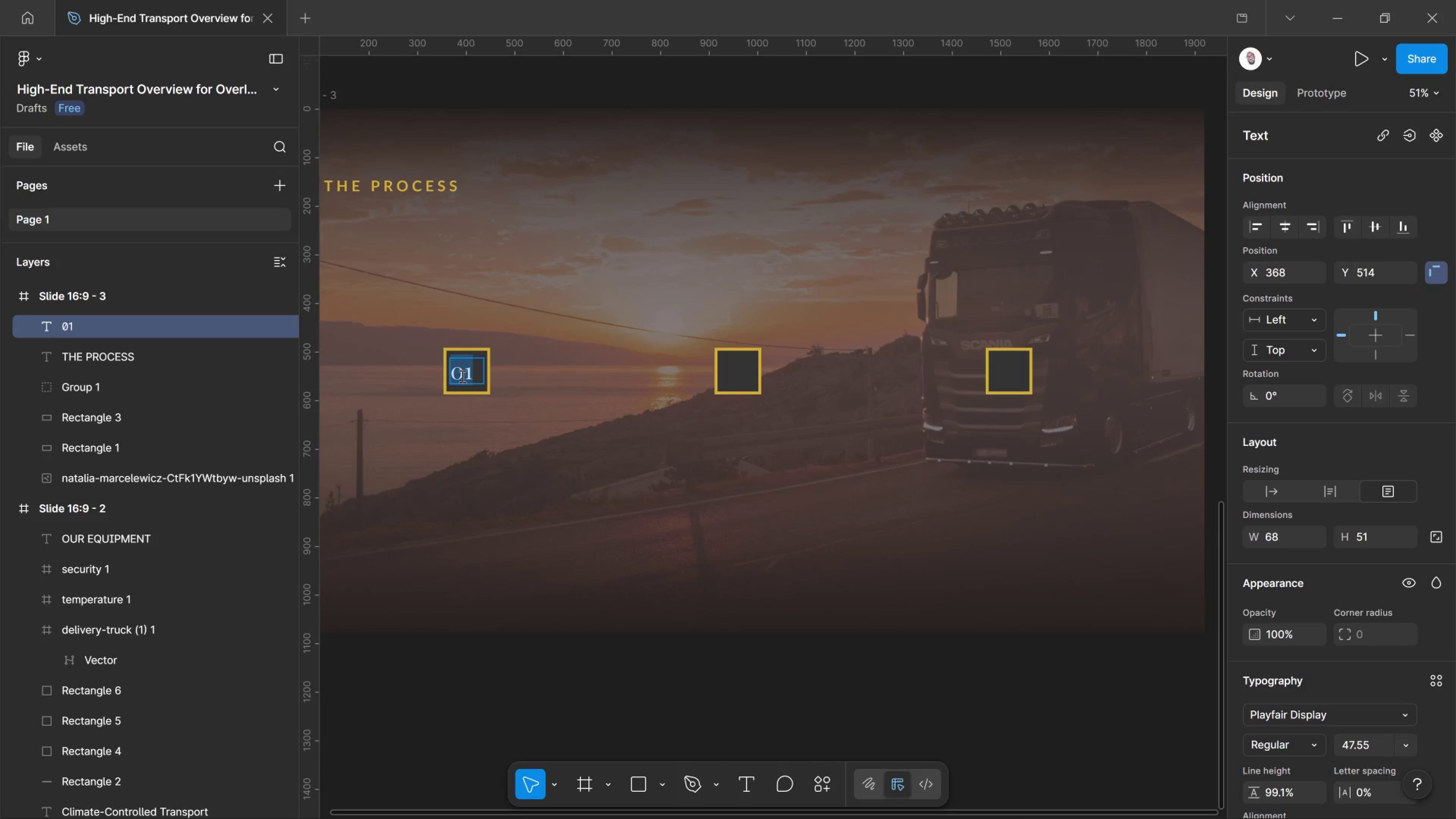 
wait(12.07)
 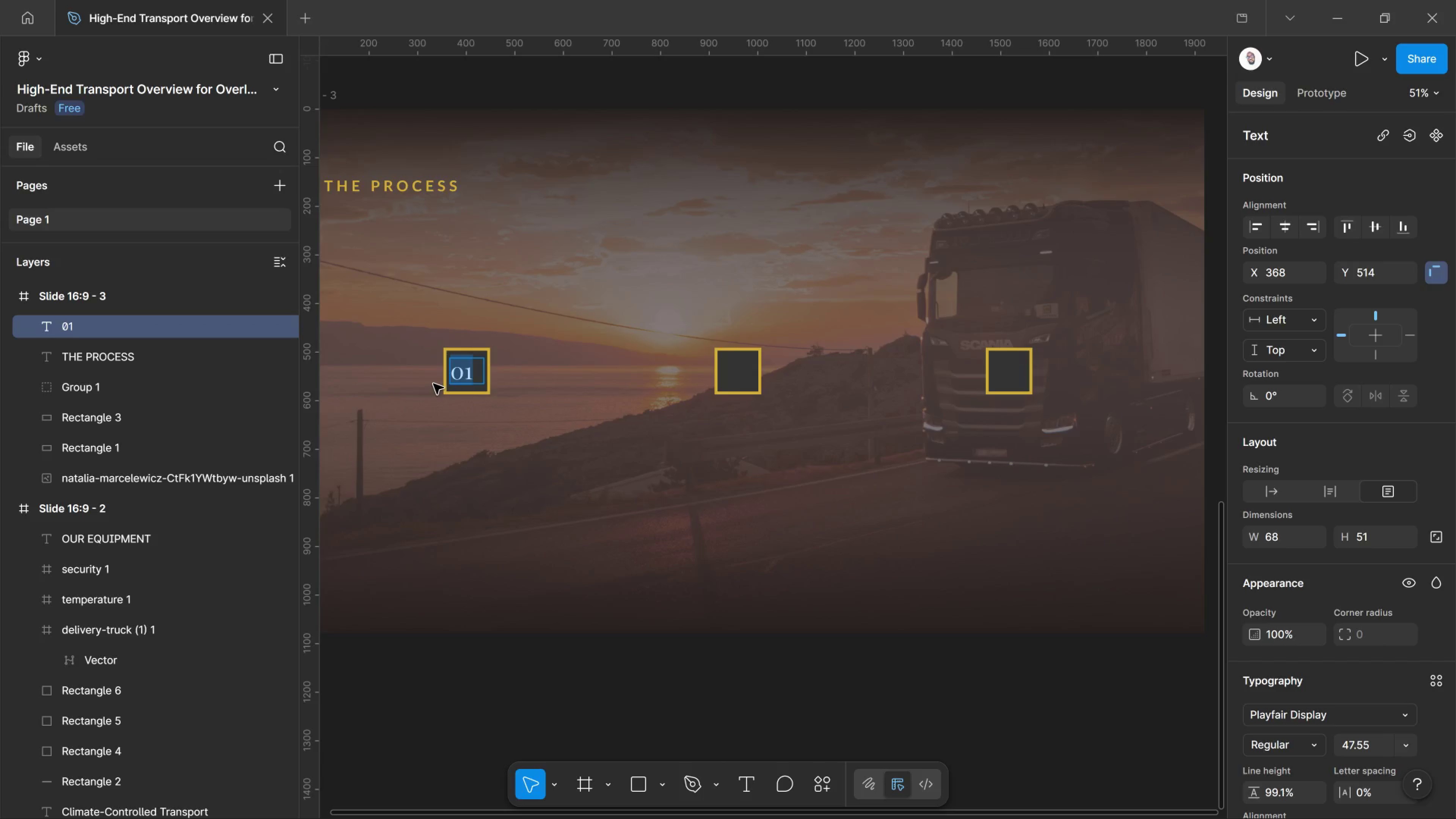 
key(Control+Shift+Comma)
 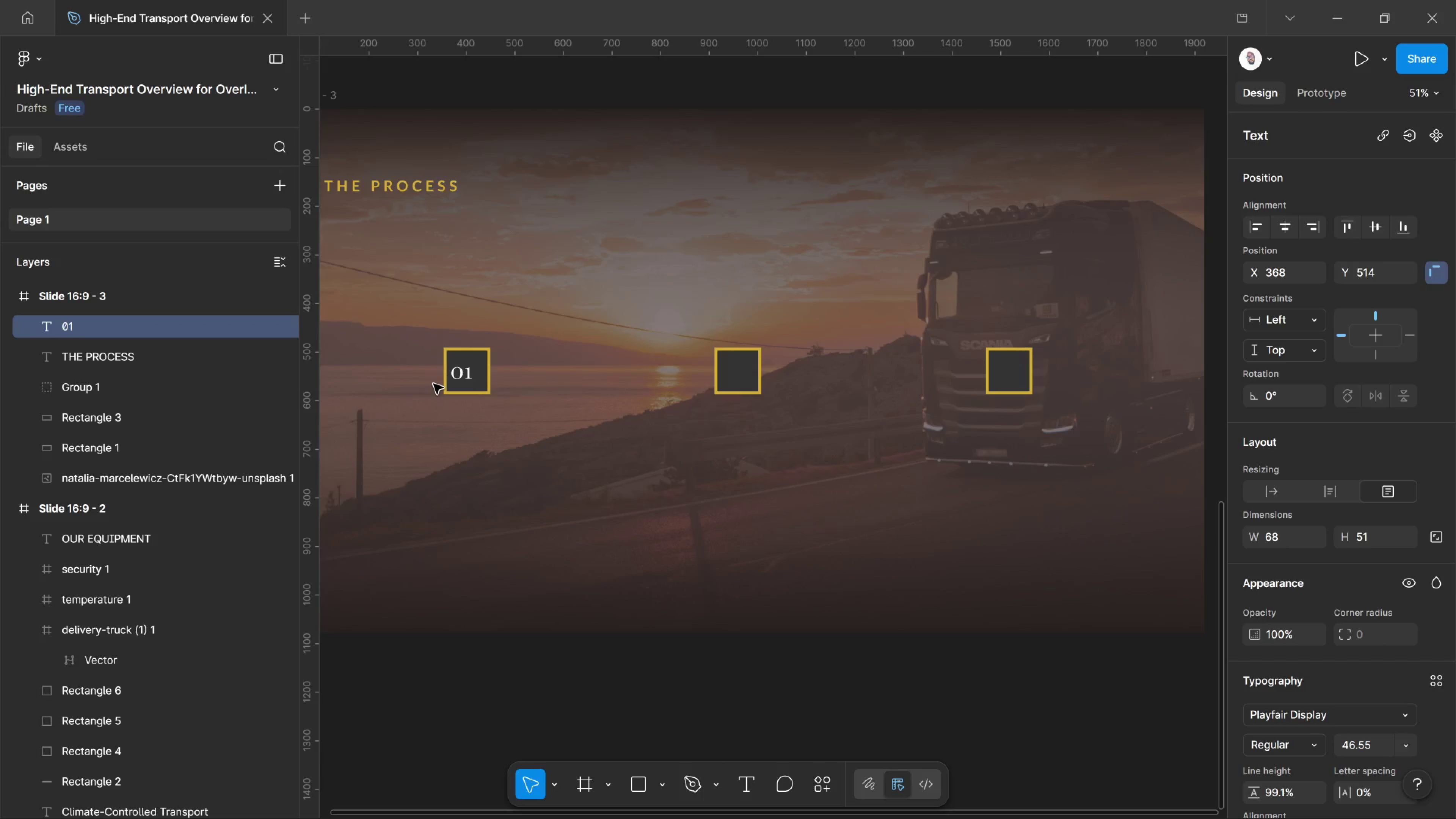 
key(Control+Shift+Comma)
 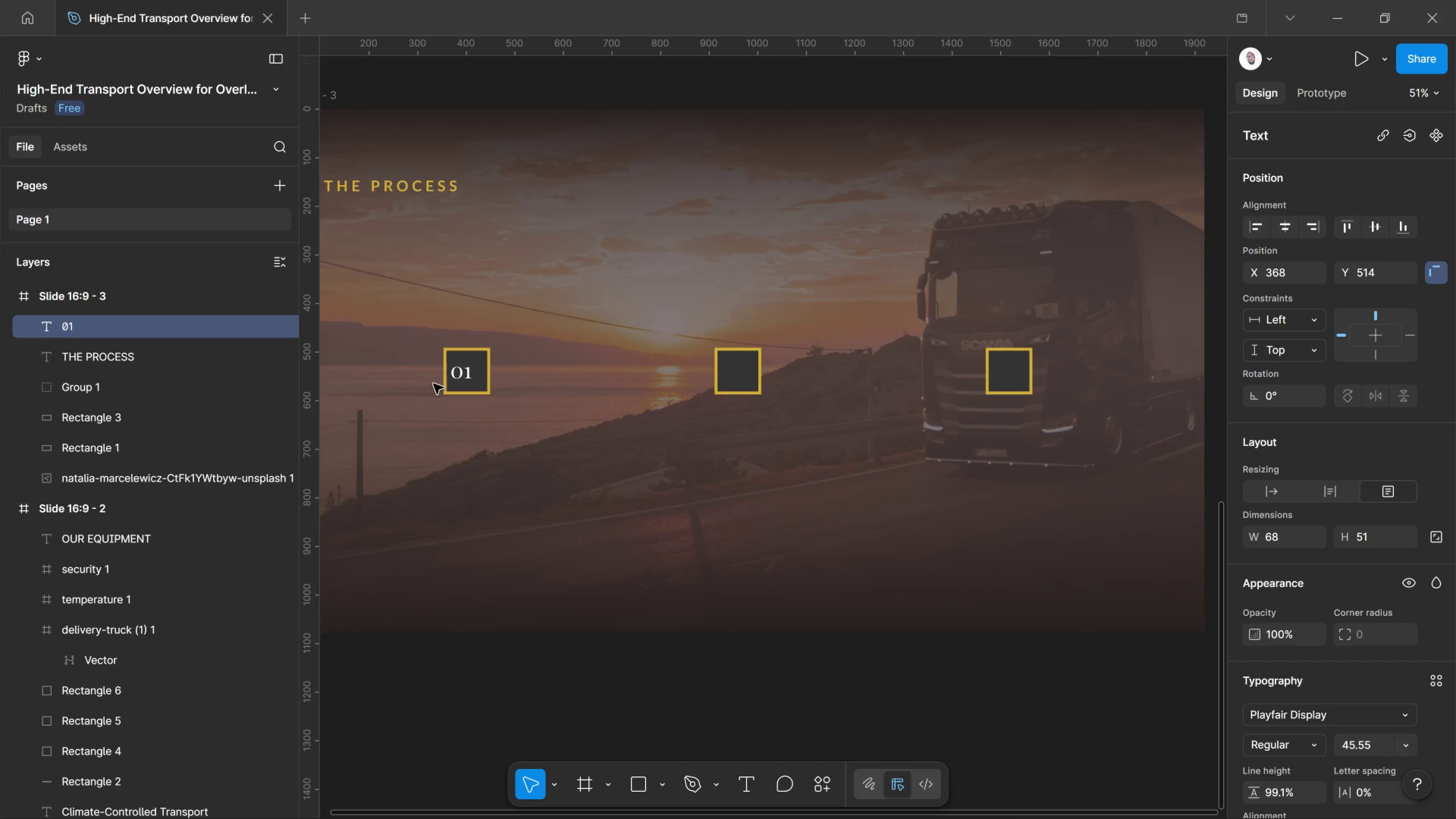 
key(Control+Shift+Comma)
 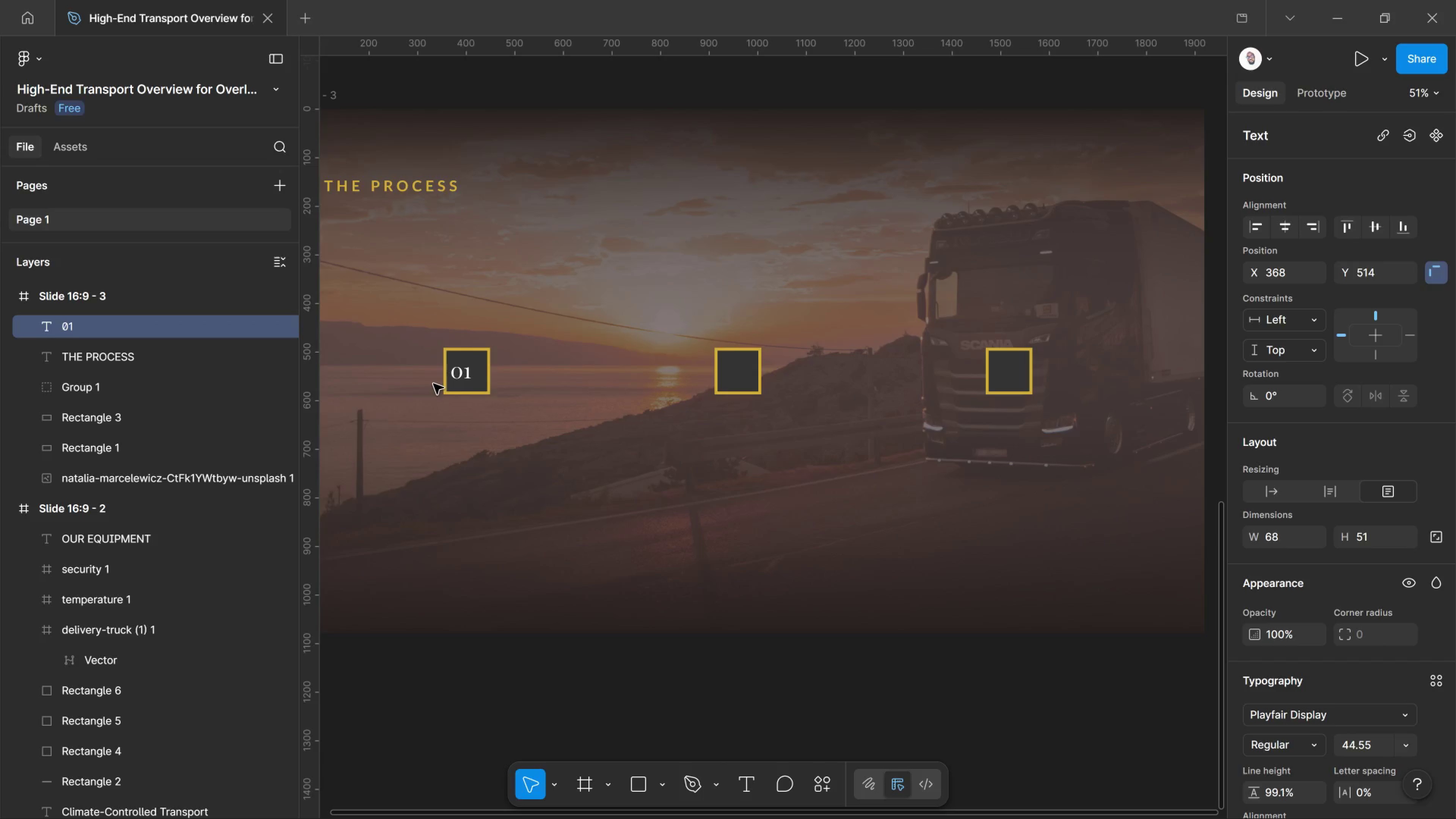 
key(Control+Shift+Comma)
 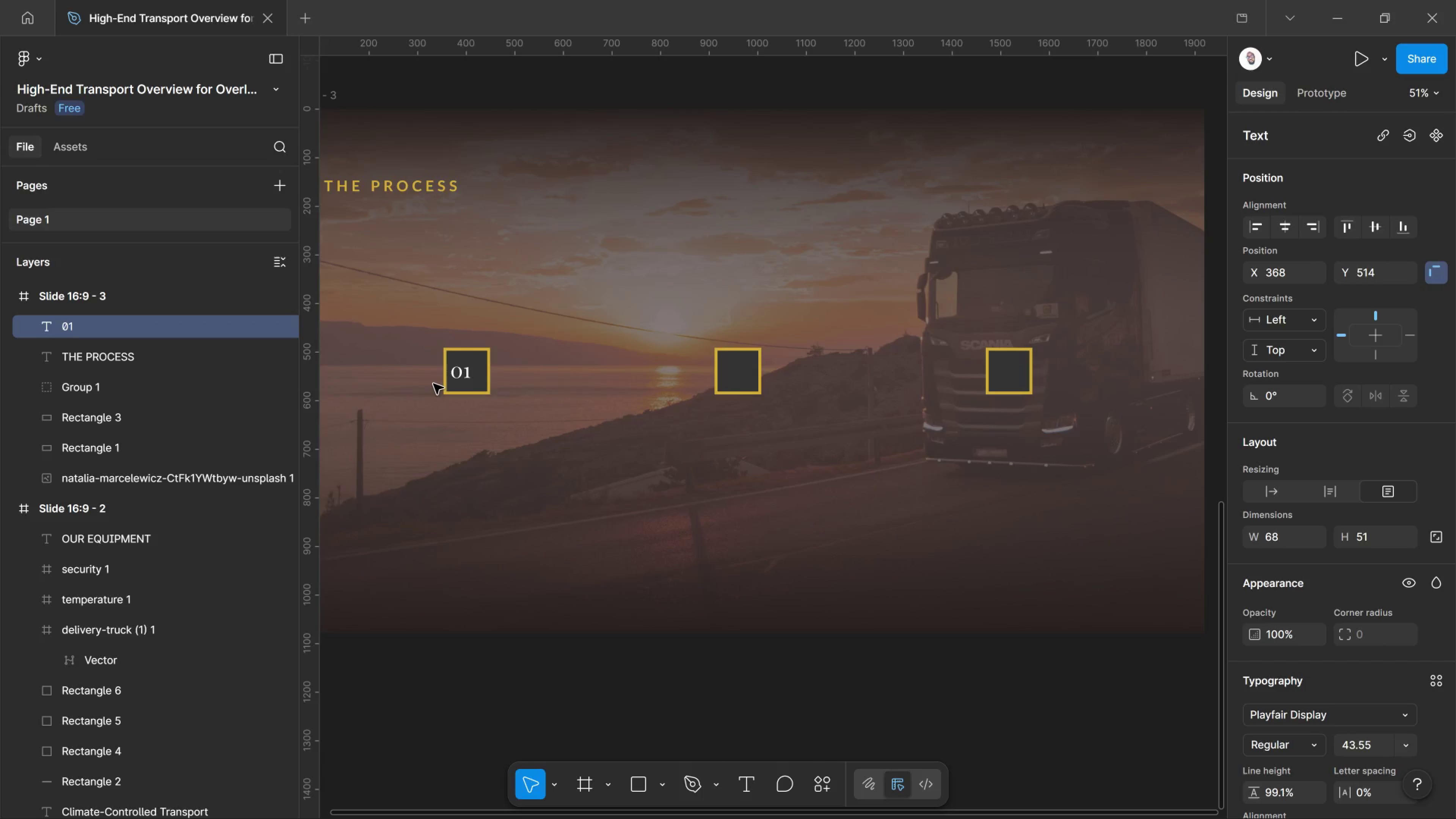 
key(Control+Shift+Comma)
 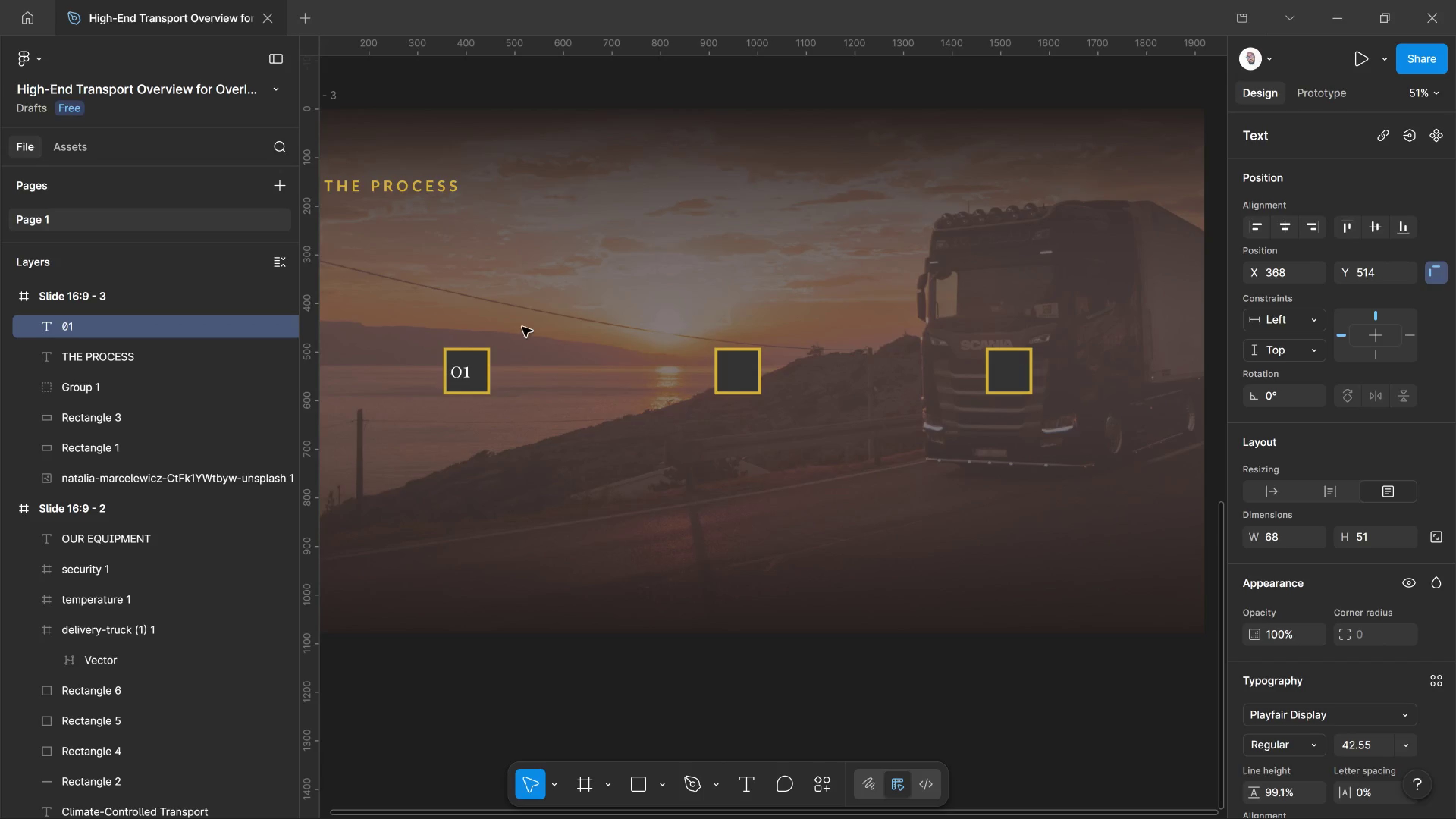 
left_click([525, 322])
 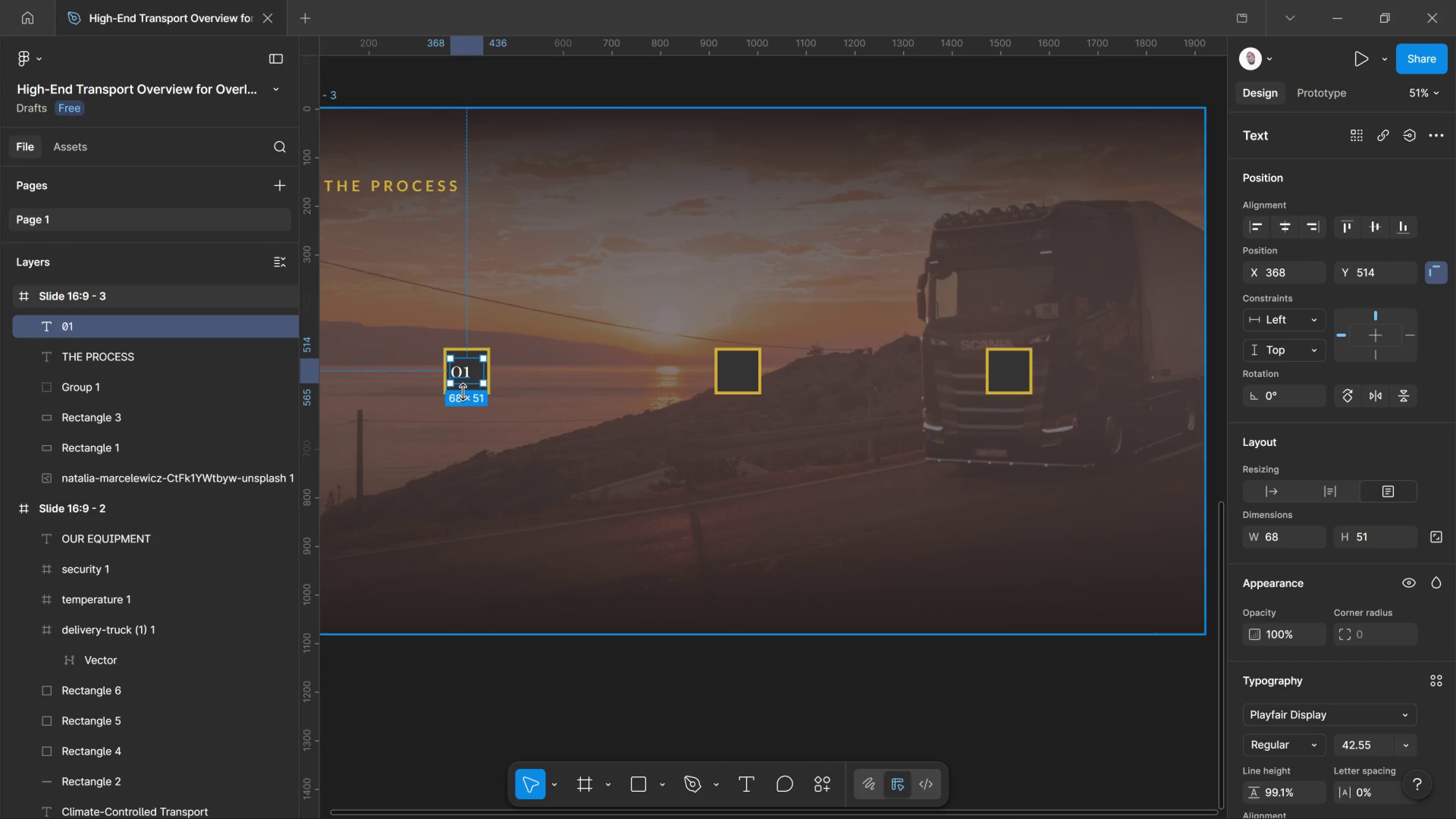 
hold_key(key=AltLeft, duration=0.43)
scroll: coordinate [456, 397], scroll_direction: up, amount: 2.0
 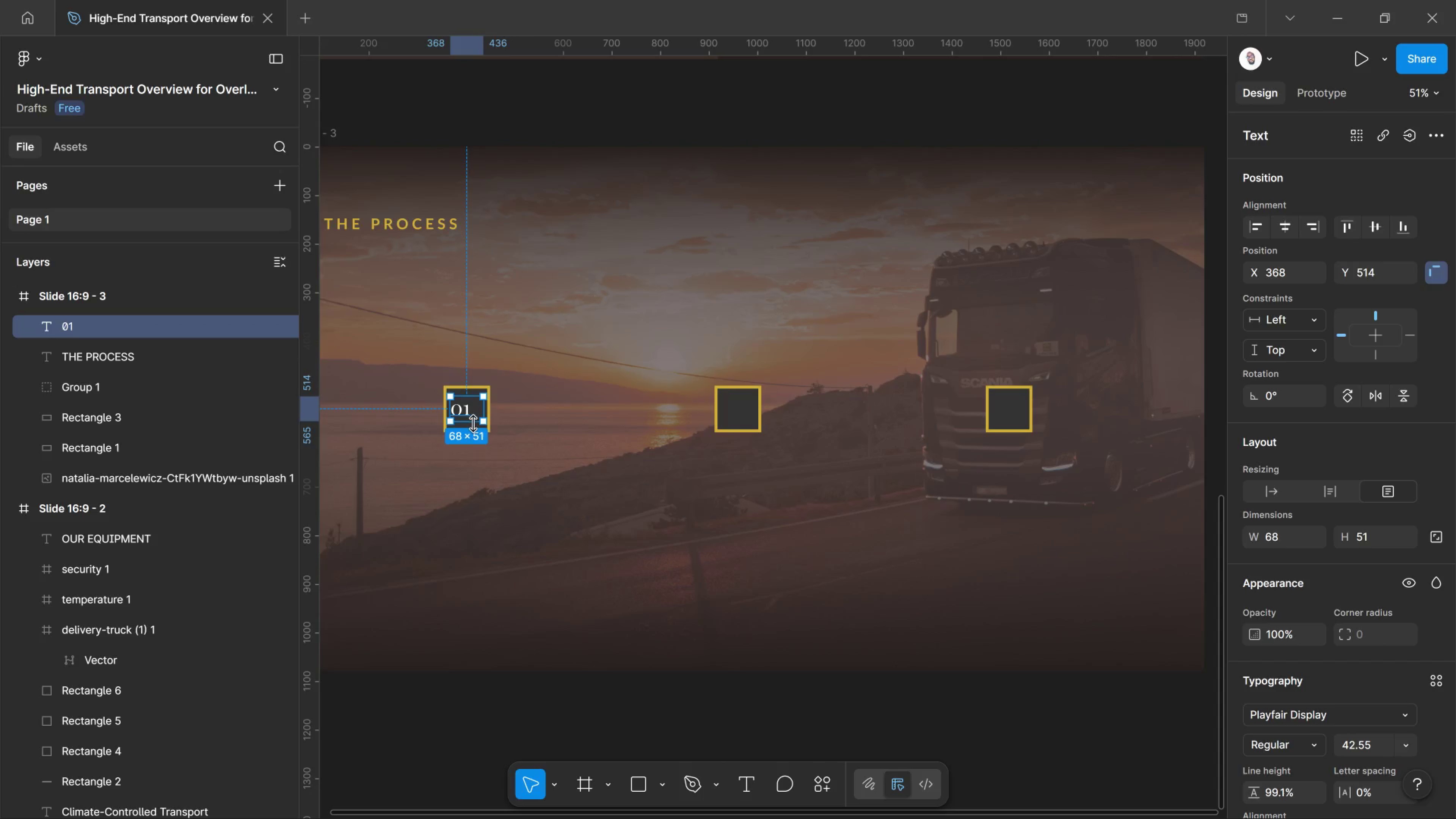 
hold_key(key=ControlLeft, duration=1.81)
scroll: coordinate [452, 414], scroll_direction: up, amount: 14.0
 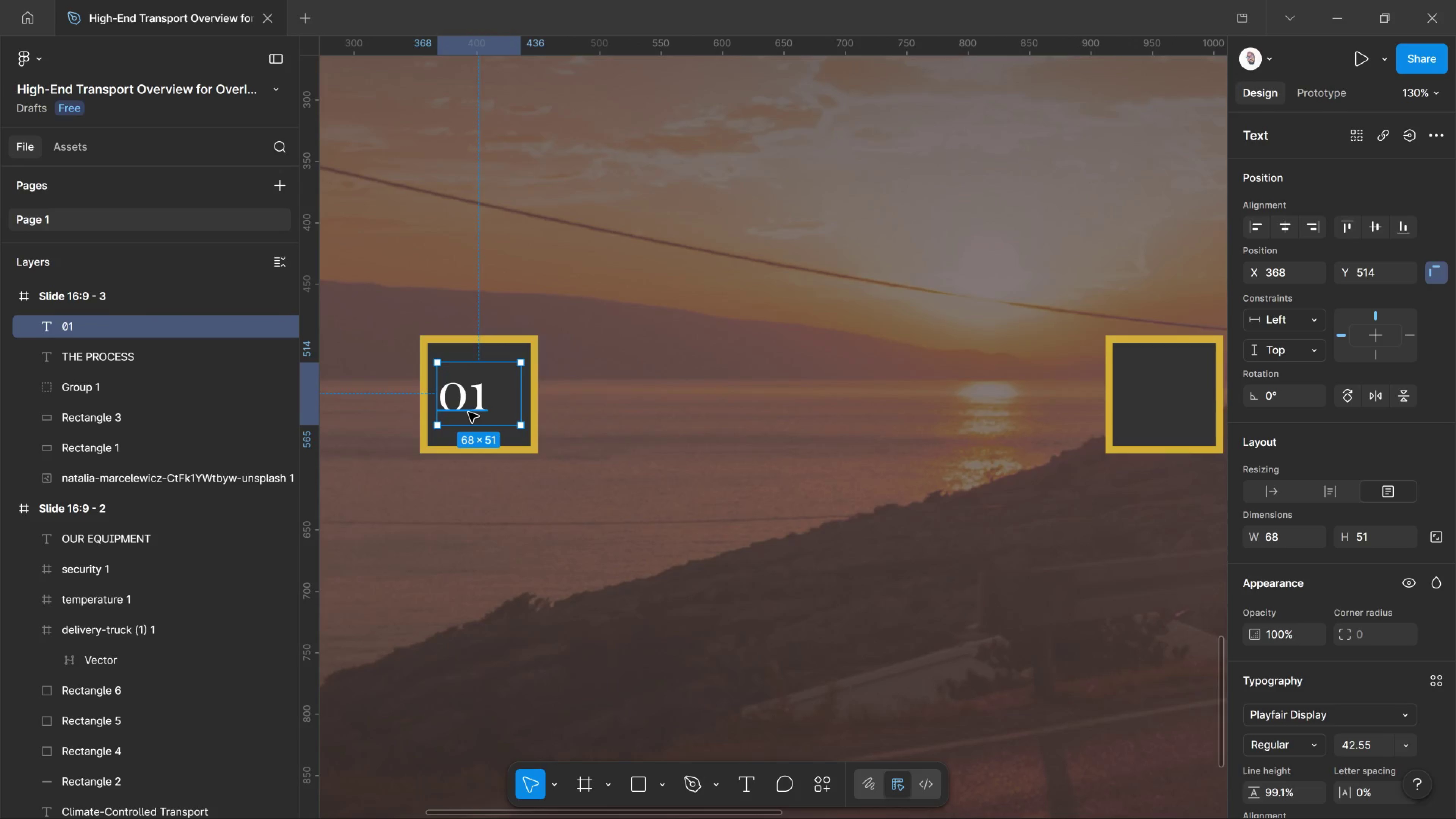 
key(T)
 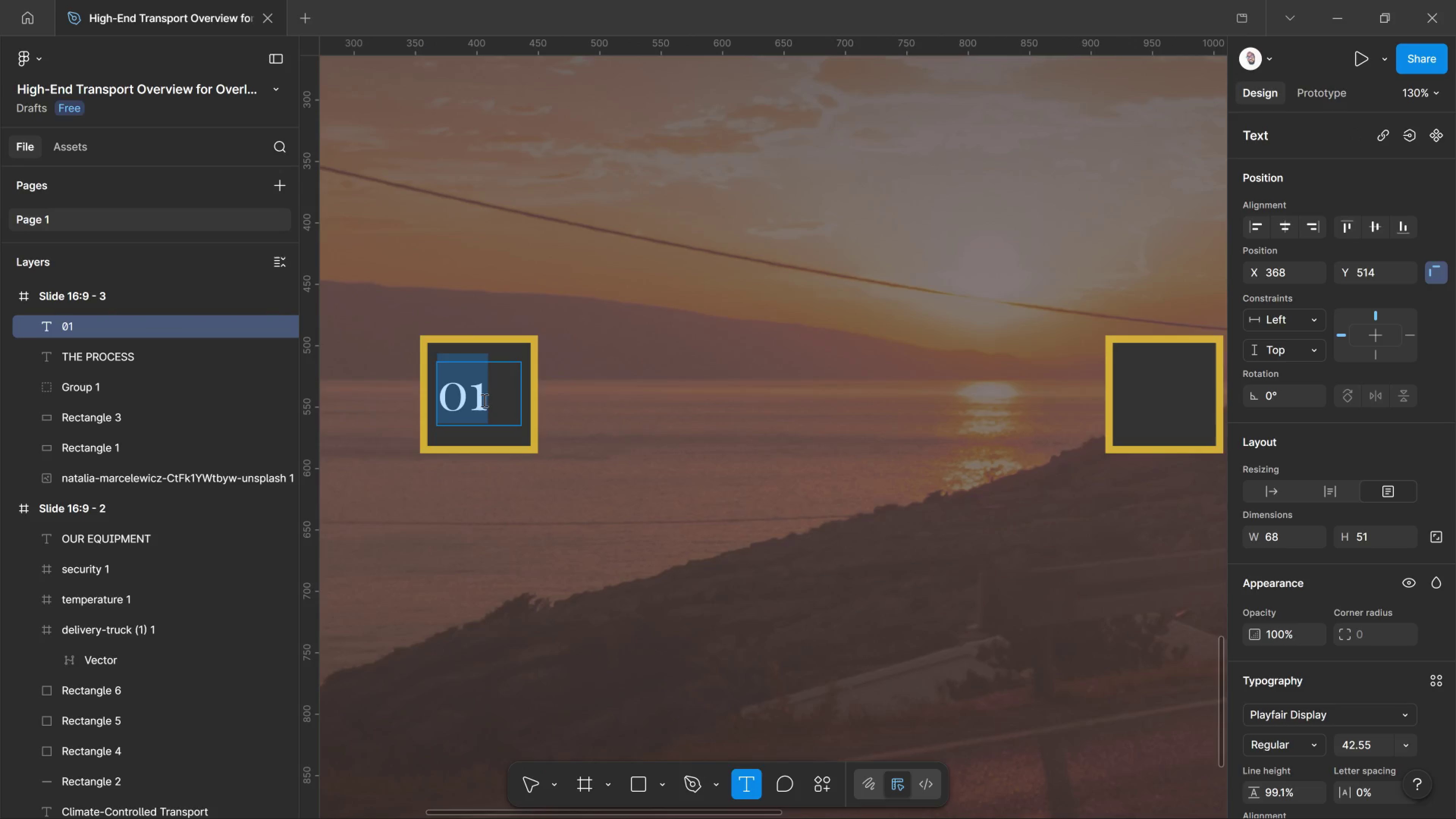 
left_click([483, 400])
 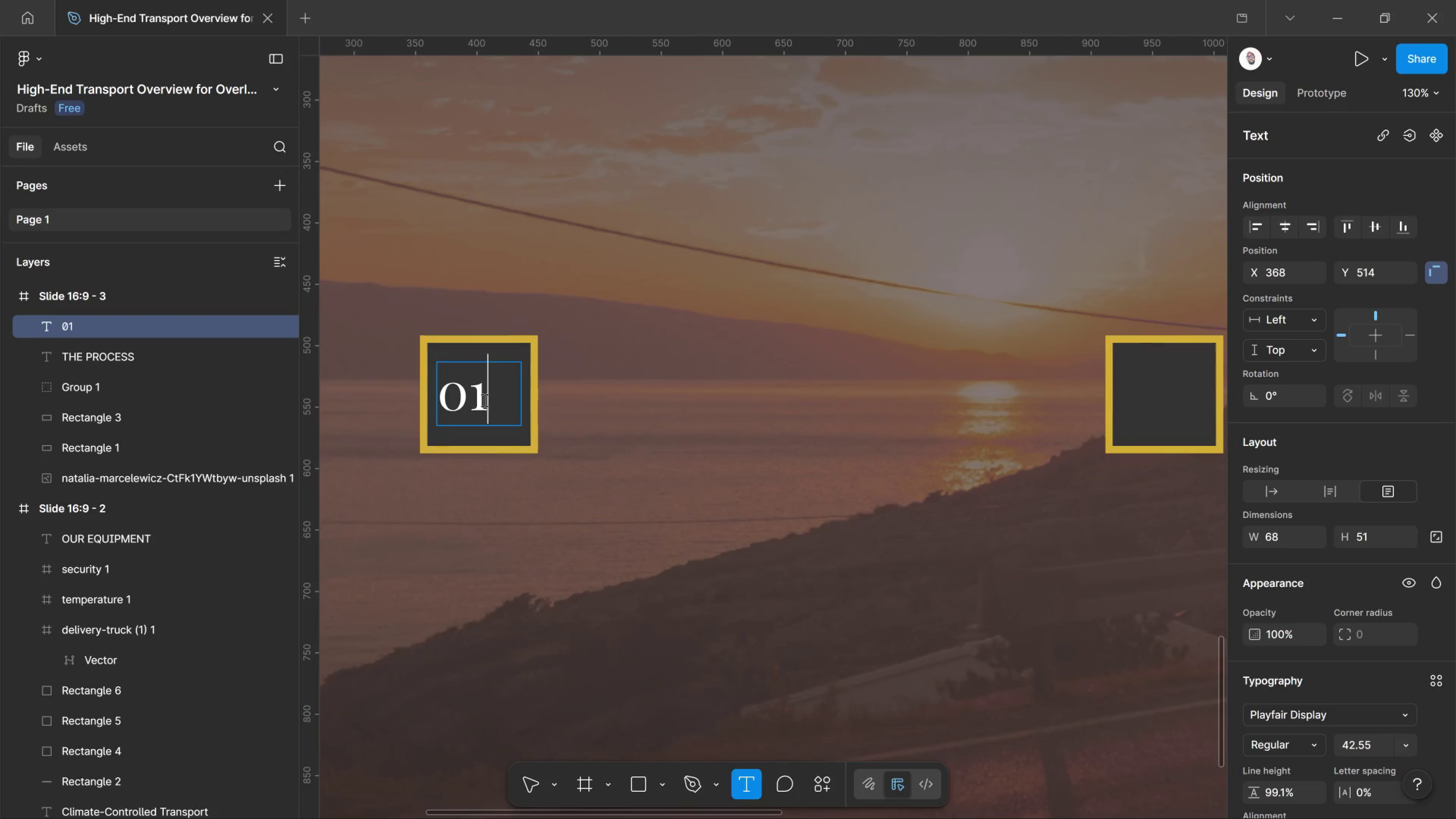 
left_click_drag(start_coordinate=[483, 400], to_coordinate=[551, 403])
 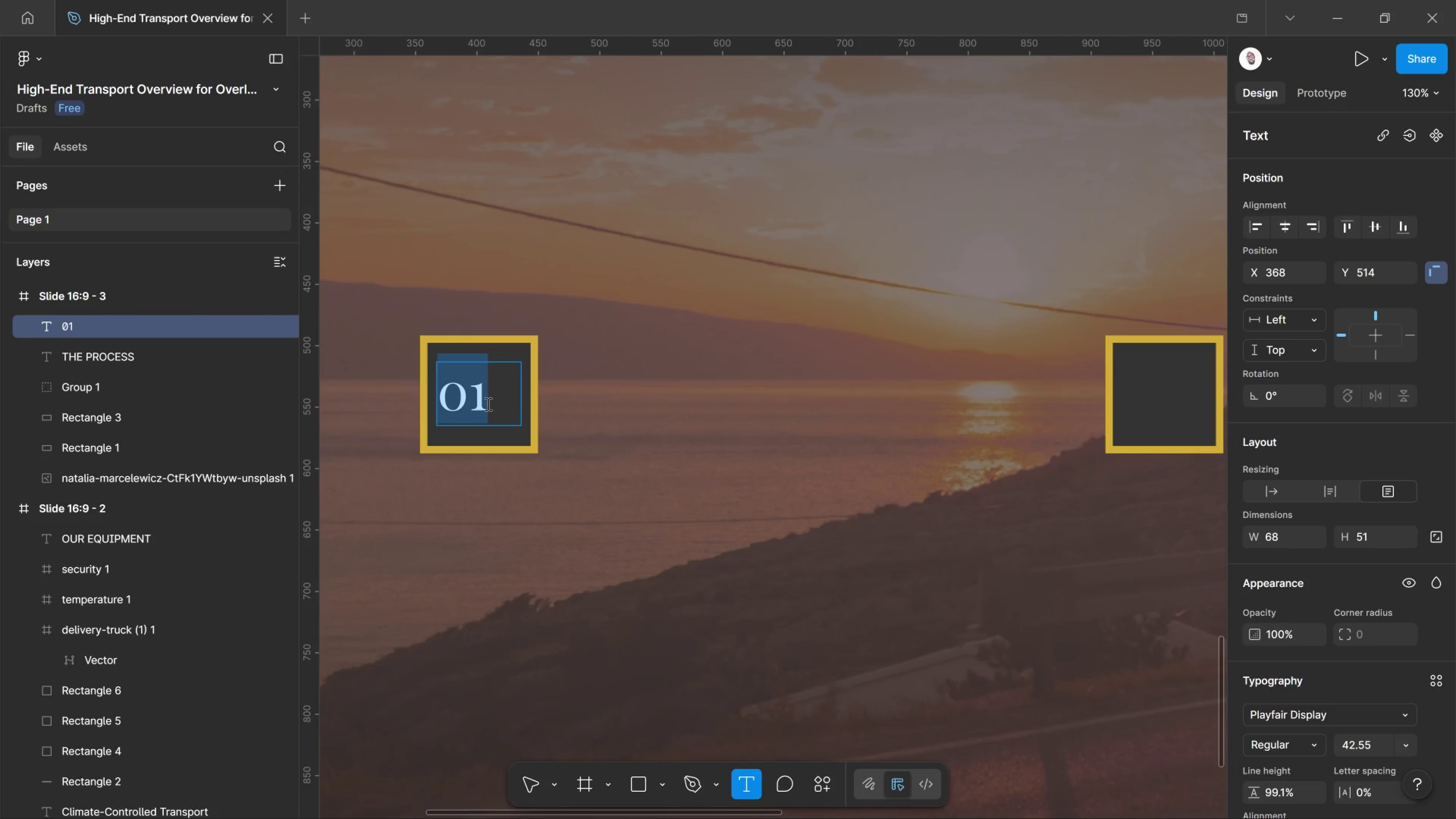 
left_click([487, 404])
 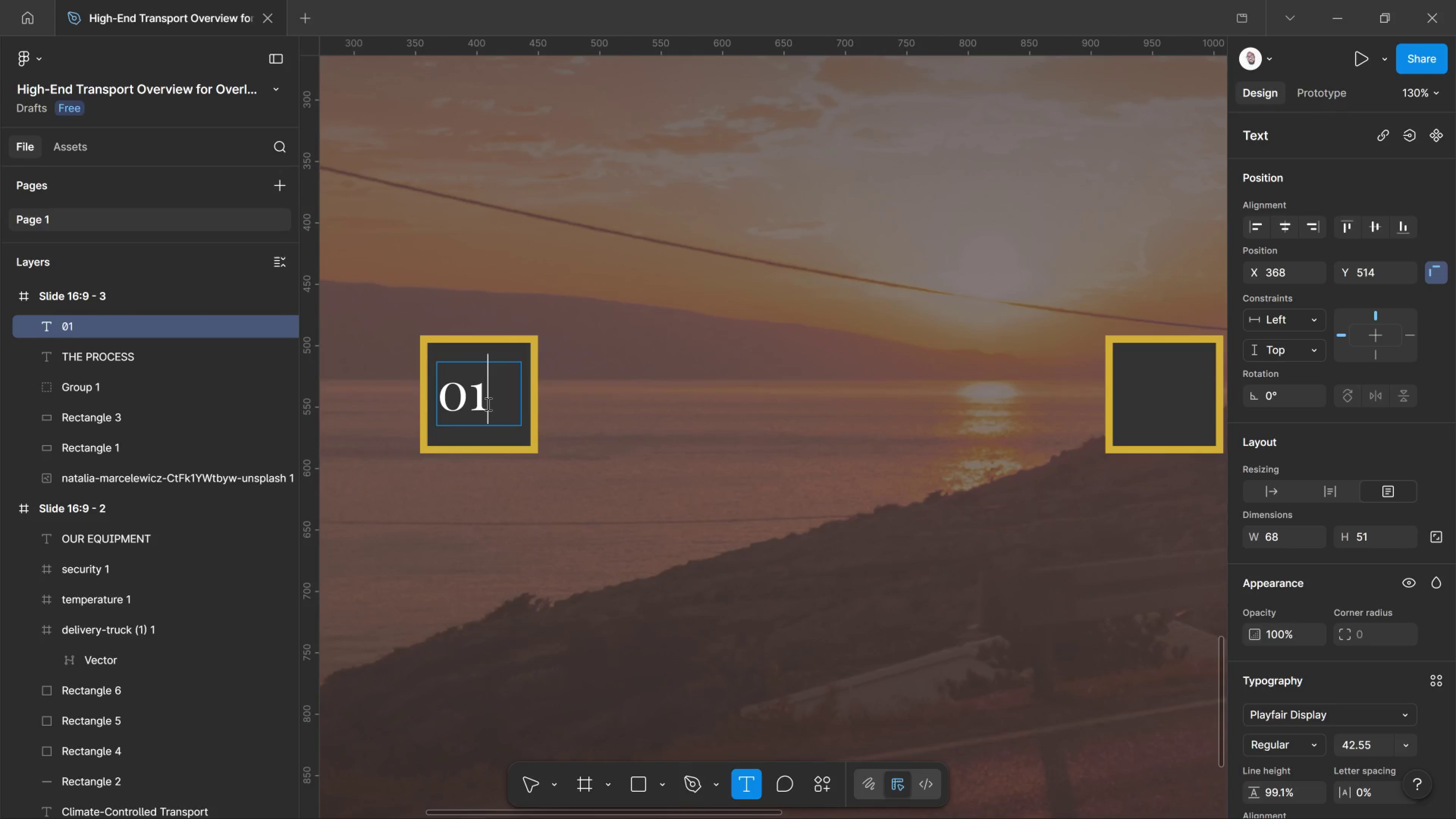 
key(Delete)
 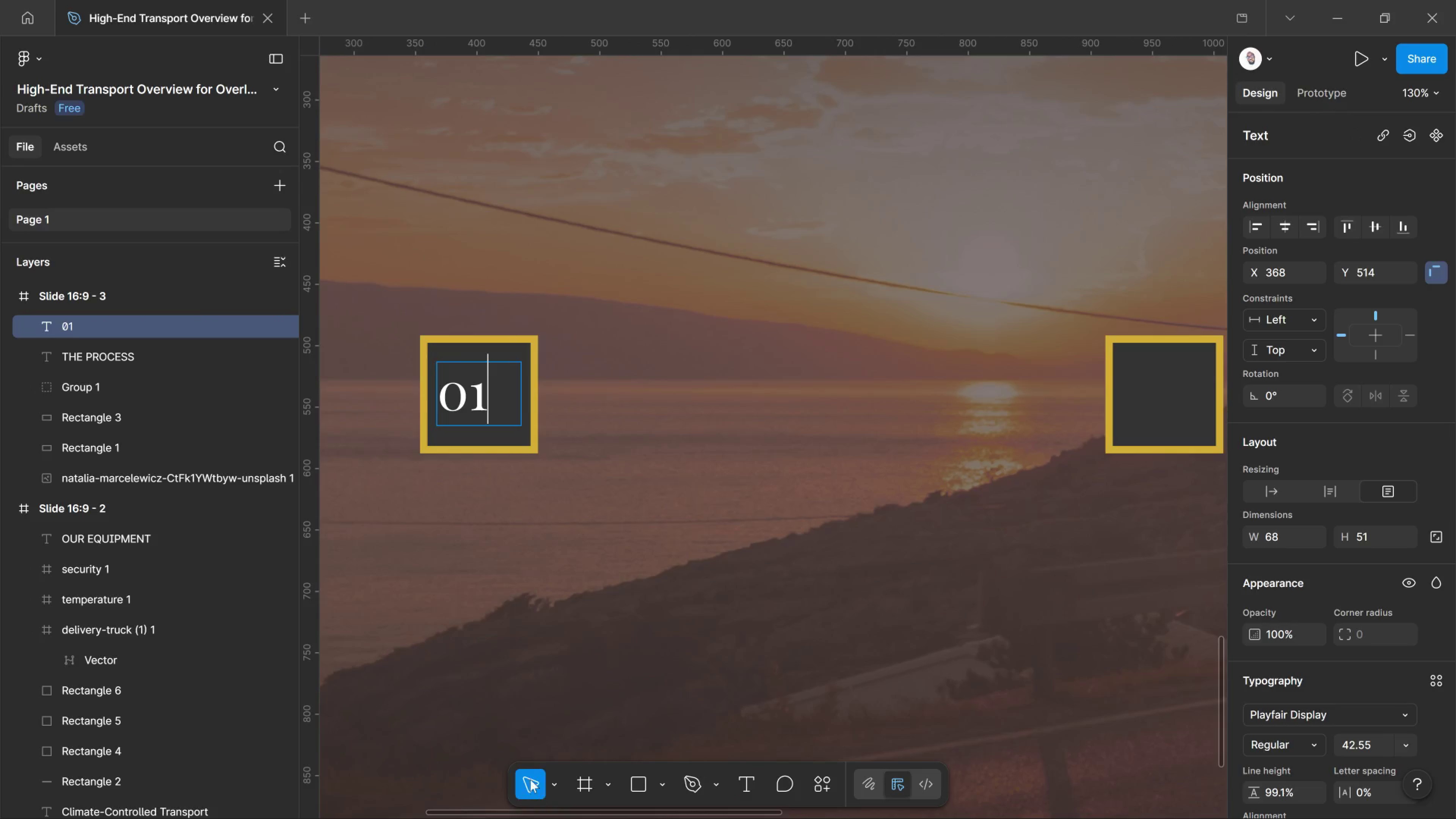 
left_click([463, 479])
 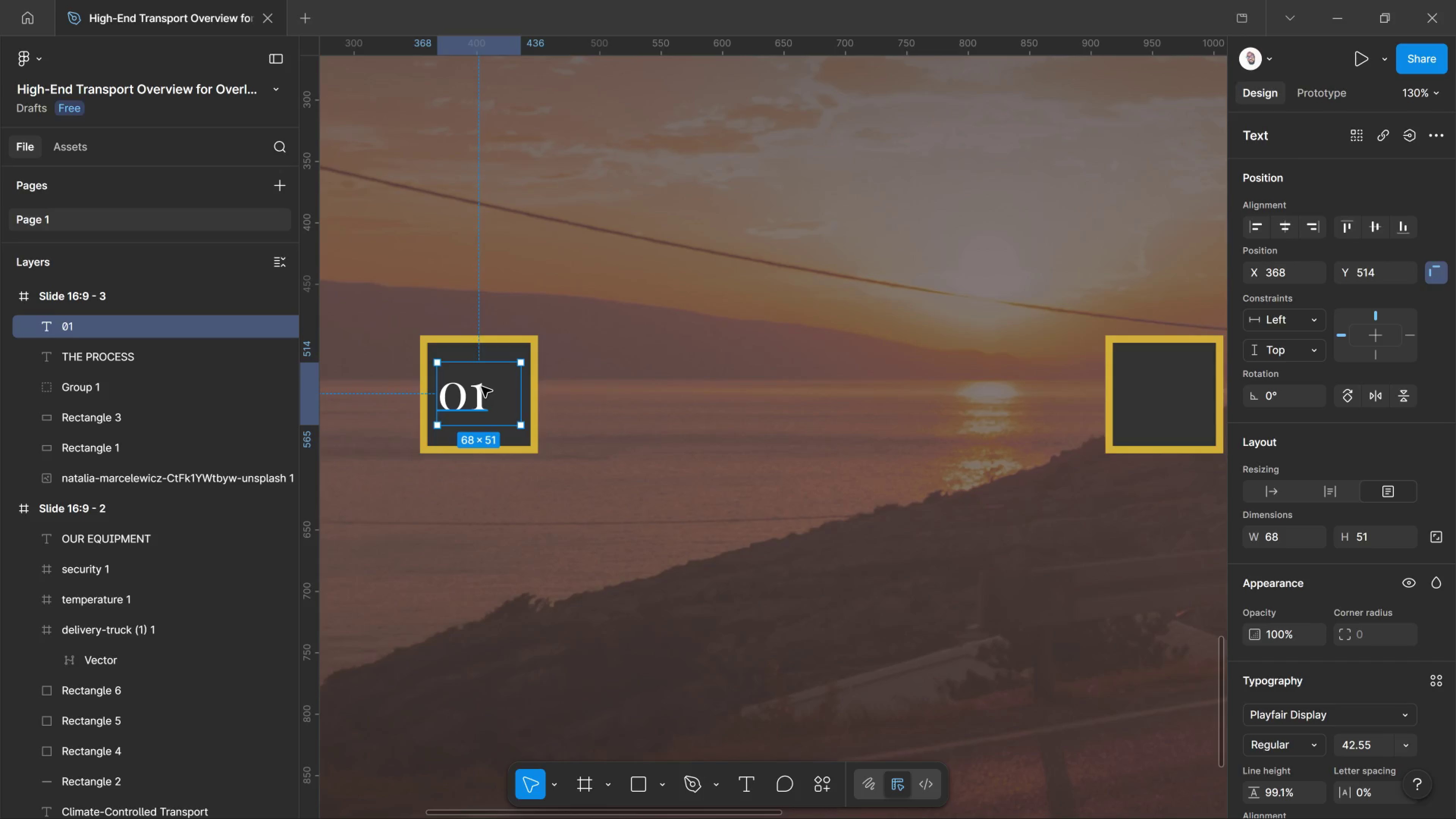 
left_click_drag(start_coordinate=[482, 387], to_coordinate=[493, 388])
 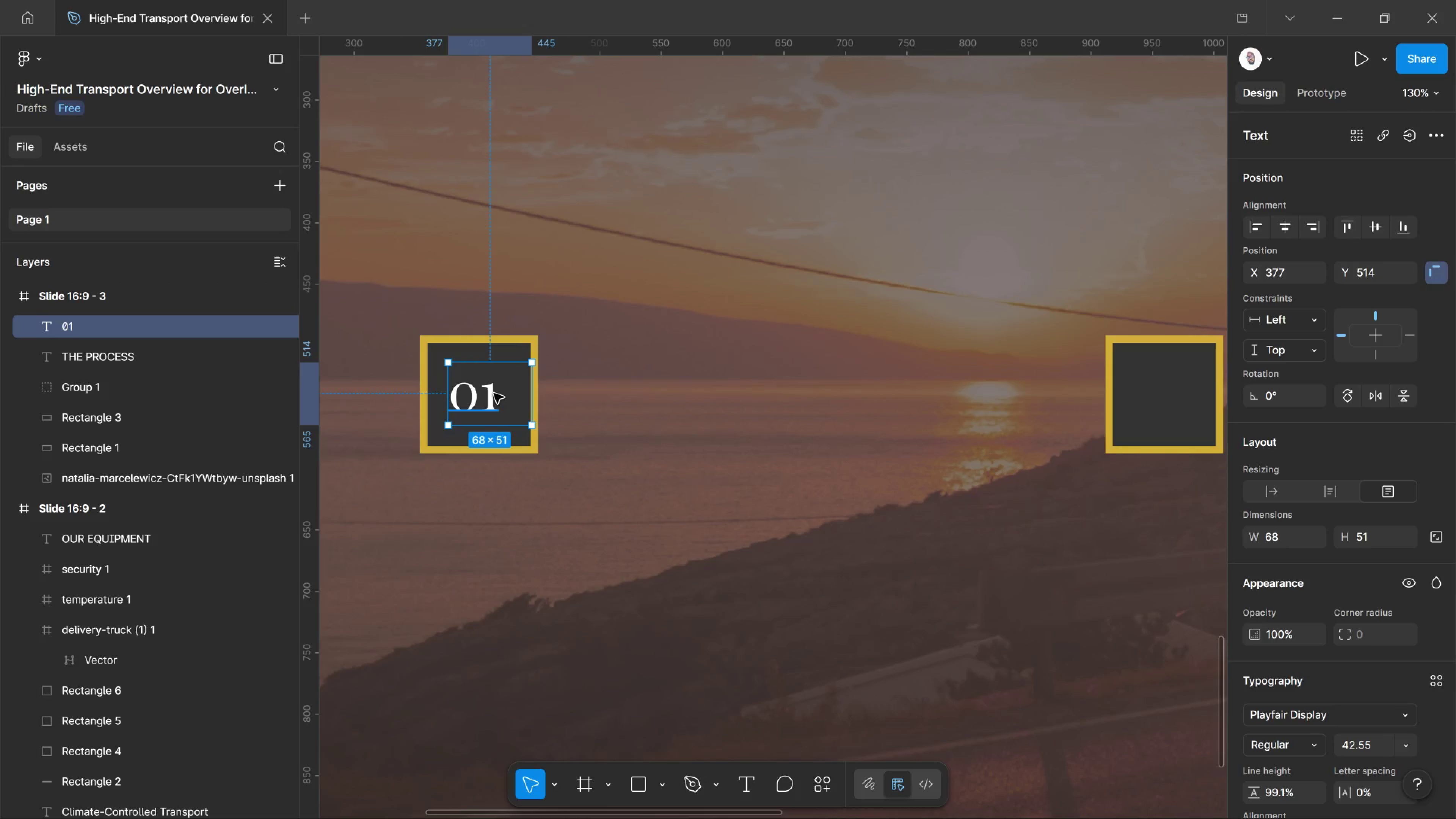 
hold_key(key=AltLeft, duration=1.43)
 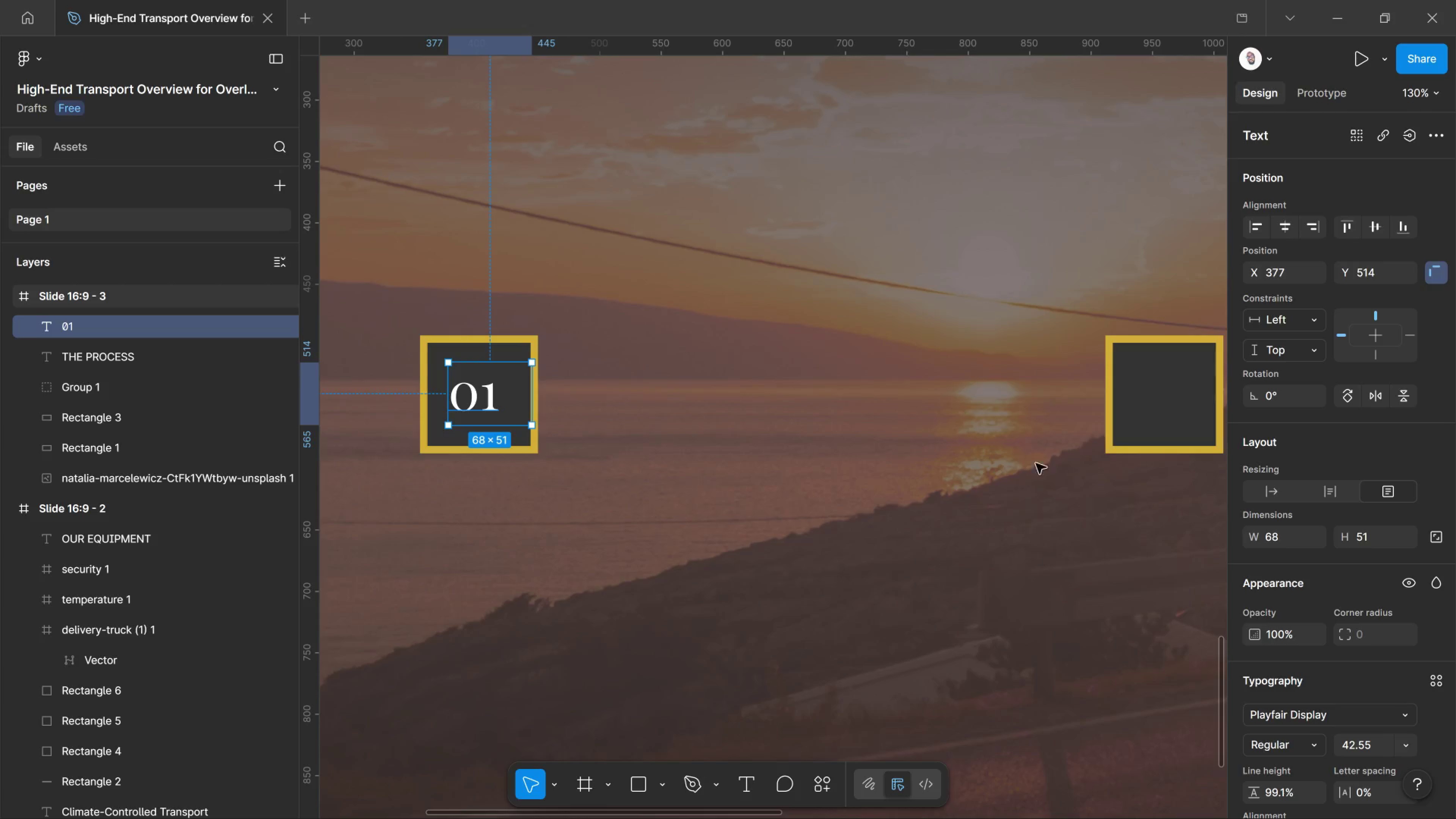 
scroll: coordinate [1318, 583], scroll_direction: down, amount: 10.0
 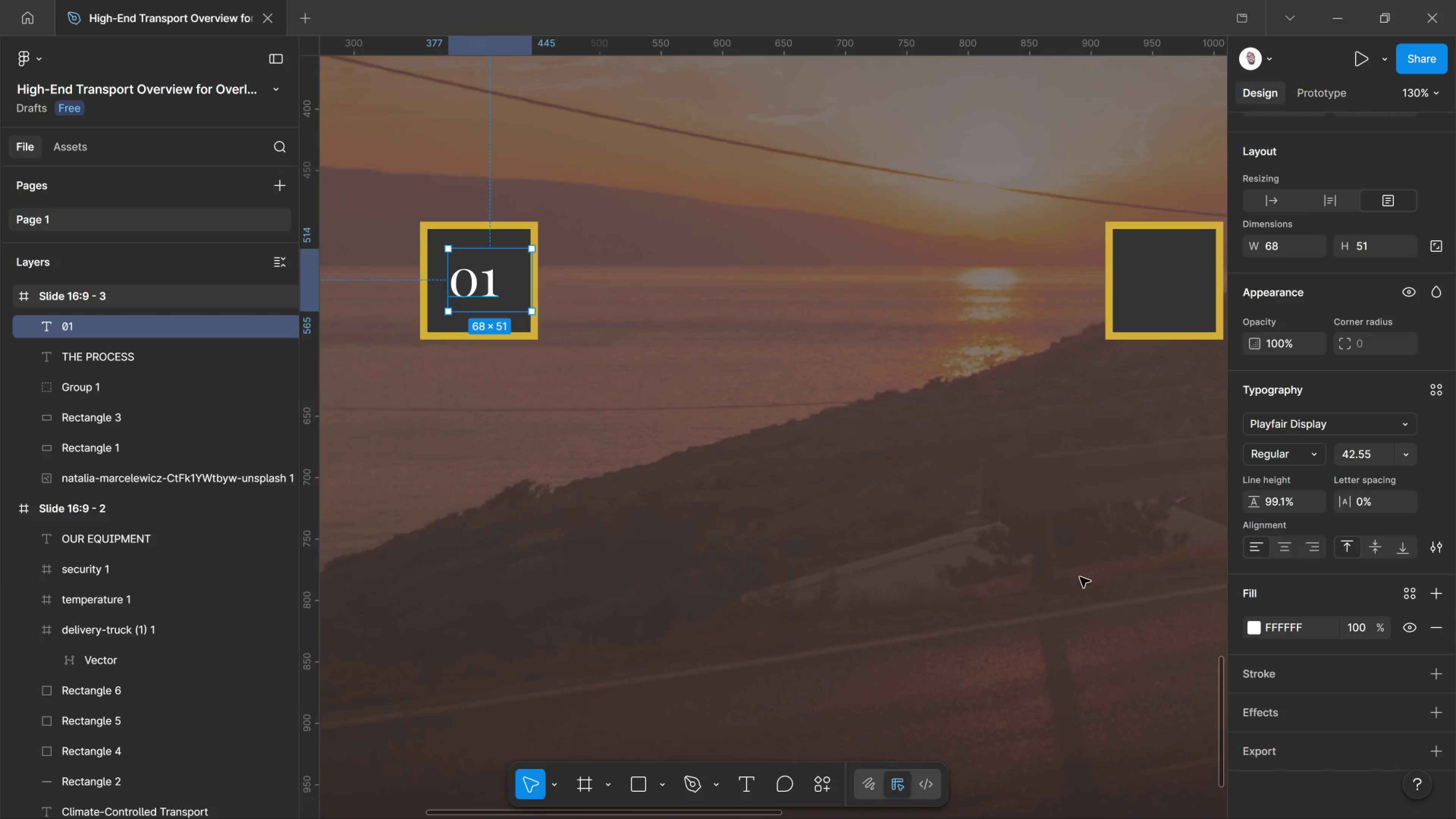 
key(I)
 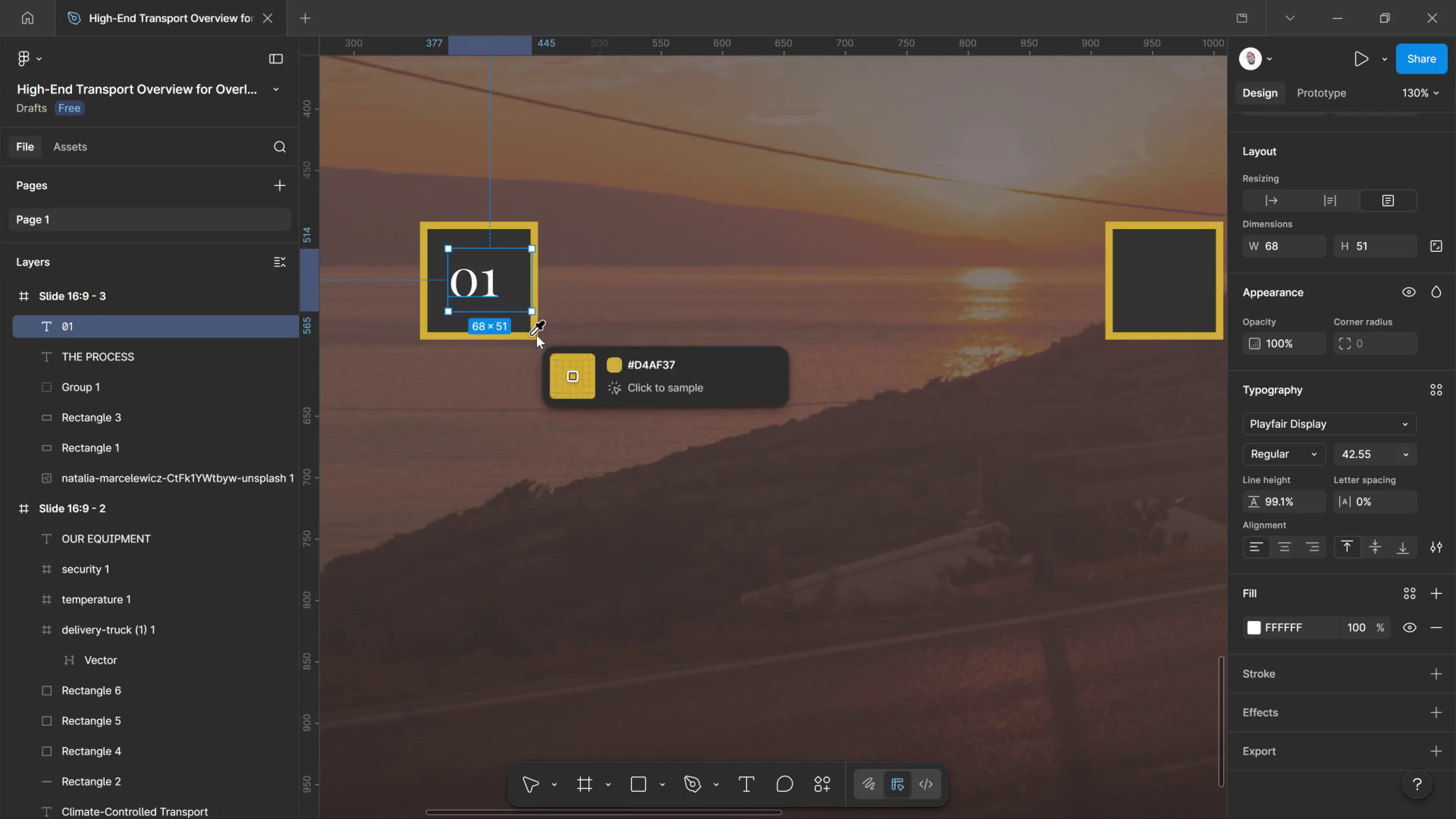 
left_click([537, 335])
 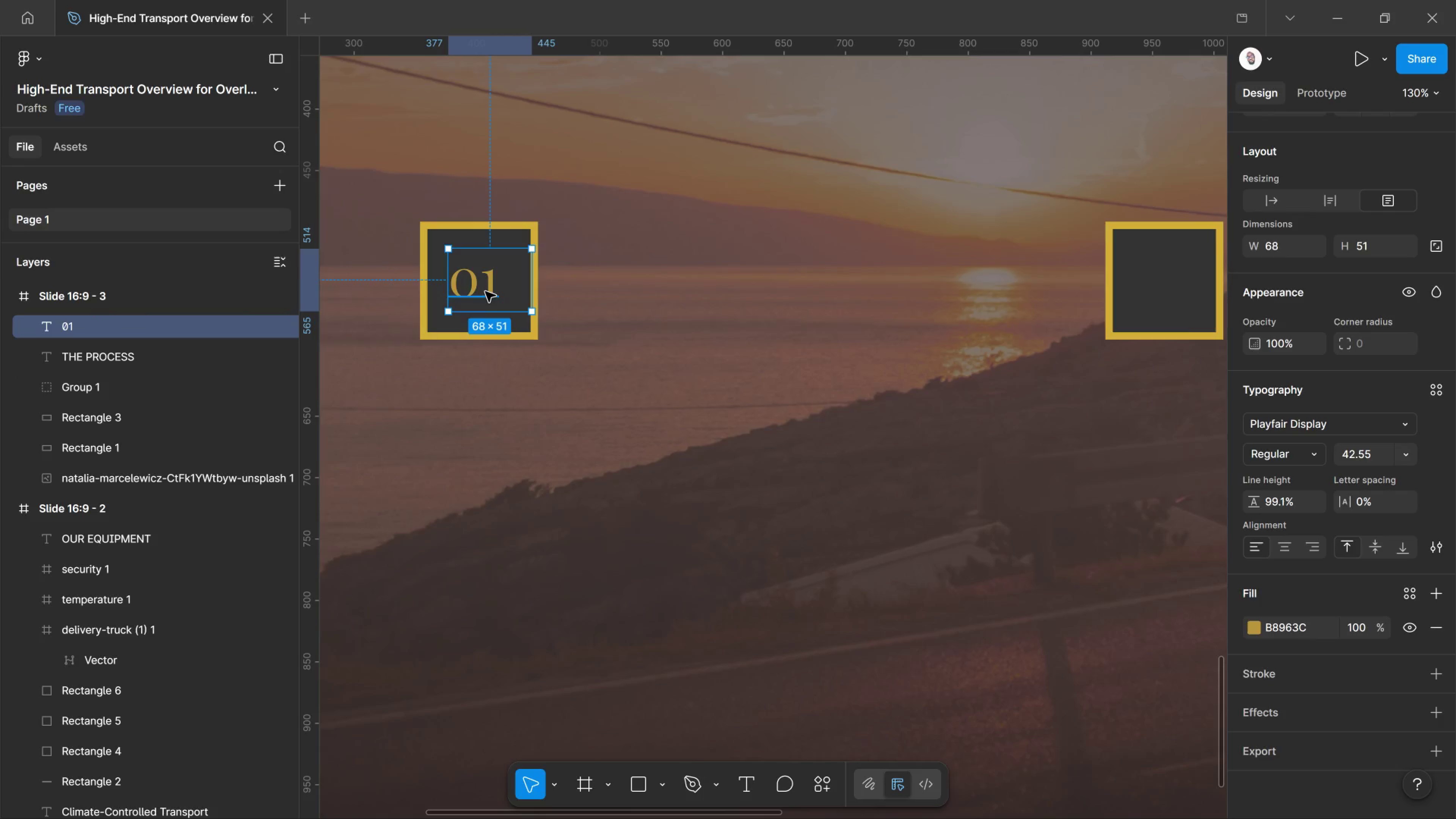 
hold_key(key=AltLeft, duration=5.41)
left_click_drag(start_coordinate=[489, 292], to_coordinate=[1175, 295])
 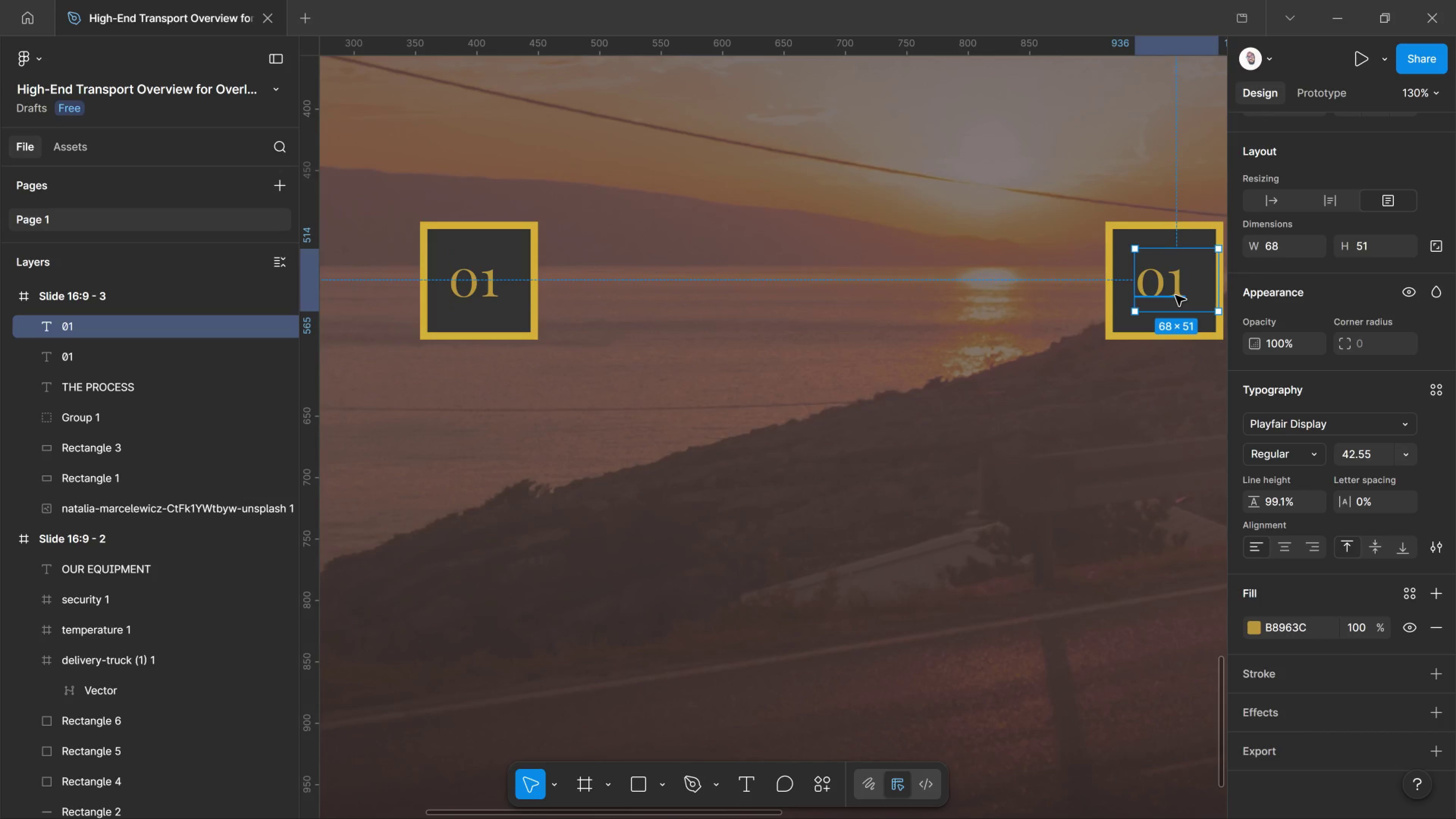 
hold_key(key=ShiftLeft, duration=3.84)
 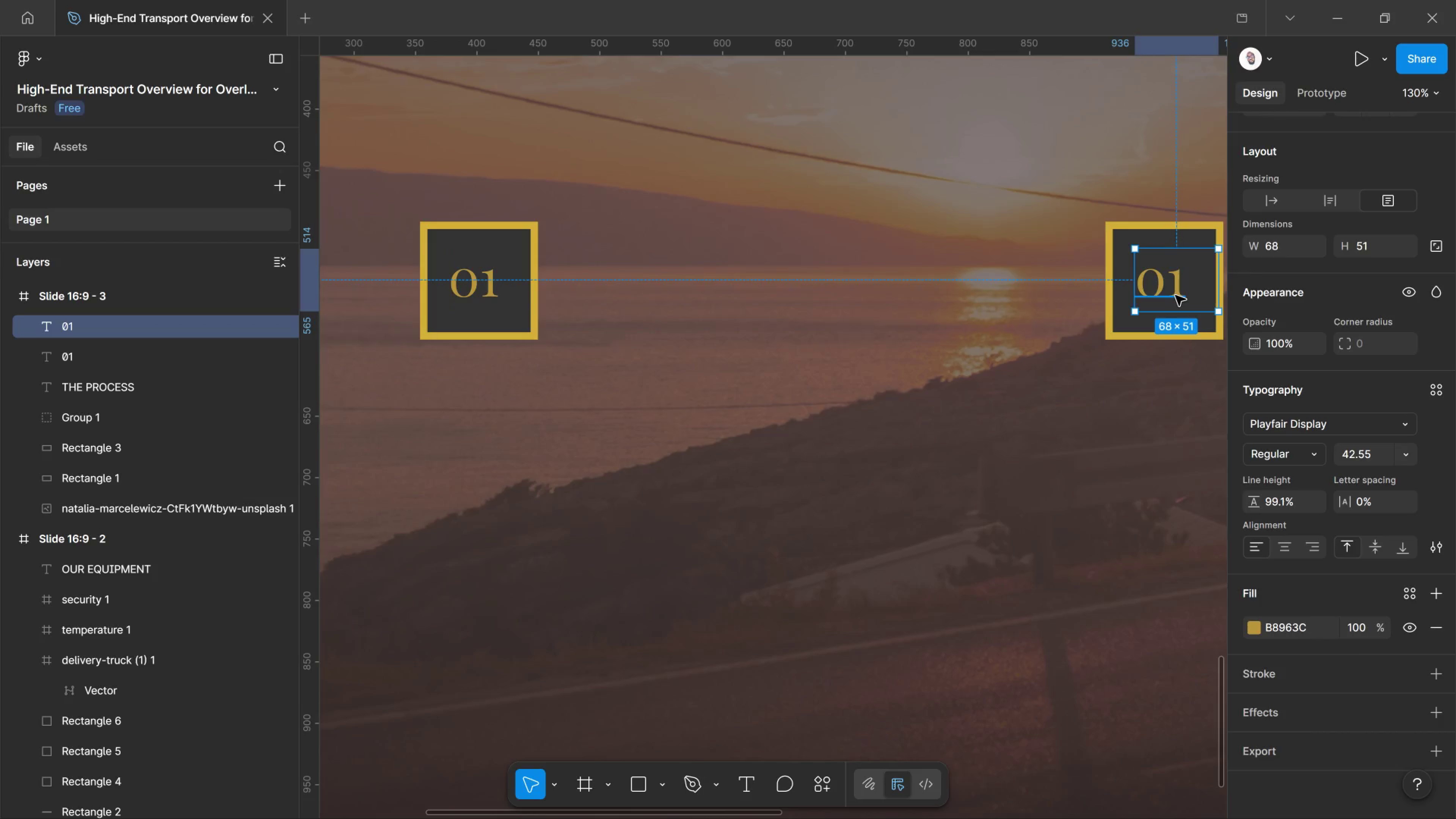 
double_click([1175, 295])
 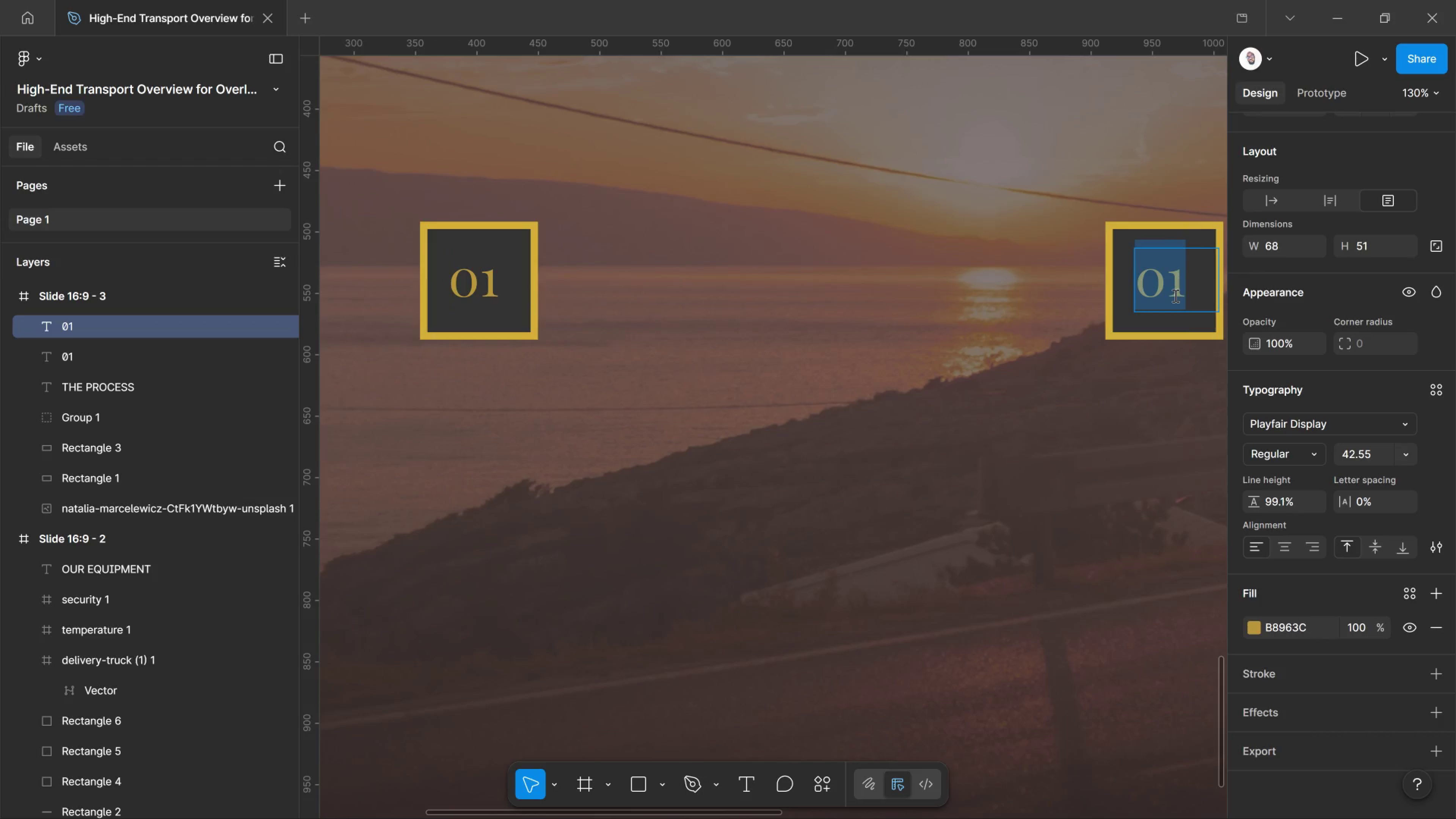 
type(022)
key(Backspace)
 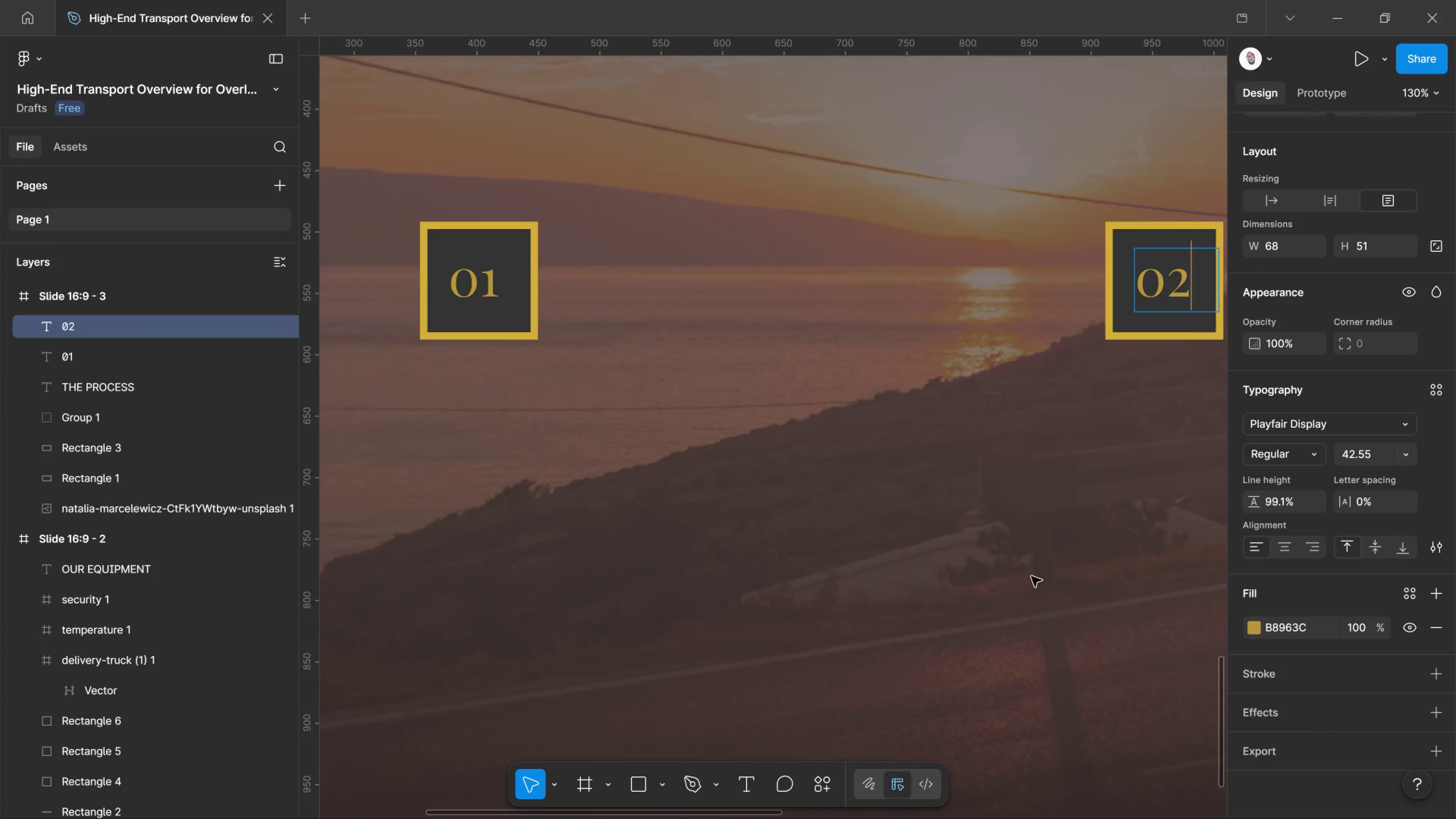 
left_click([1029, 571])
 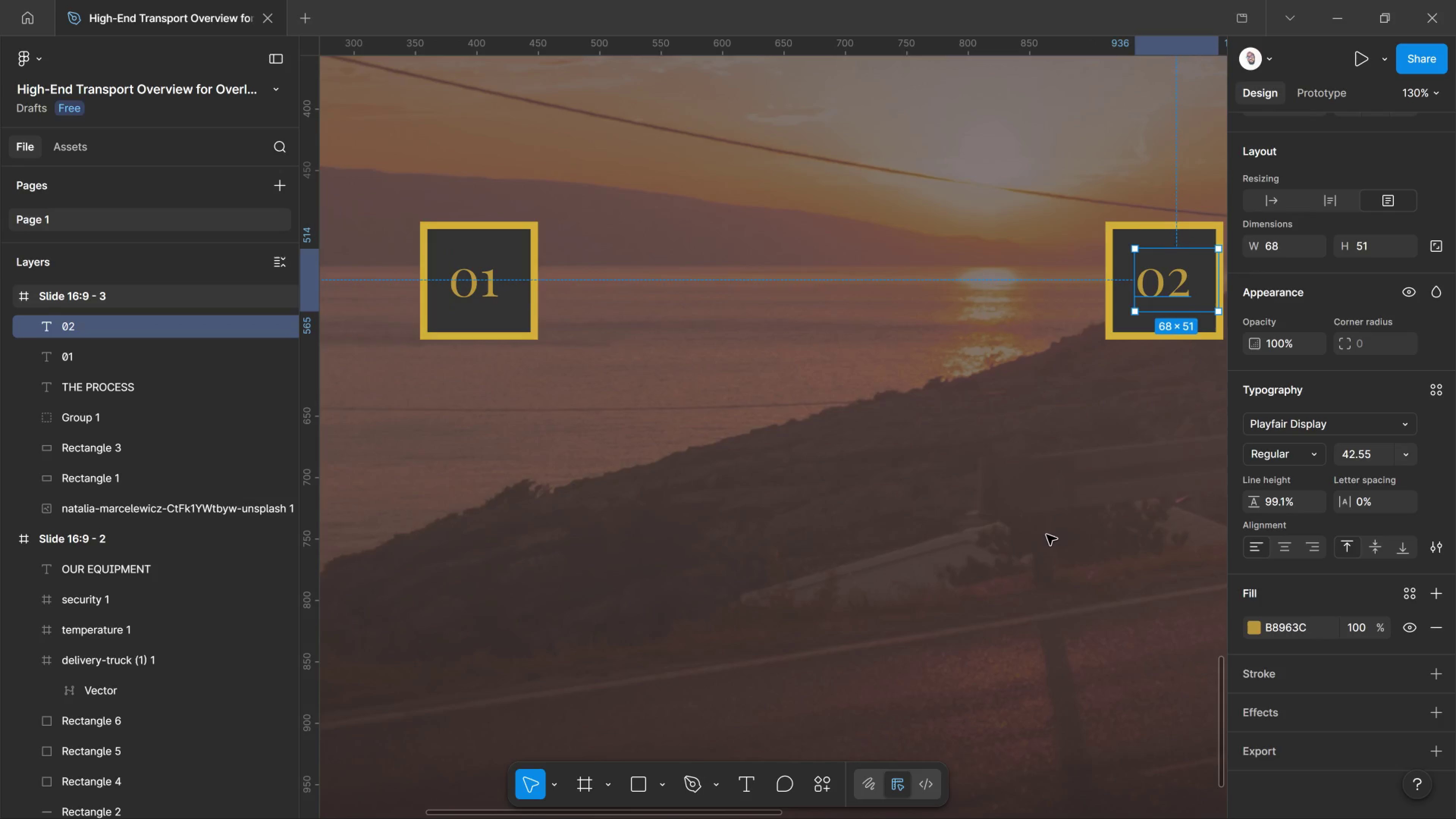 
hold_key(key=Space, duration=1.51)
 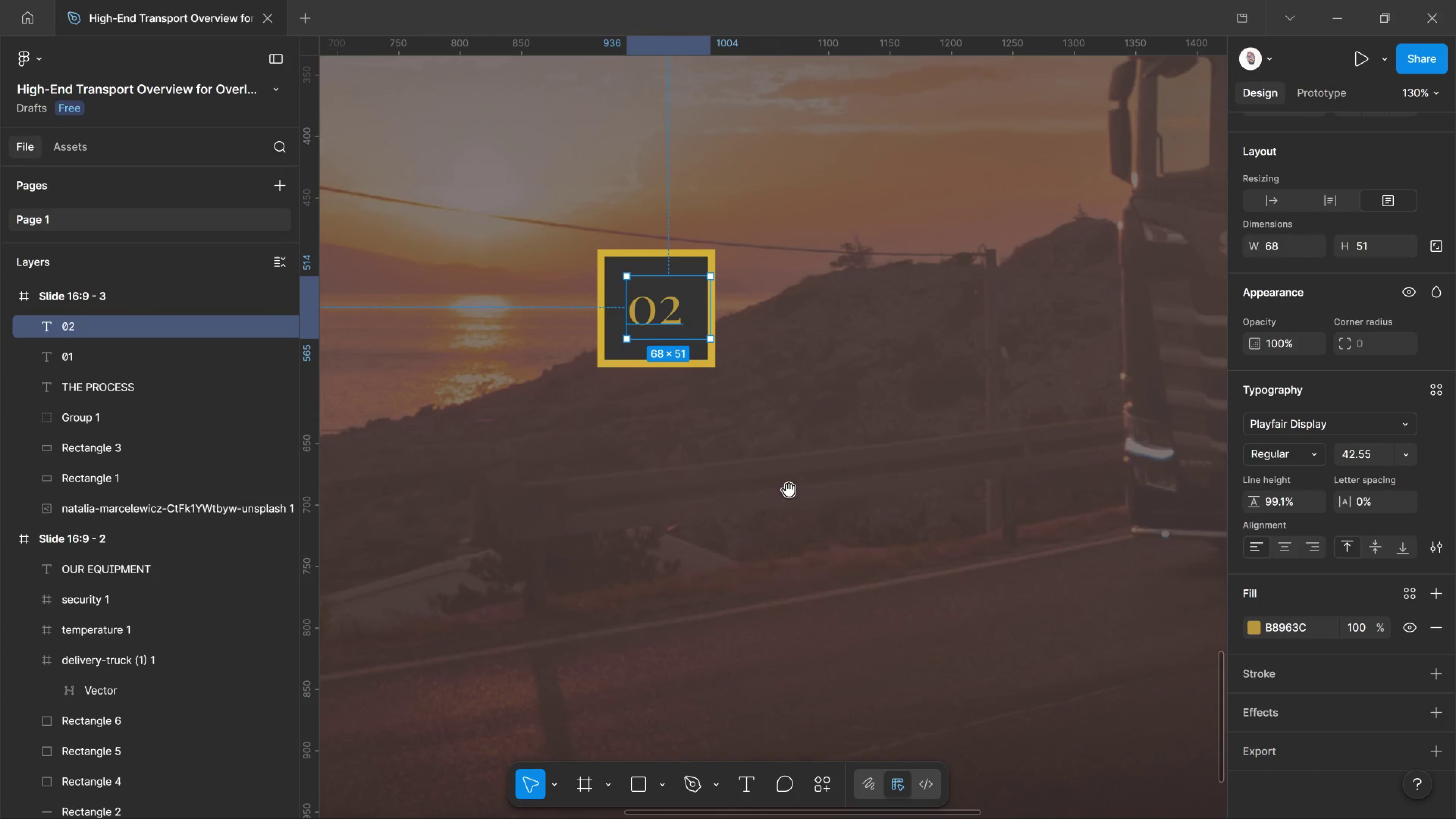 
left_click_drag(start_coordinate=[1049, 526], to_coordinate=[541, 553])
 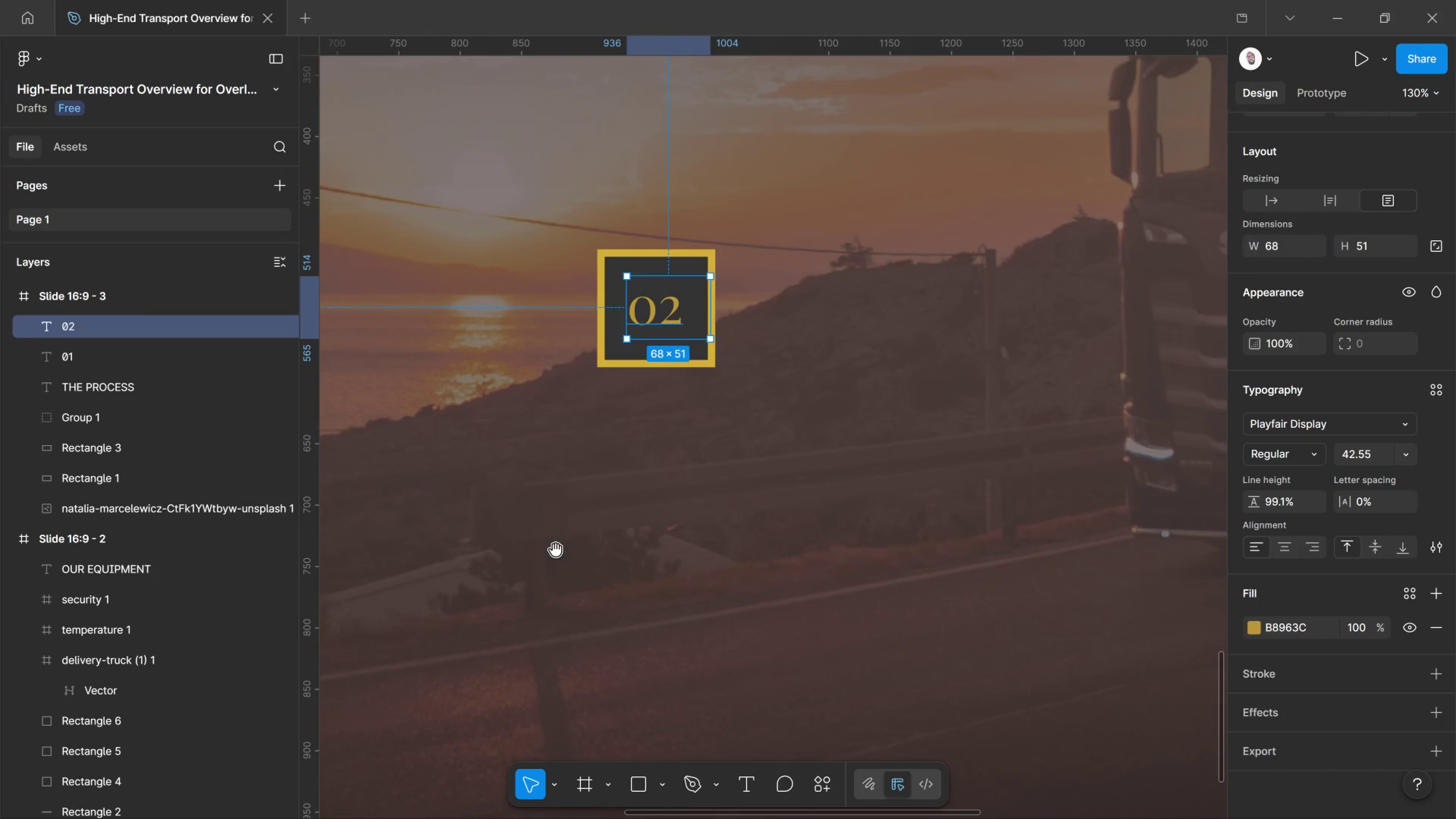 
hold_key(key=Space, duration=1.52)
 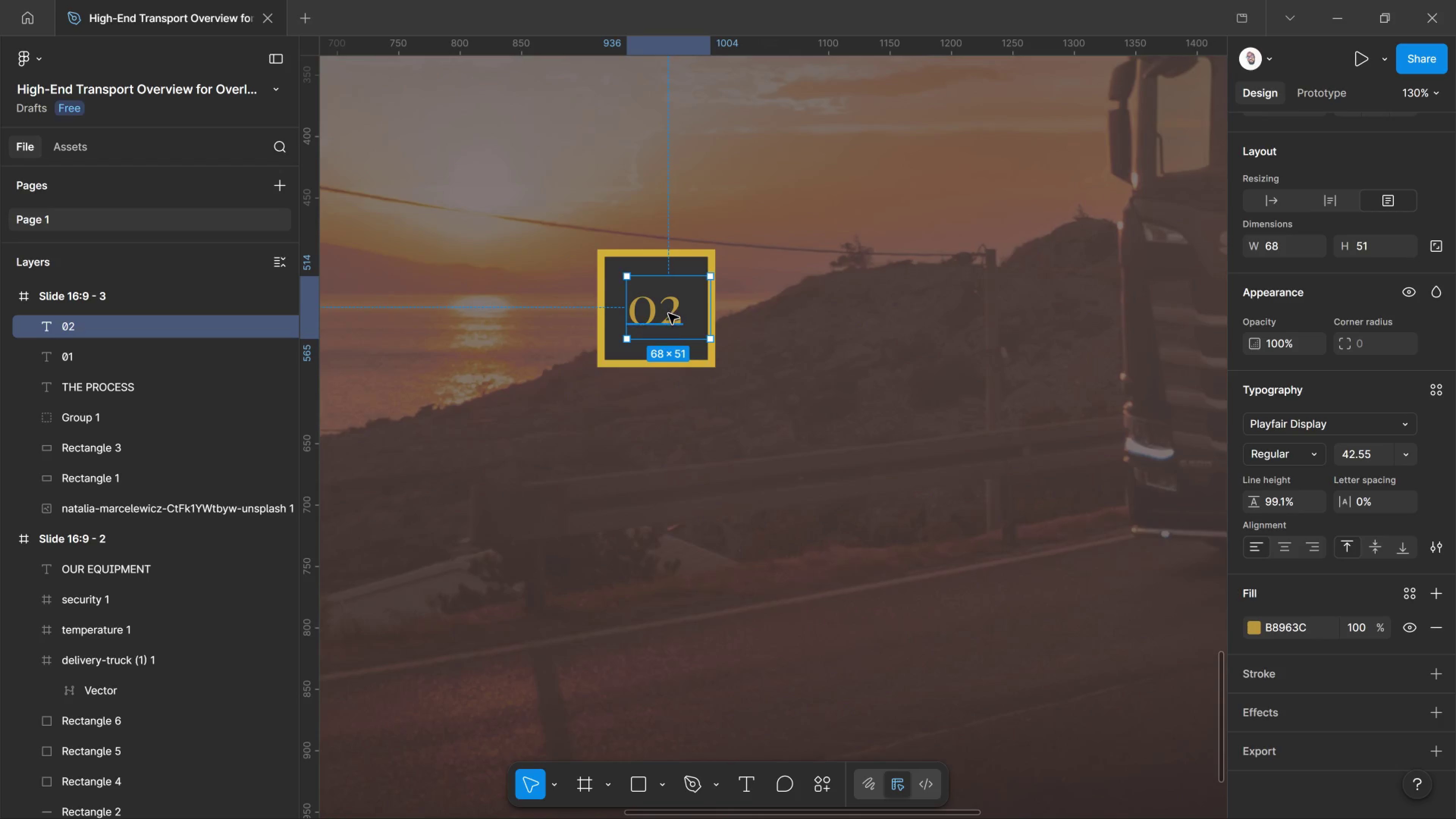 
hold_key(key=Space, duration=0.37)
 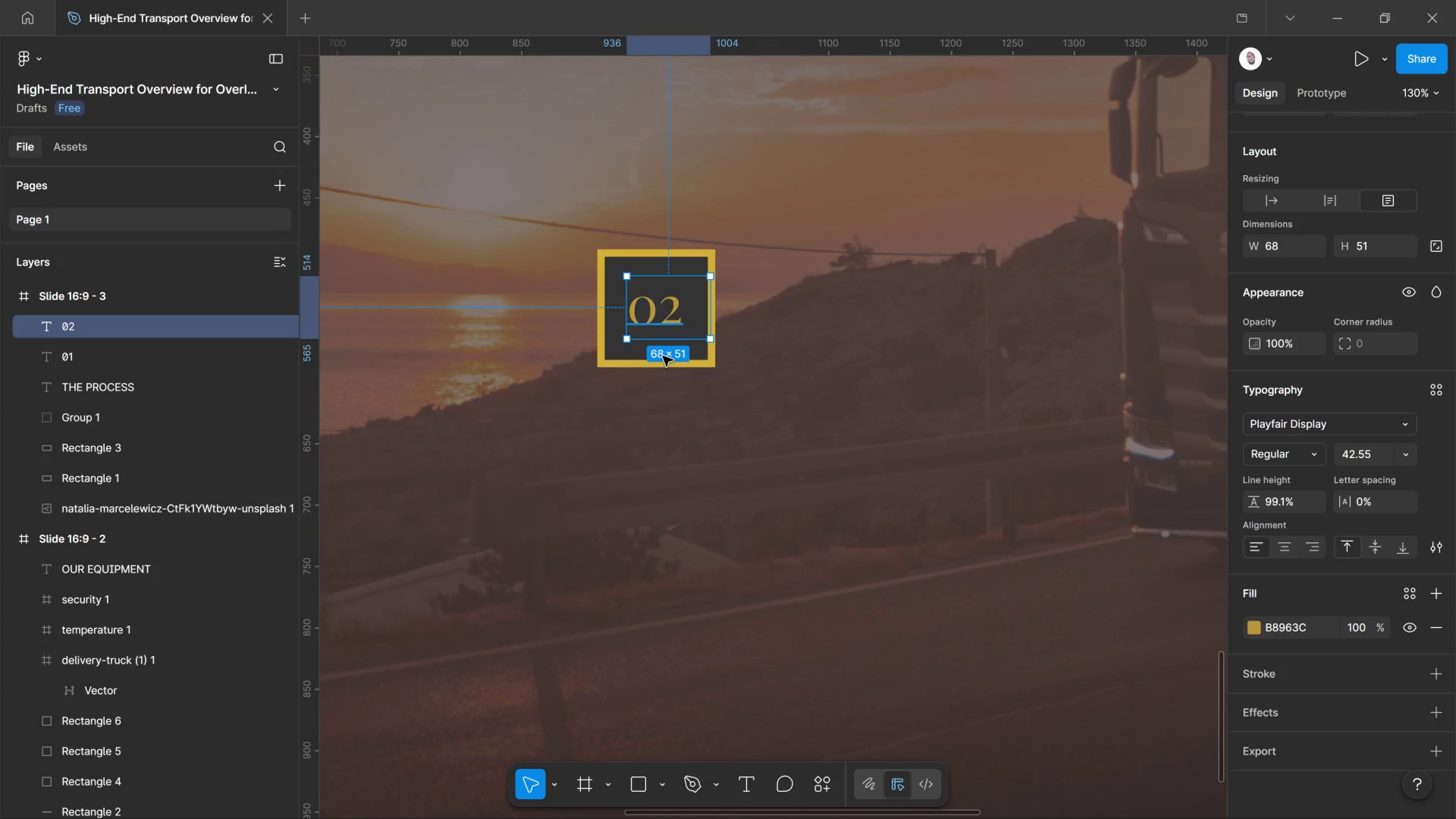 
hold_key(key=Space, duration=1.52)
 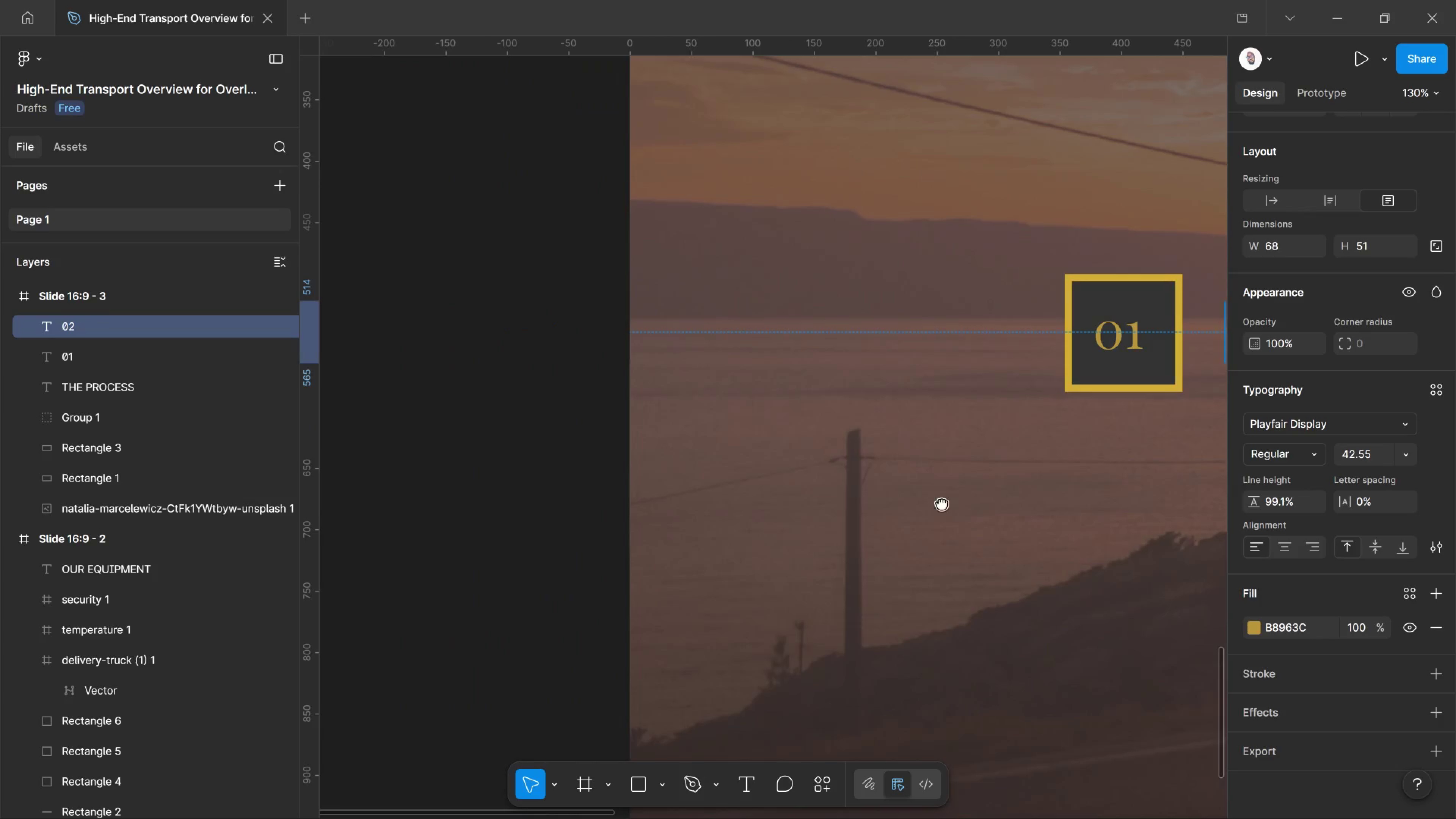 
left_click_drag(start_coordinate=[479, 485], to_coordinate=[1139, 493])
 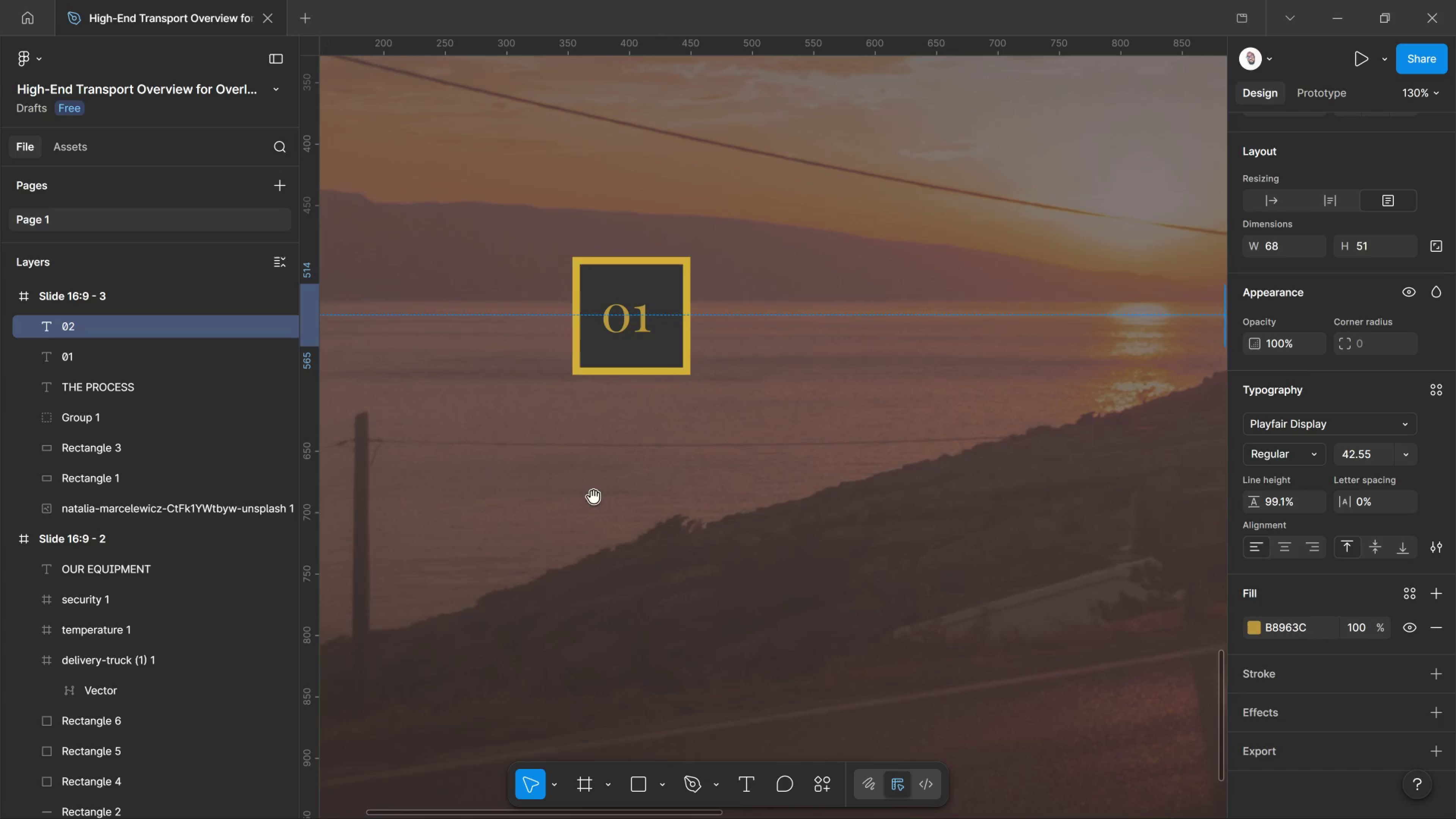 
left_click_drag(start_coordinate=[596, 497], to_coordinate=[296, 557])
 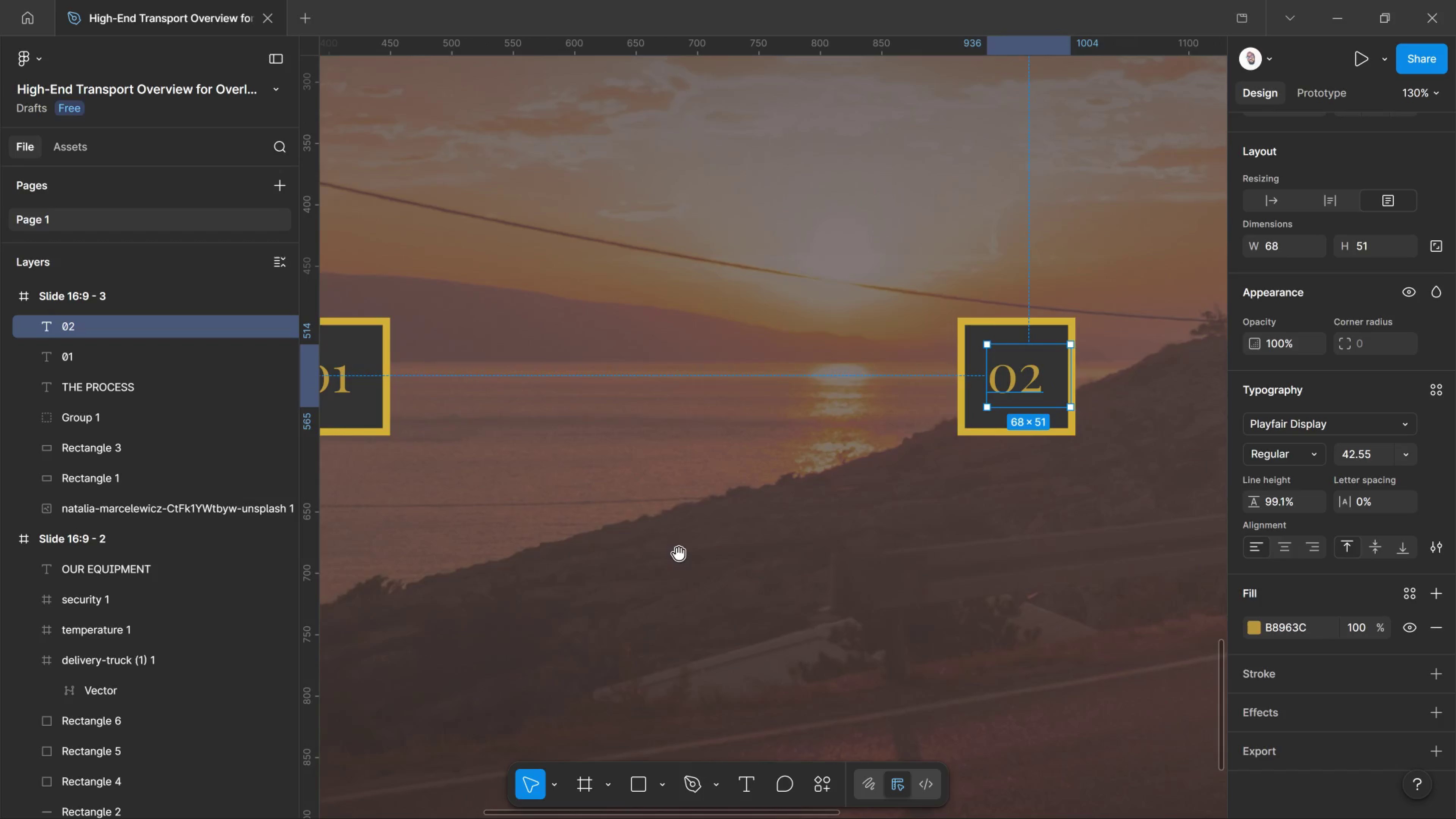 
hold_key(key=Space, duration=1.52)
 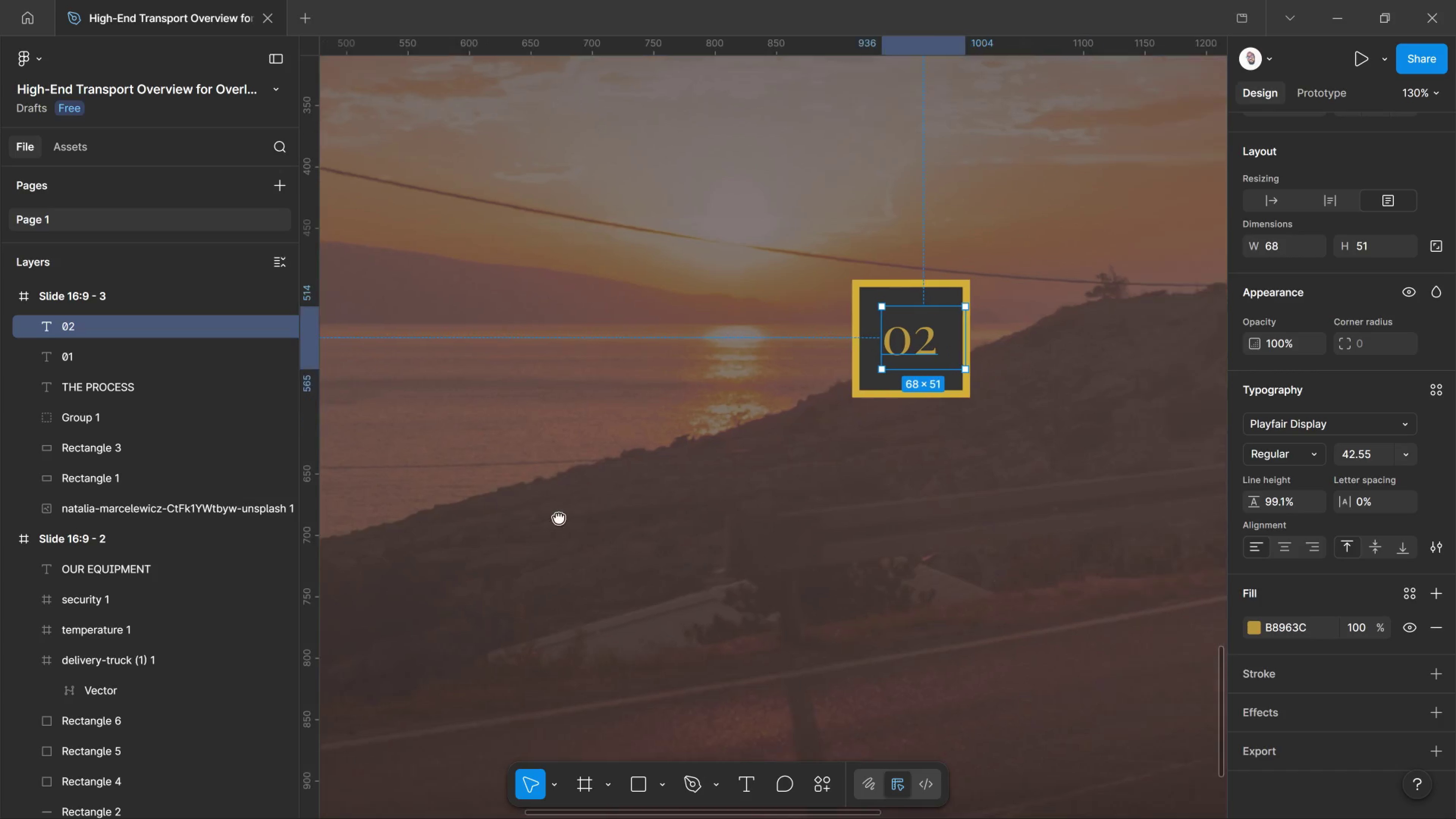 
hold_key(key=Space, duration=1.52)
 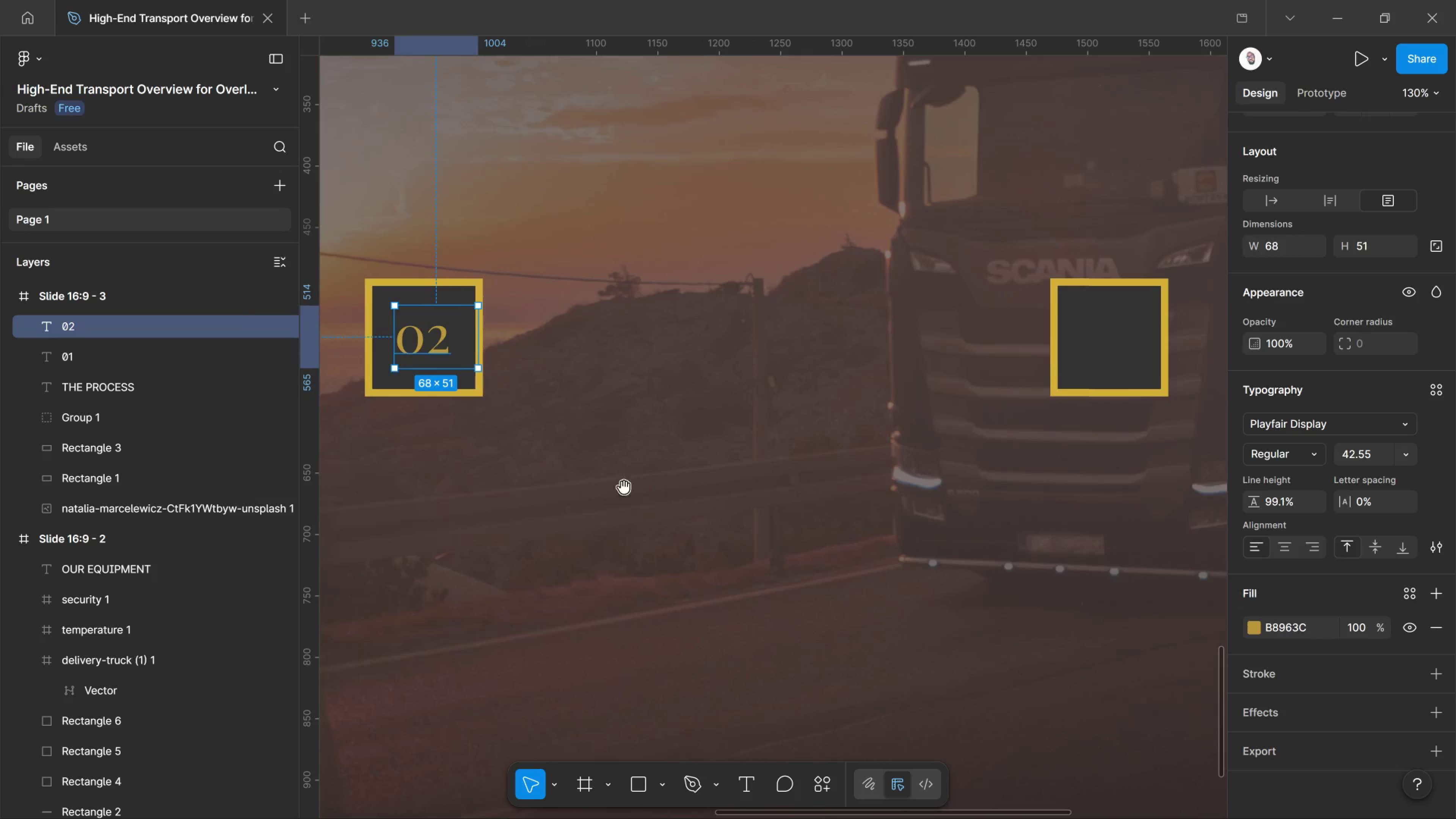 
left_click_drag(start_coordinate=[744, 555], to_coordinate=[152, 516])
 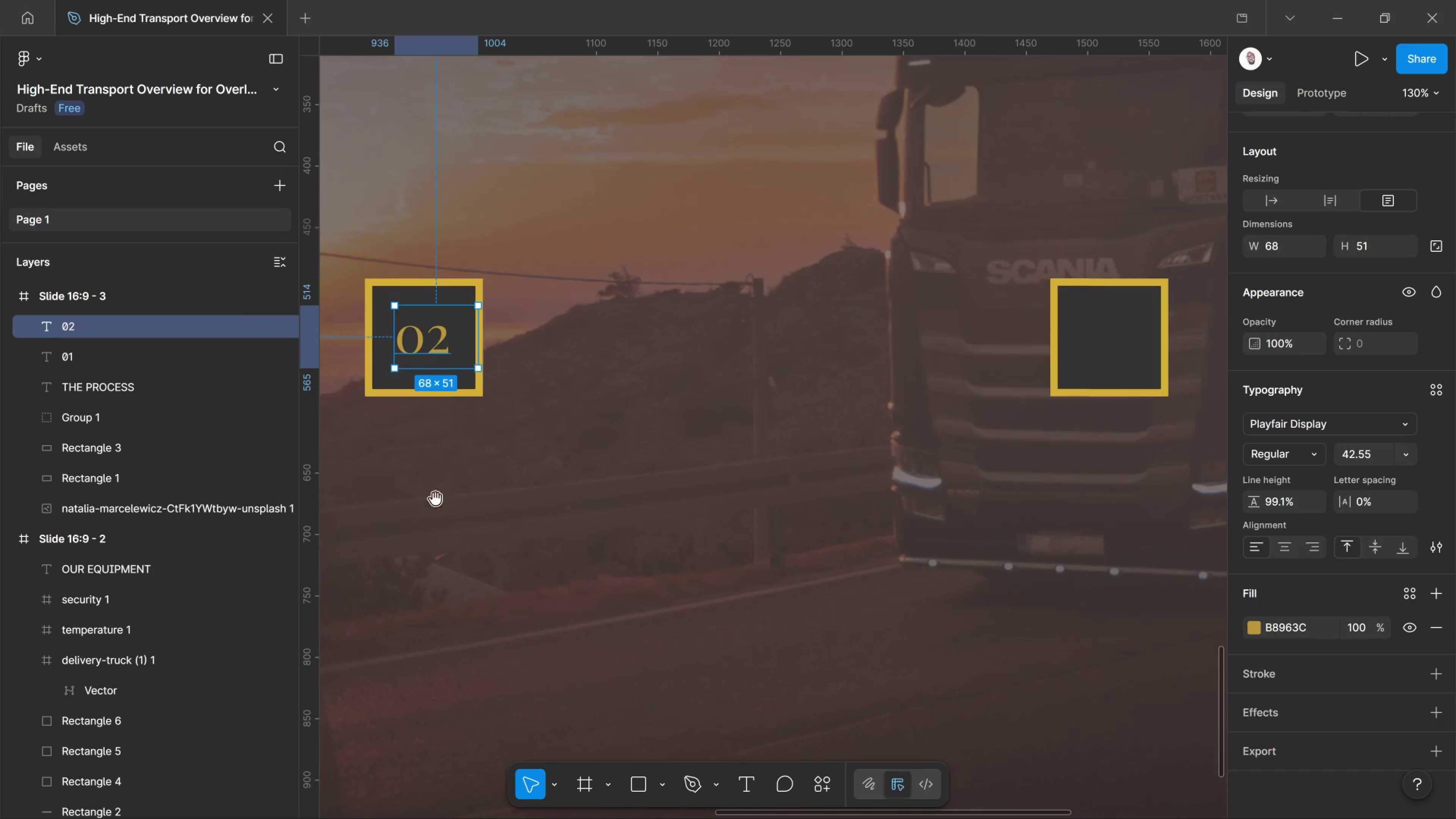 
hold_key(key=Space, duration=1.5)
 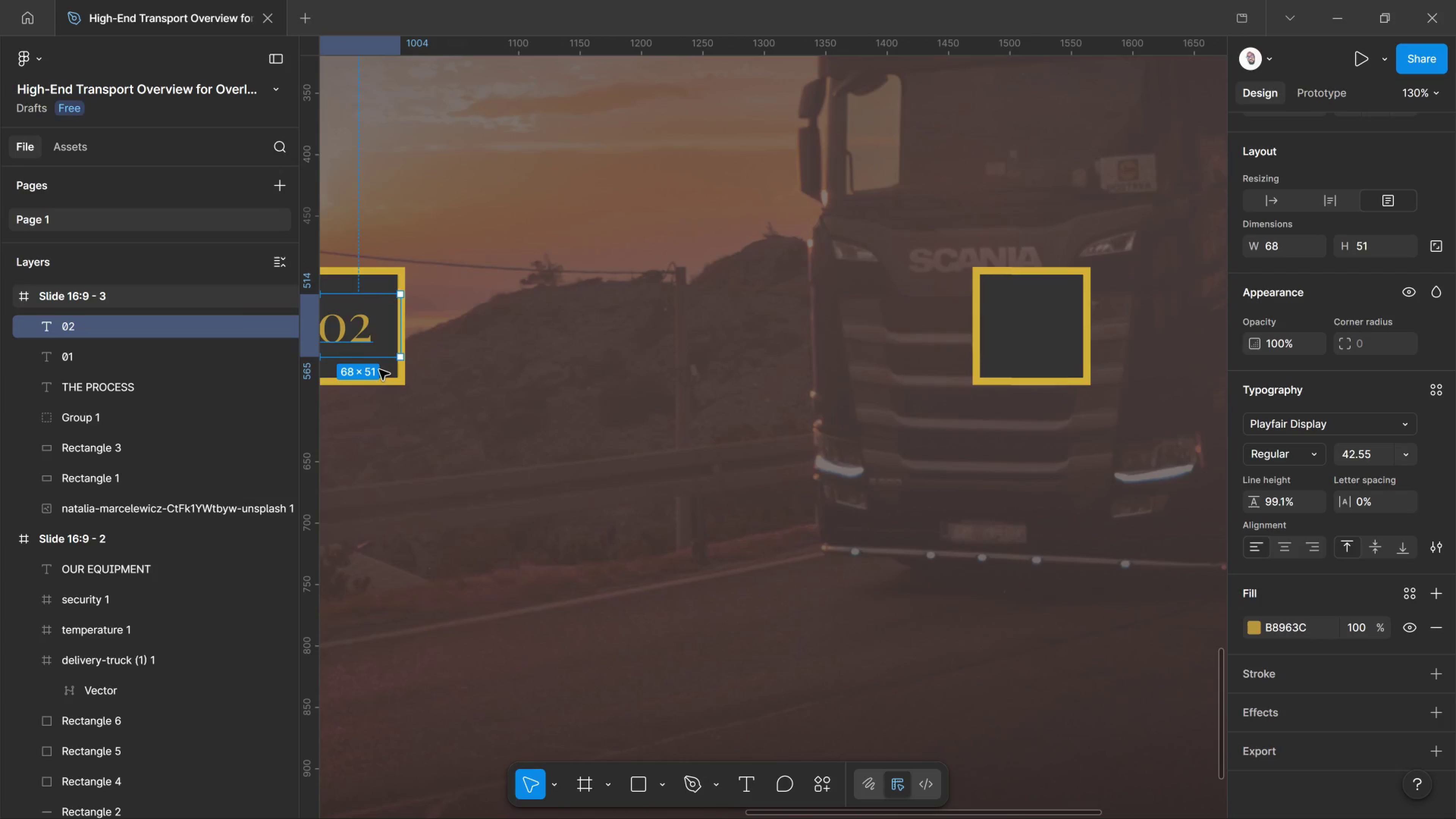 
left_click_drag(start_coordinate=[670, 492], to_coordinate=[592, 480])
 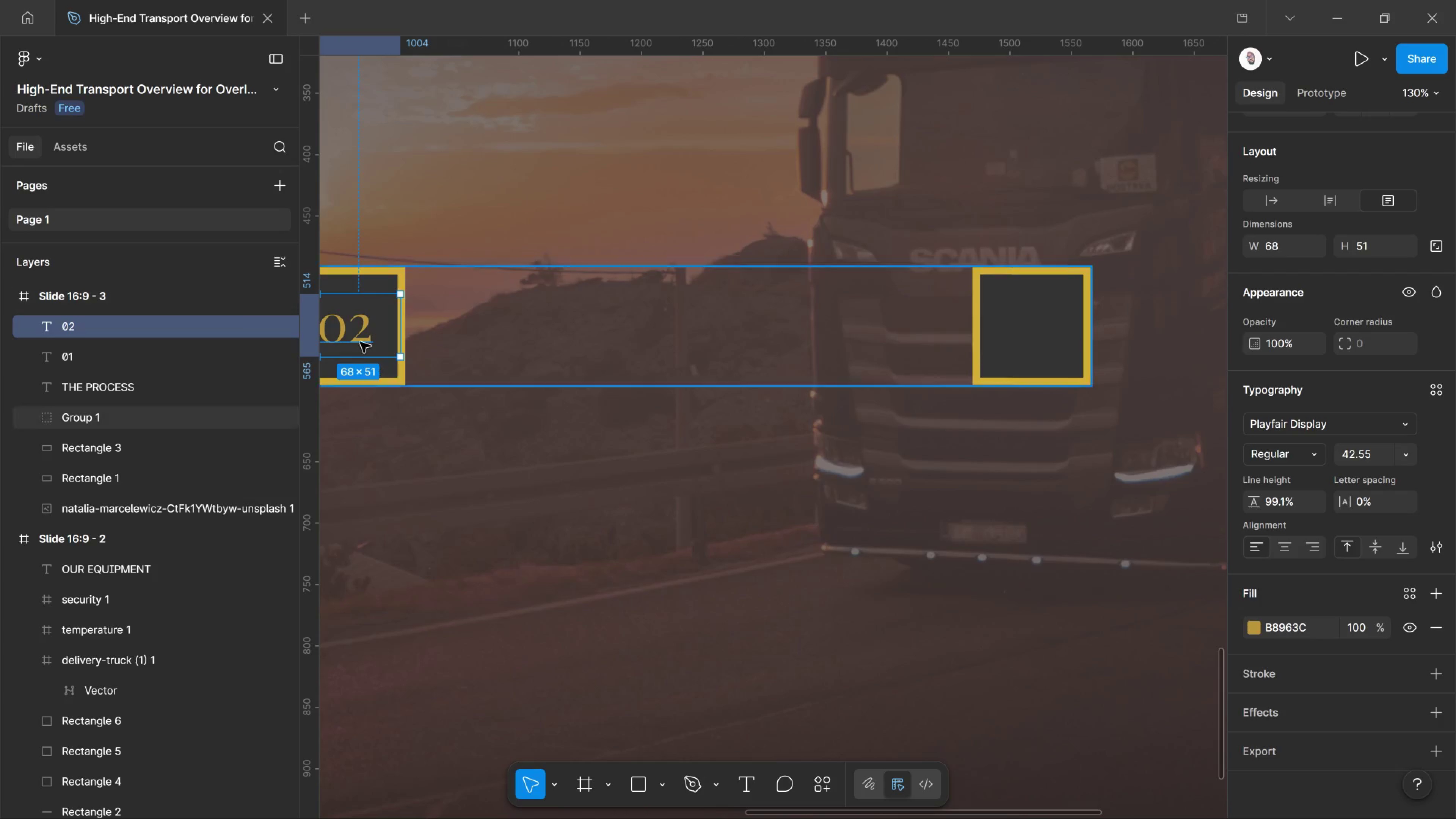 
hold_key(key=Space, duration=0.41)
 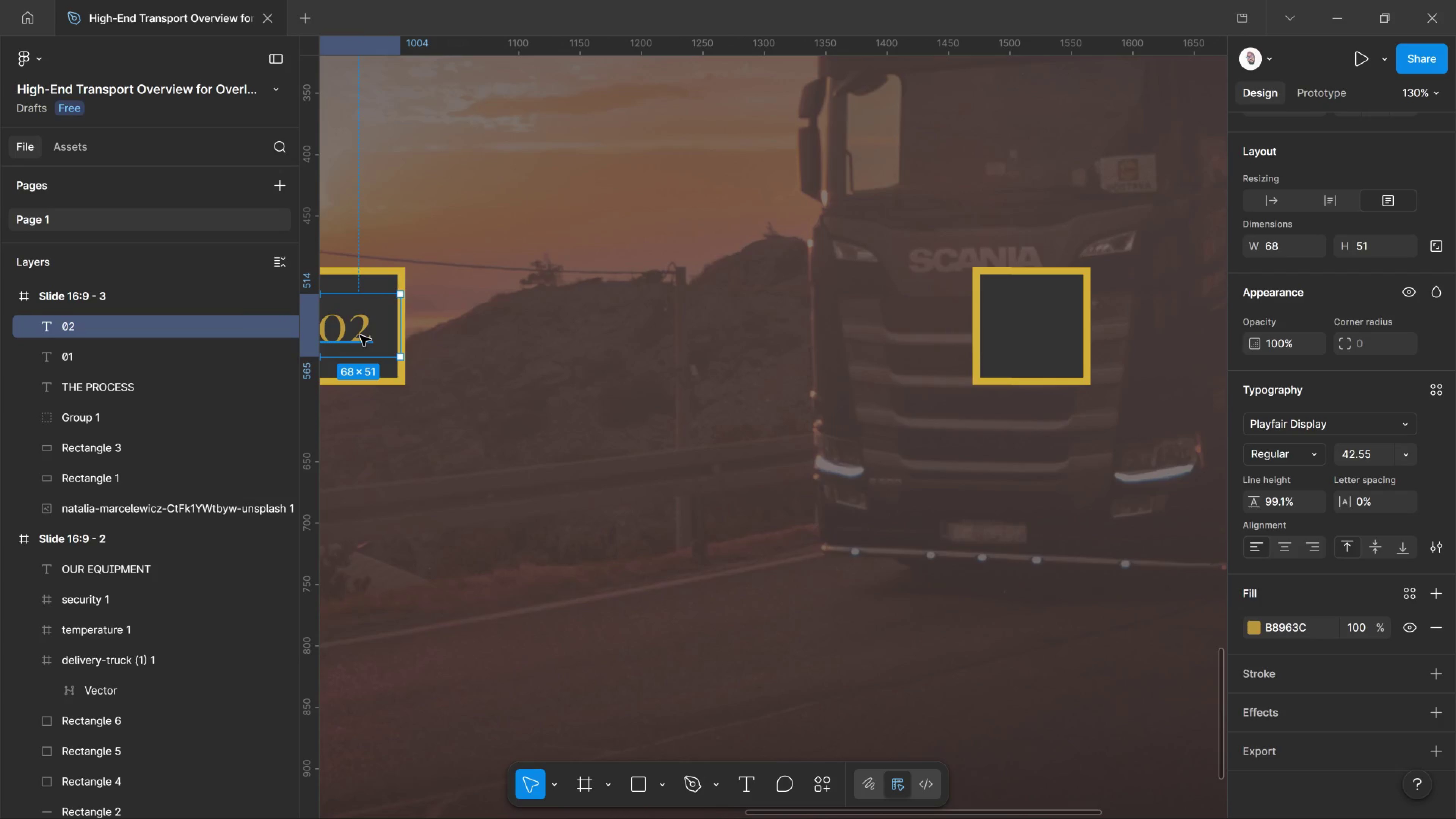 
hold_key(key=AltLeft, duration=5.99)
left_click_drag(start_coordinate=[360, 336], to_coordinate=[1039, 341])
 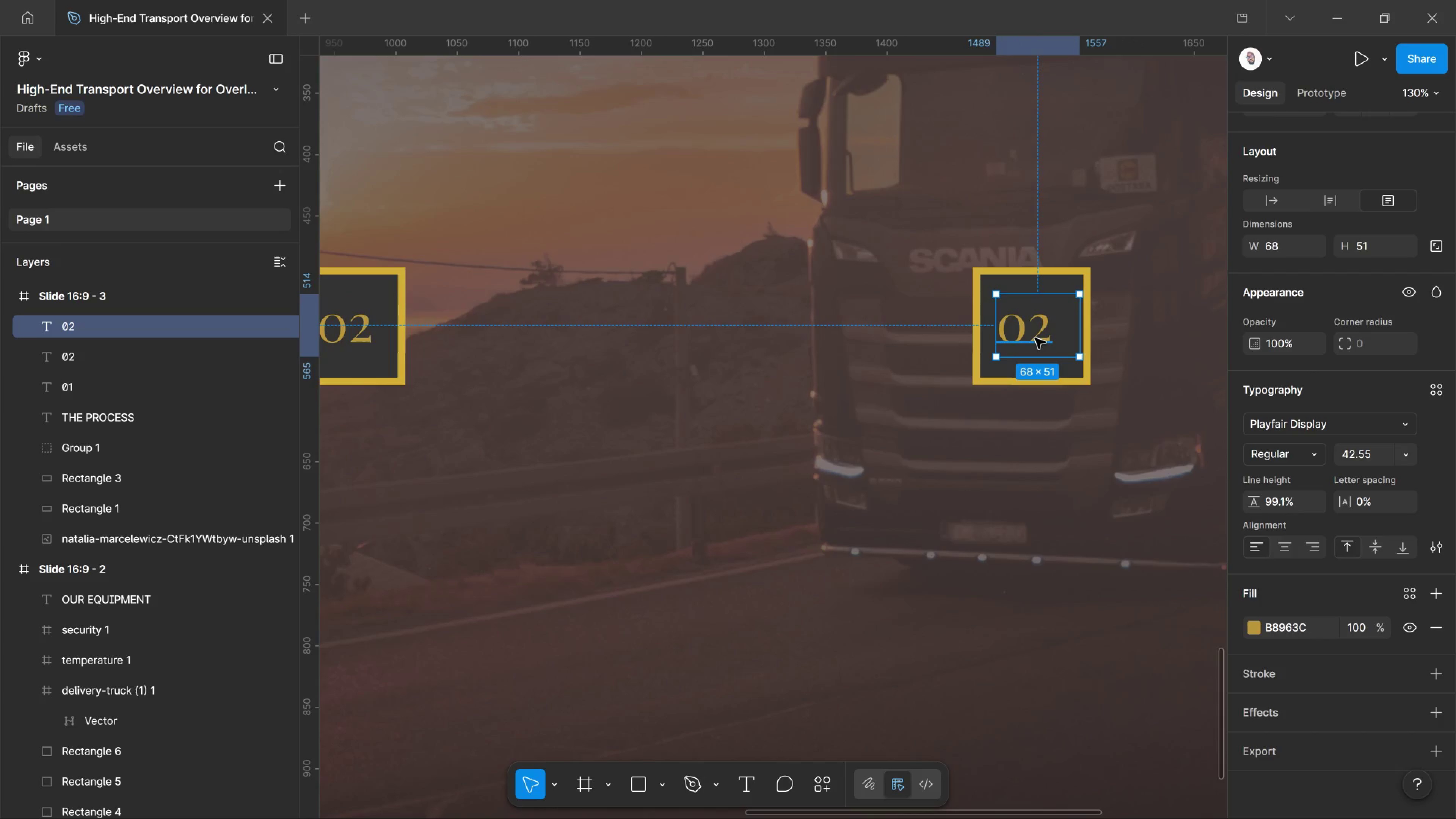 
hold_key(key=ShiftLeft, duration=4.67)
 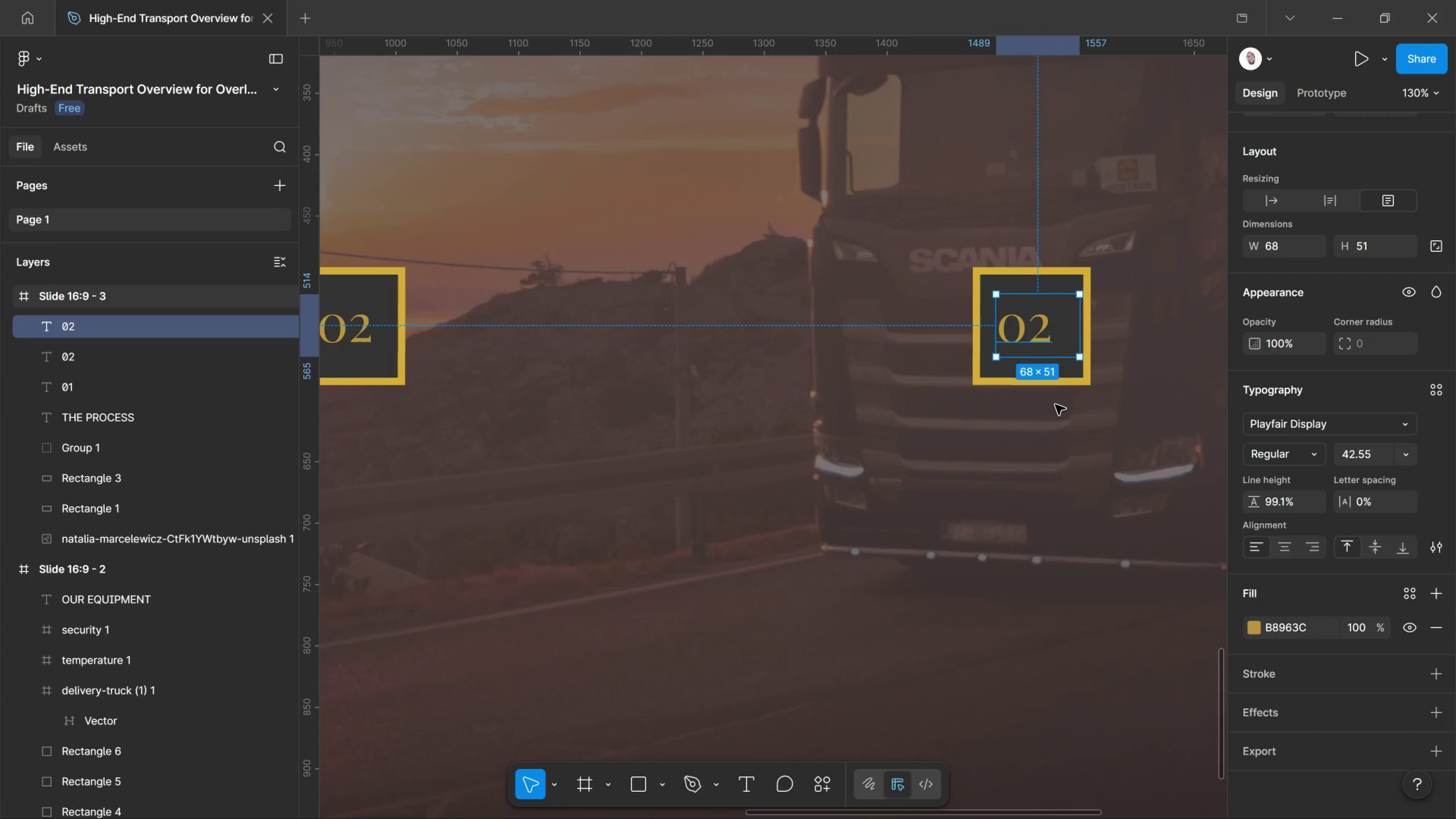 
key(ArrowRight)
 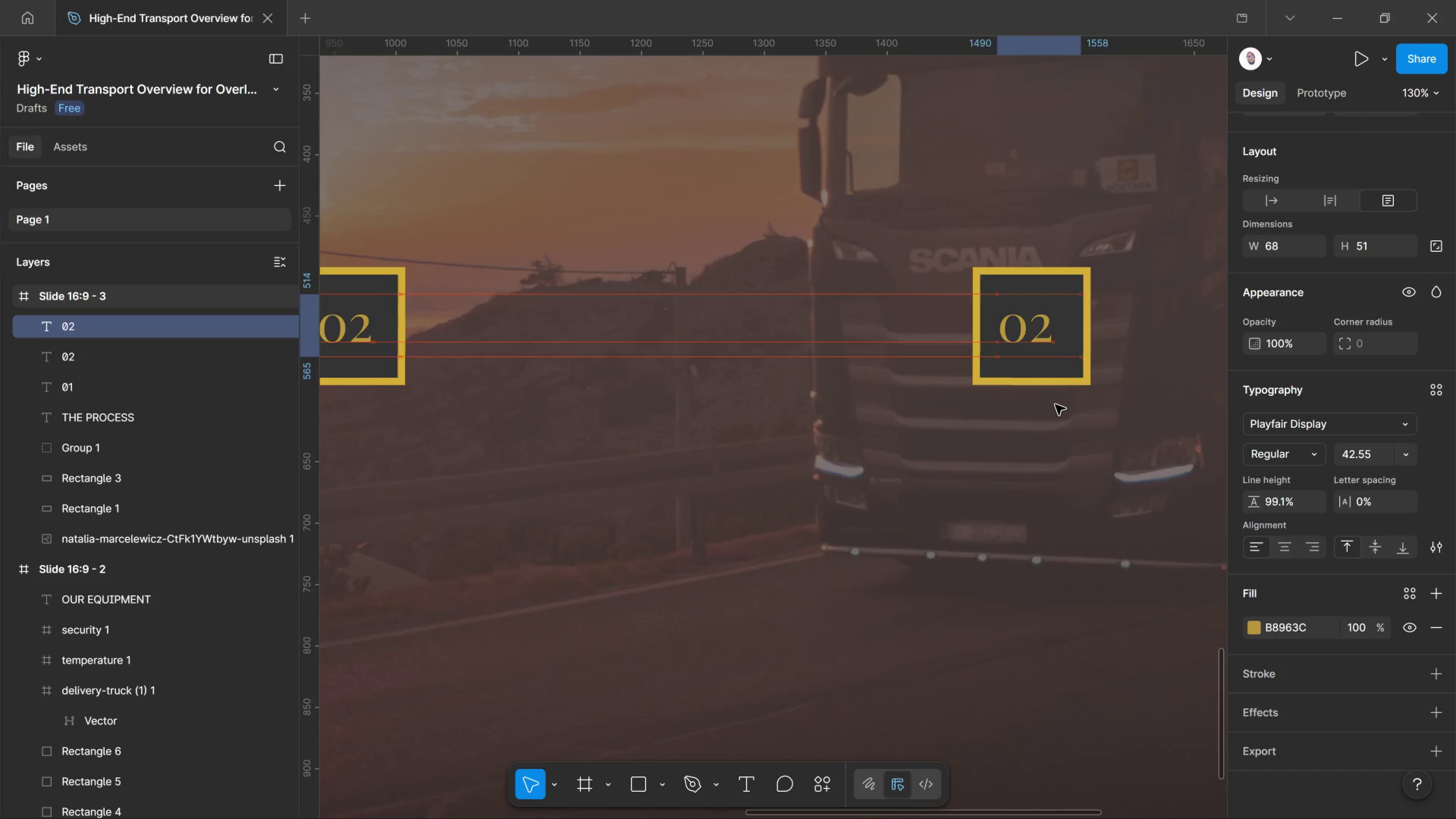 
key(ArrowRight)
 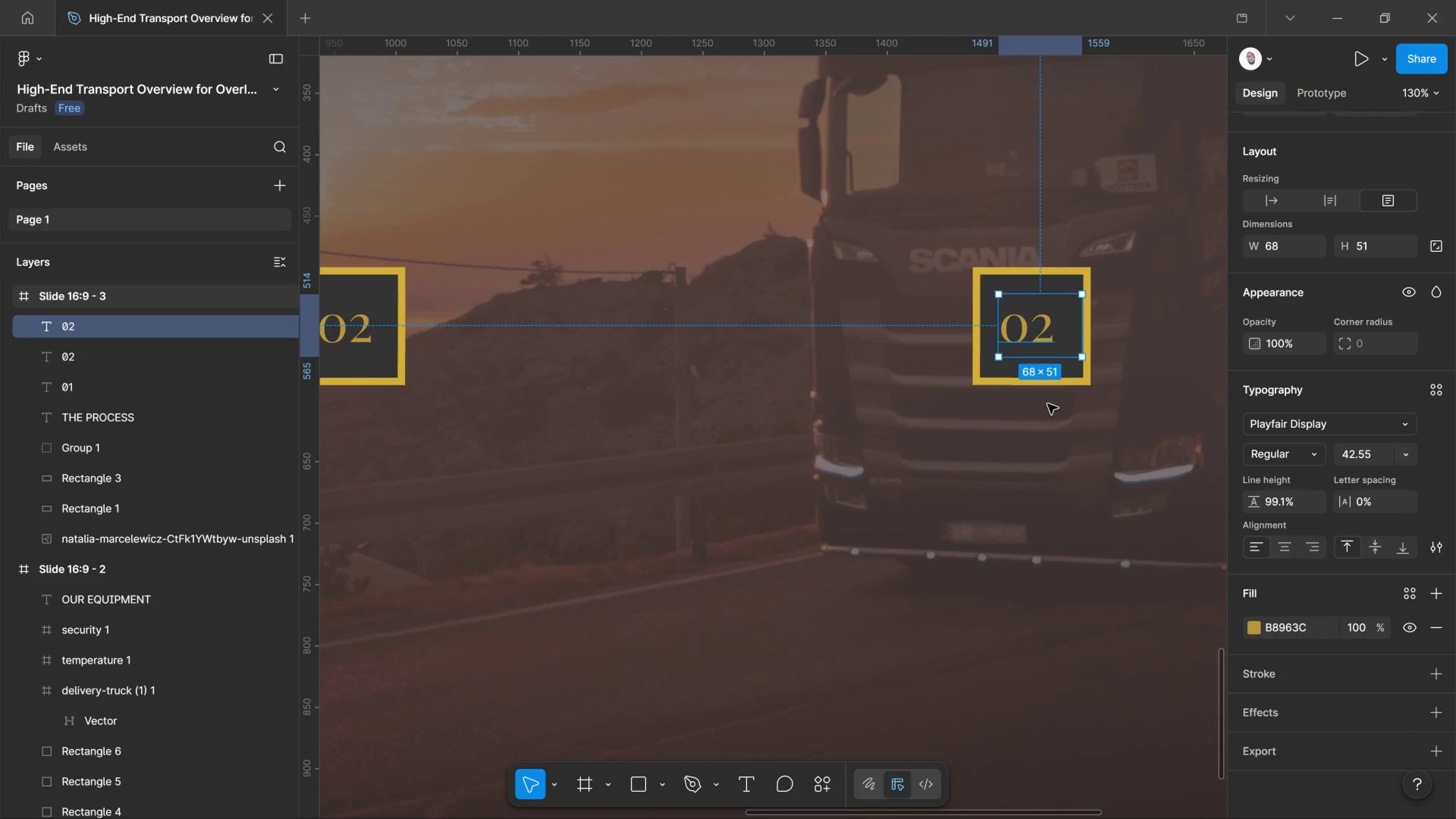 
type(T03)
 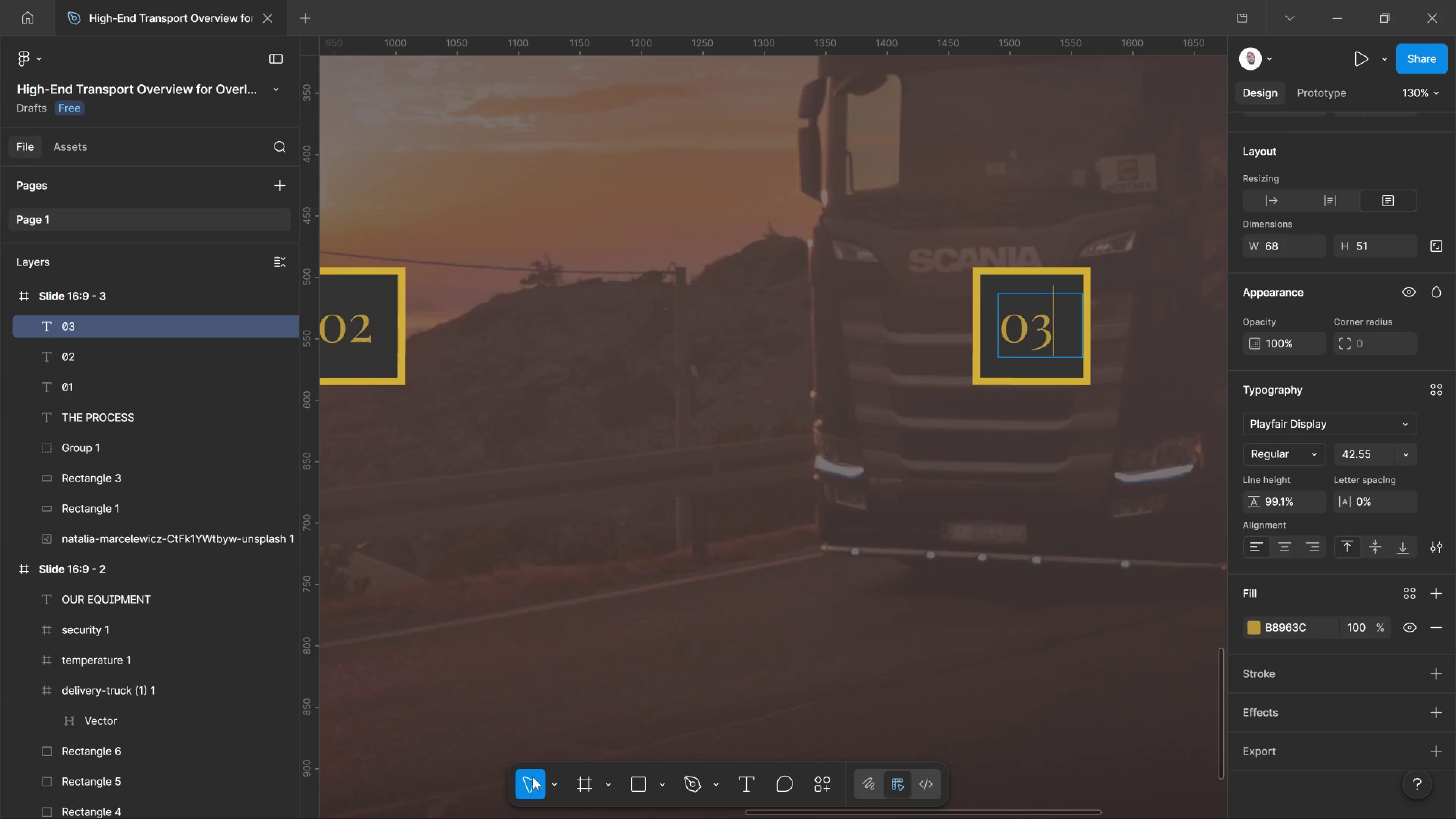 
wait(5.07)
 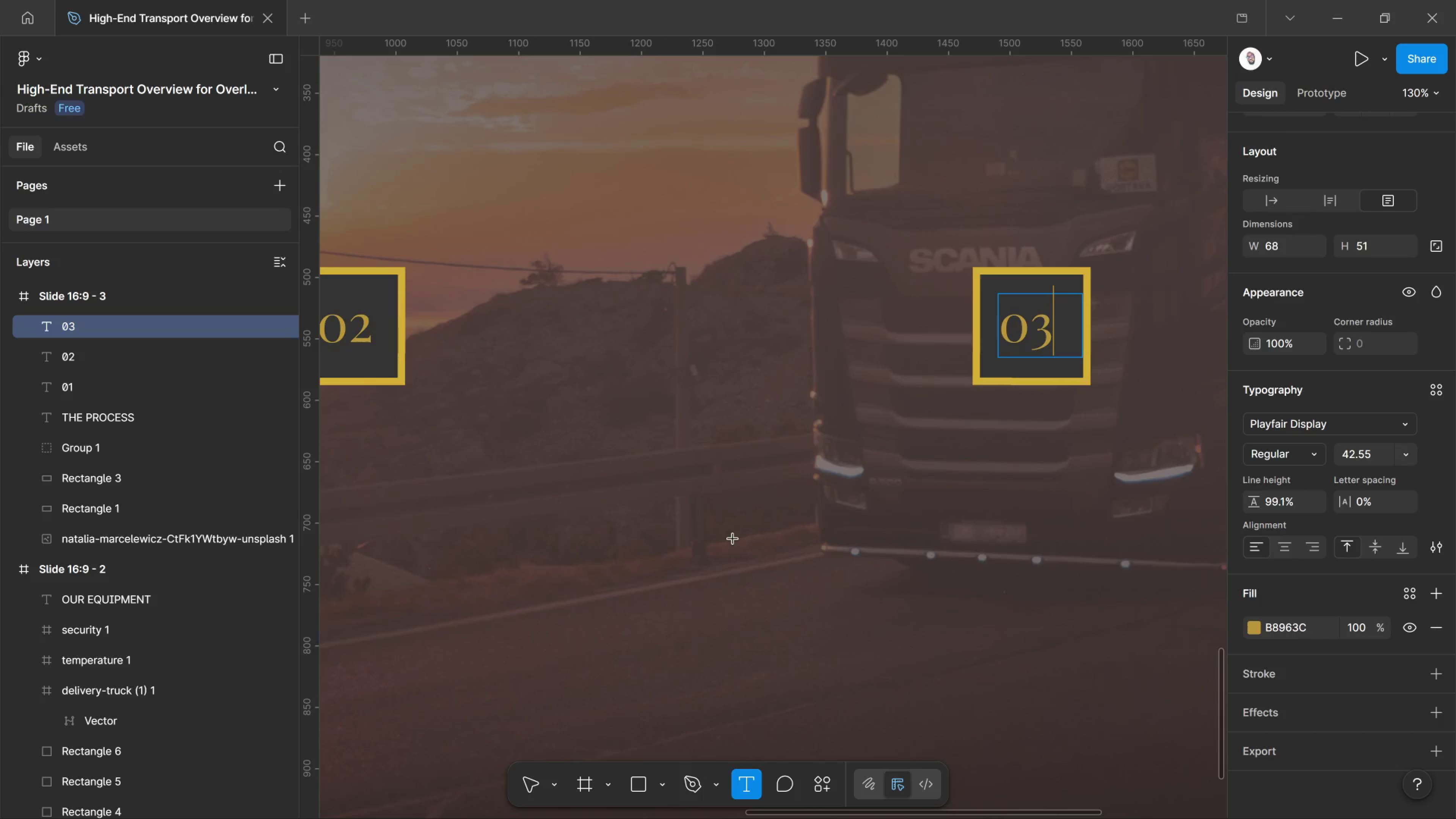 
left_click([620, 611])
 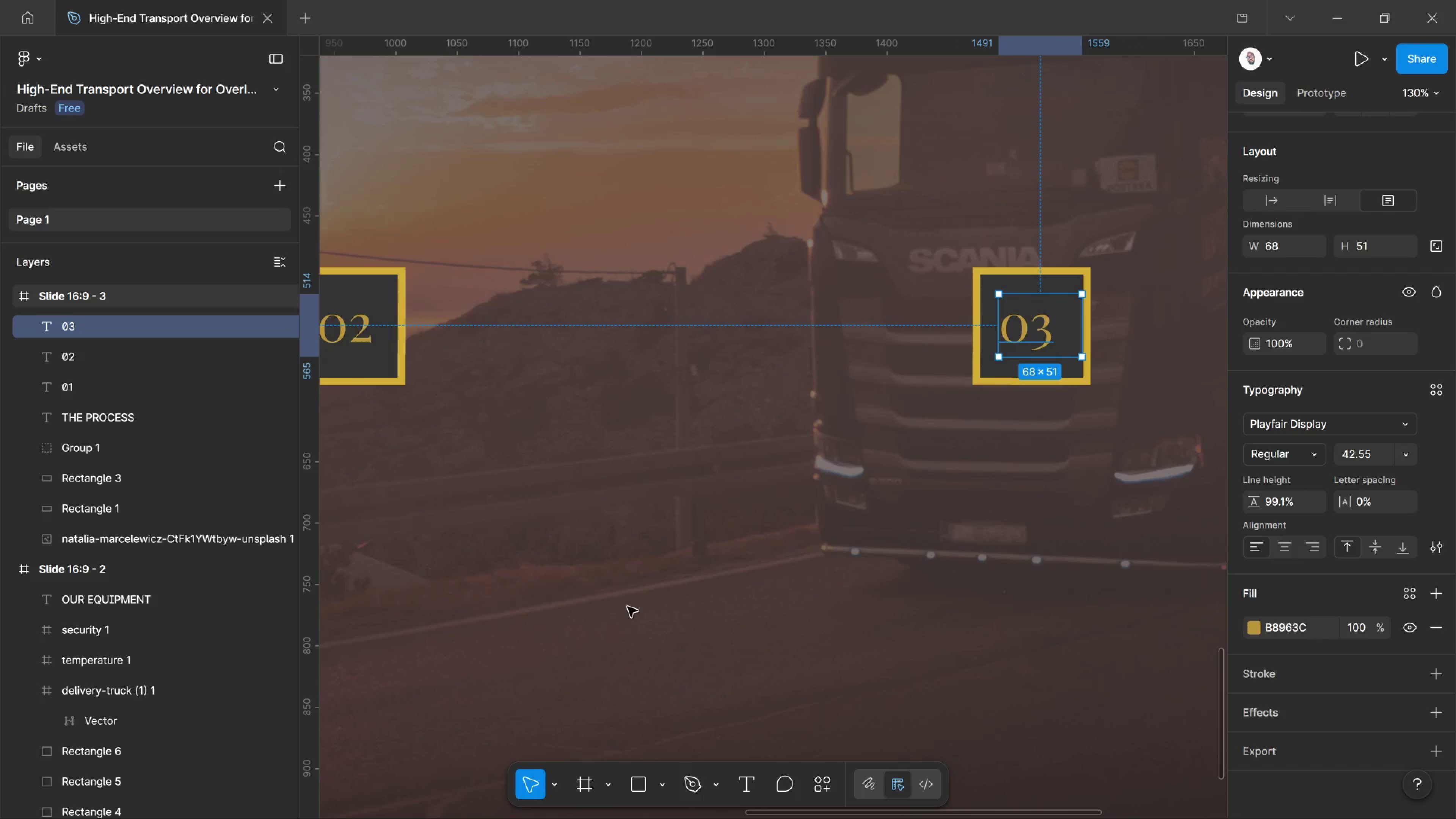 
left_click([628, 607])
 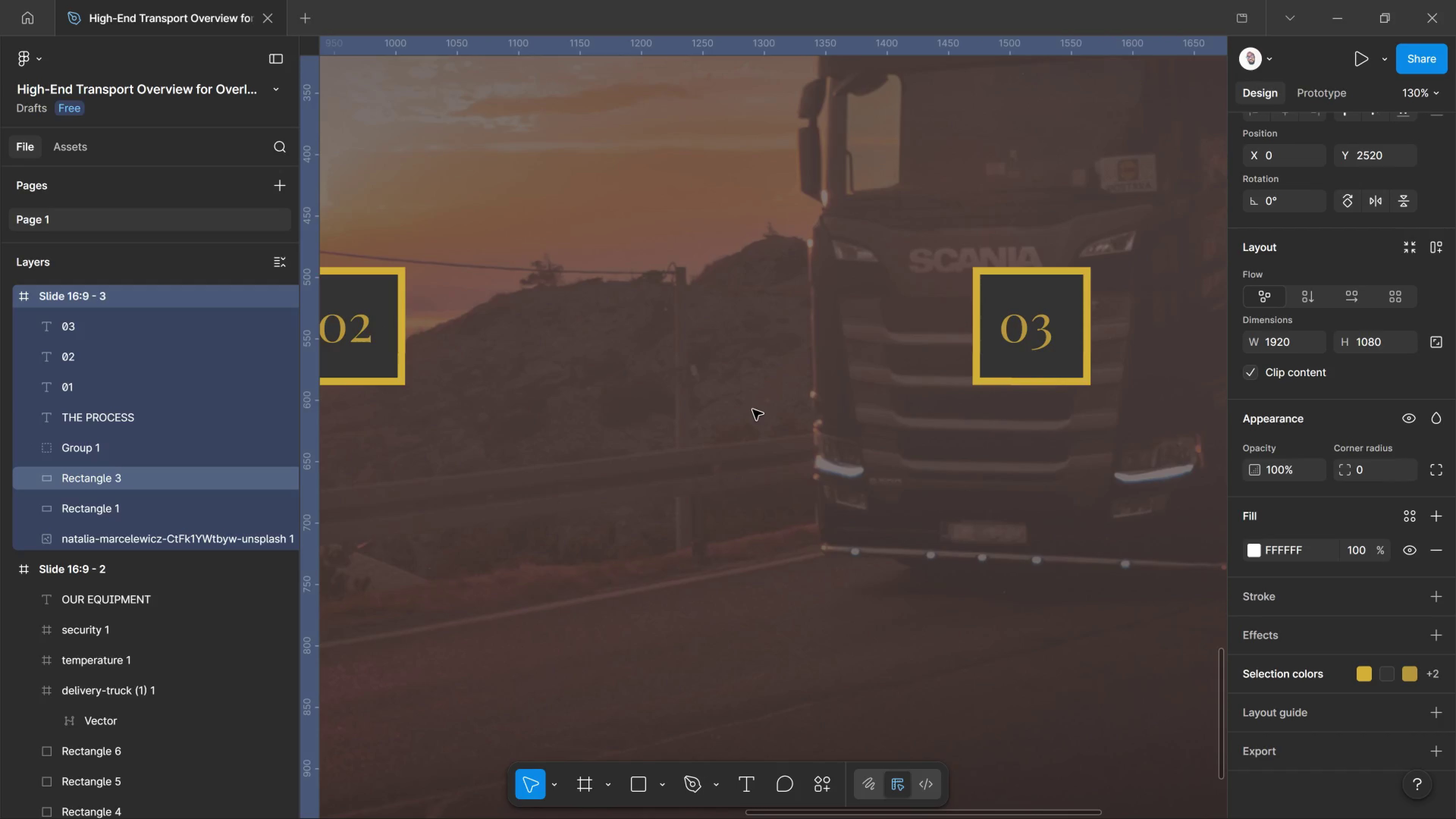 
hold_key(key=AltLeft, duration=0.55)
 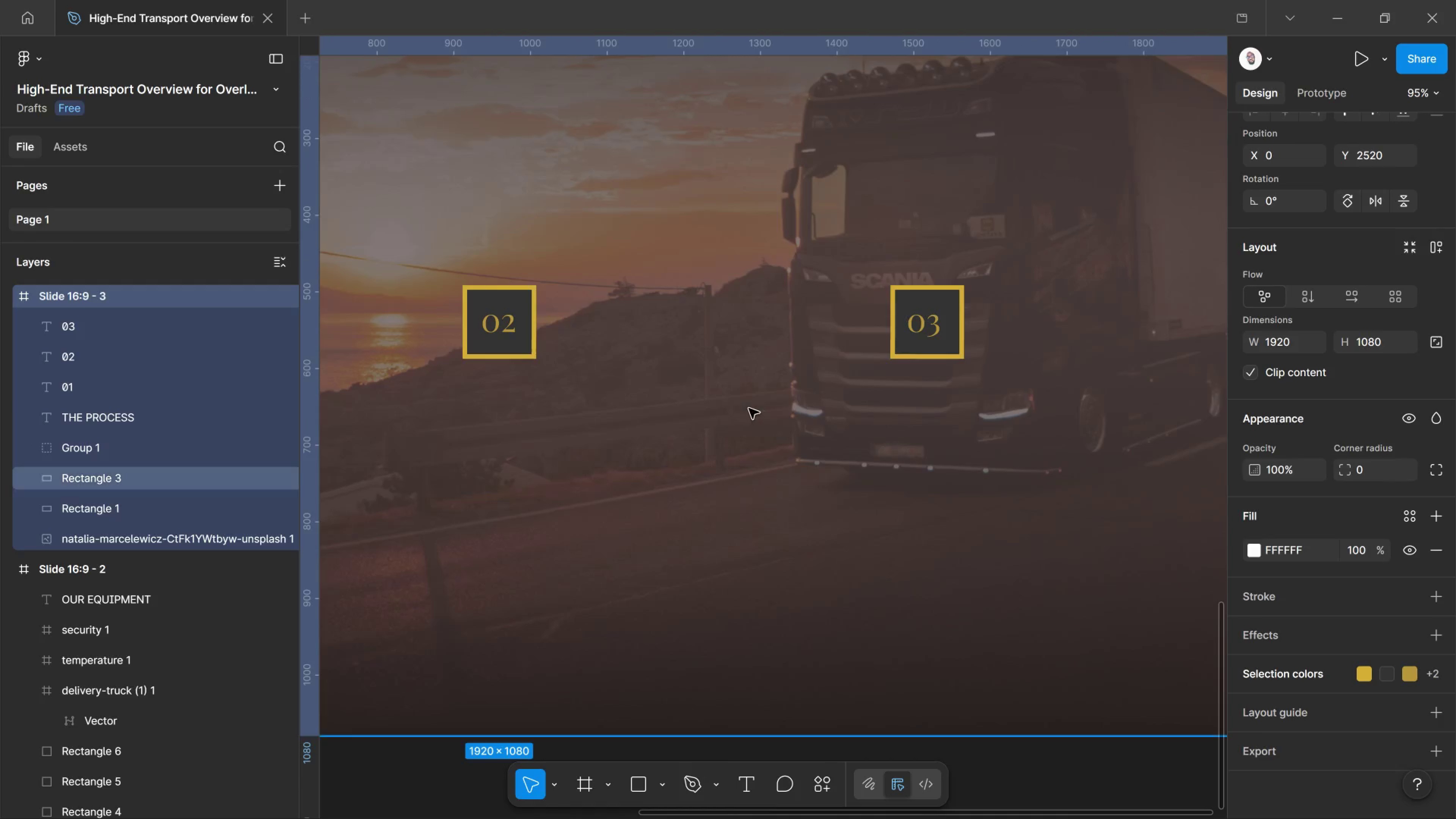 
hold_key(key=ControlLeft, duration=2.67)
 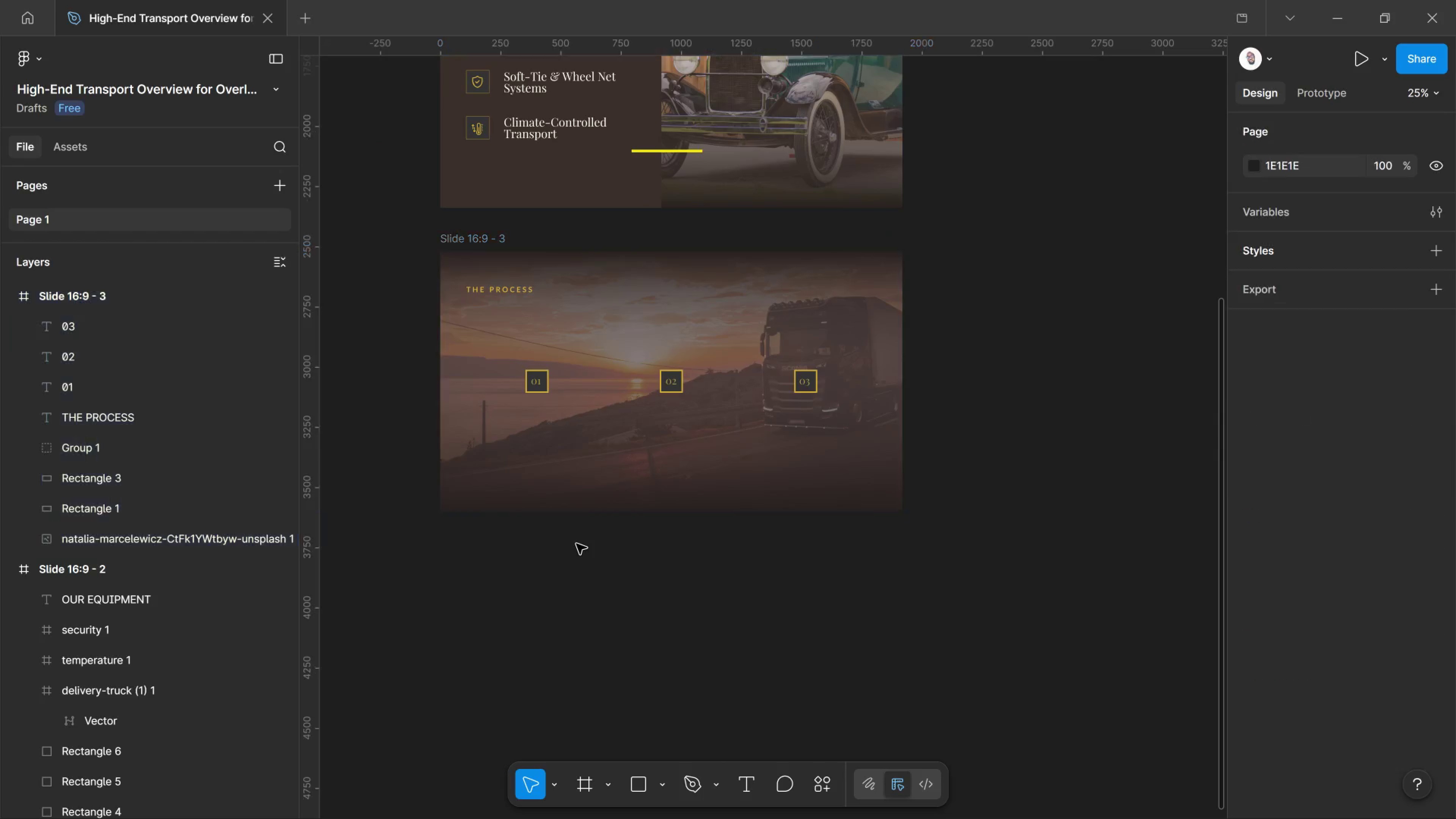 
scroll: coordinate [751, 409], scroll_direction: down, amount: 22.0
 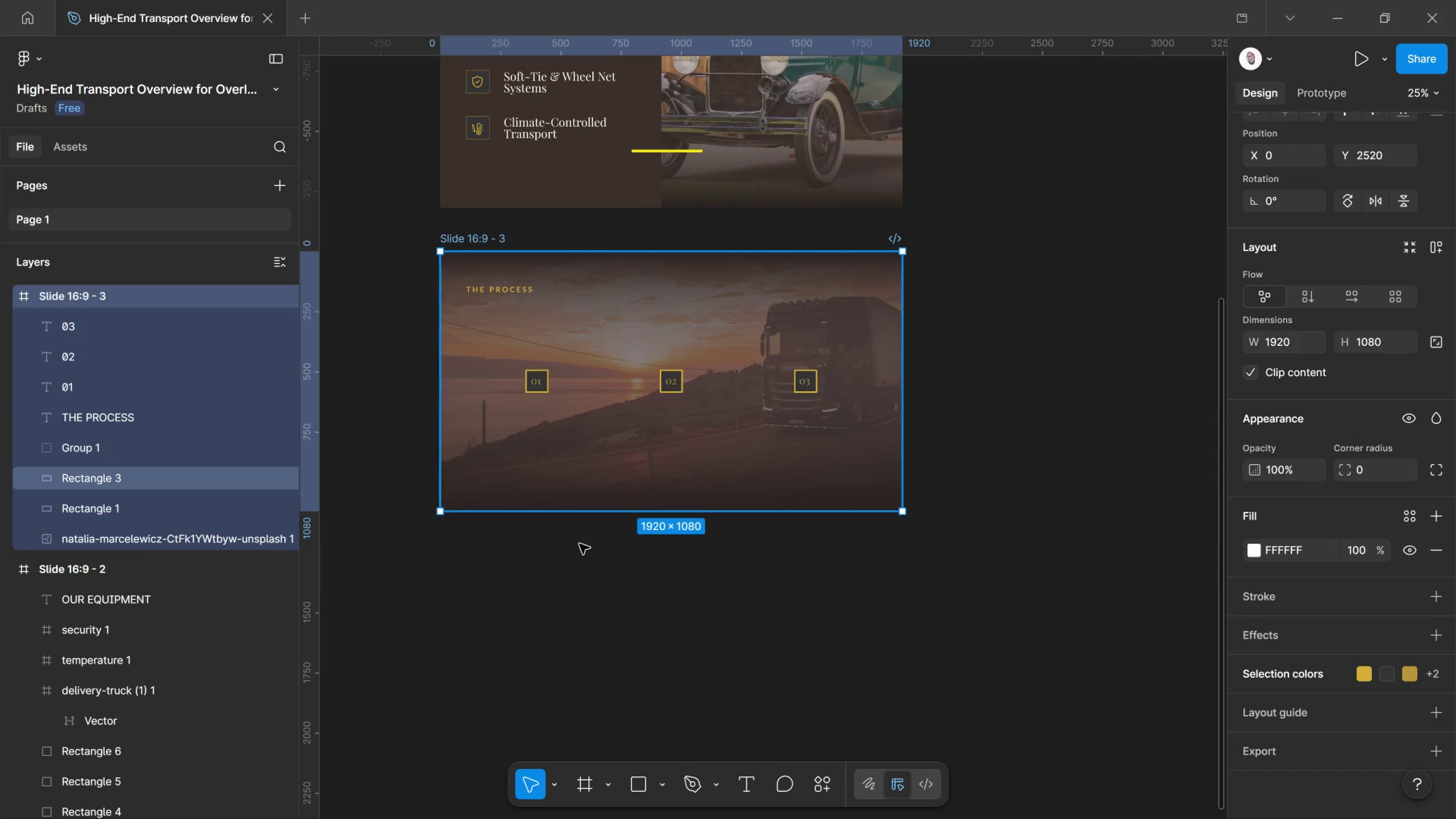 
left_click([576, 544])
 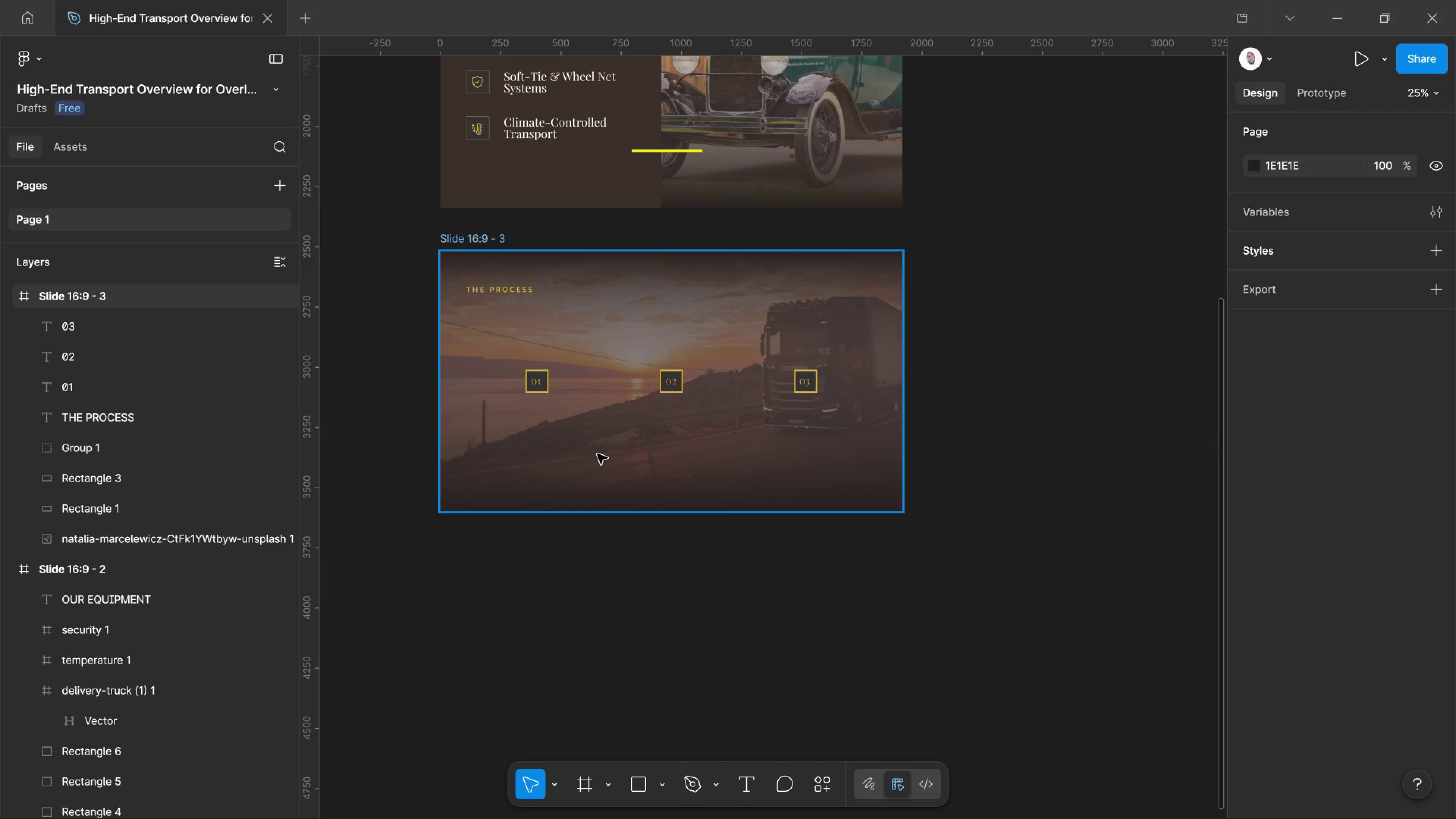 
wait(22.89)
 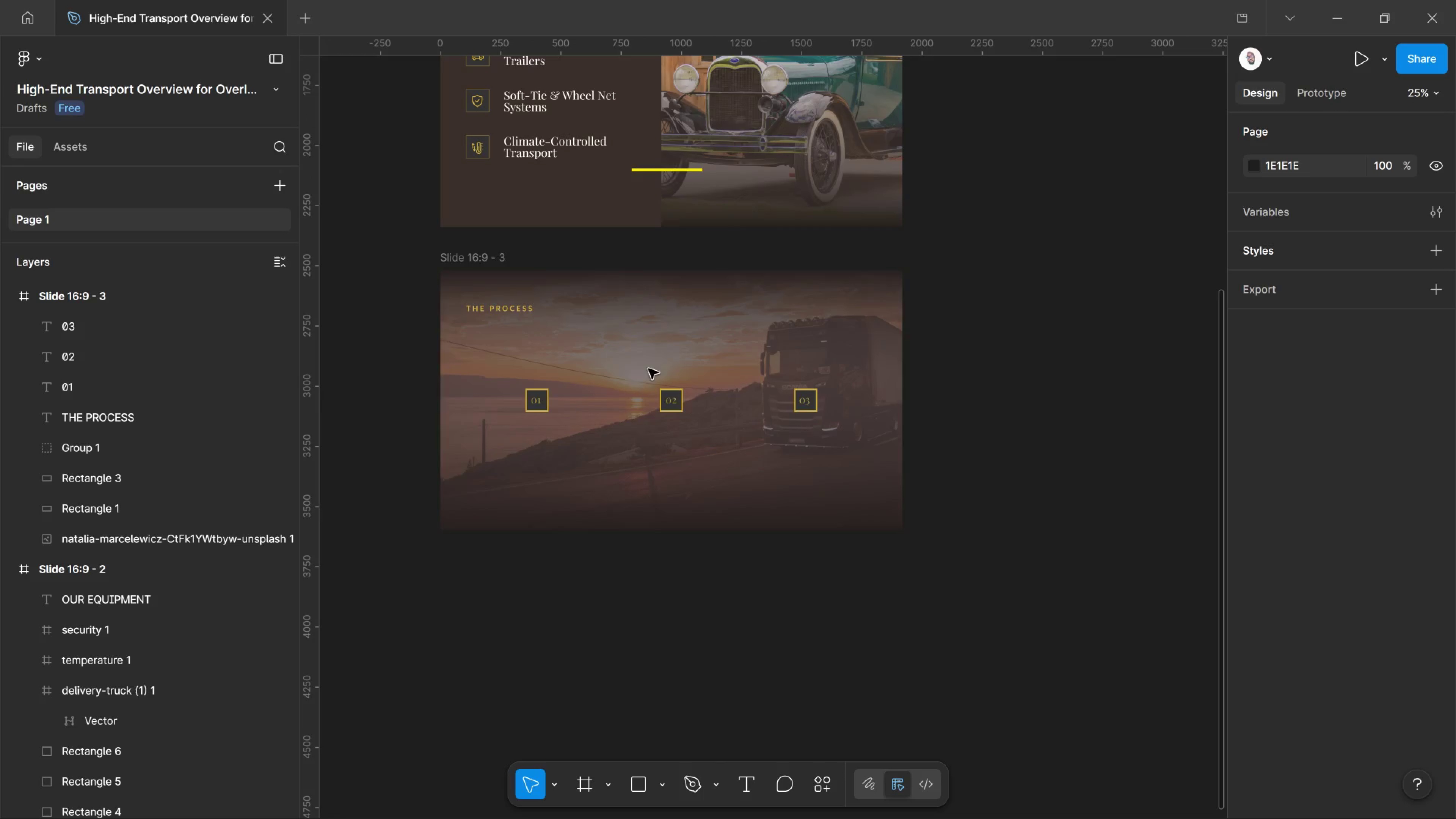 
hold_key(key=AltLeft, duration=0.54)
 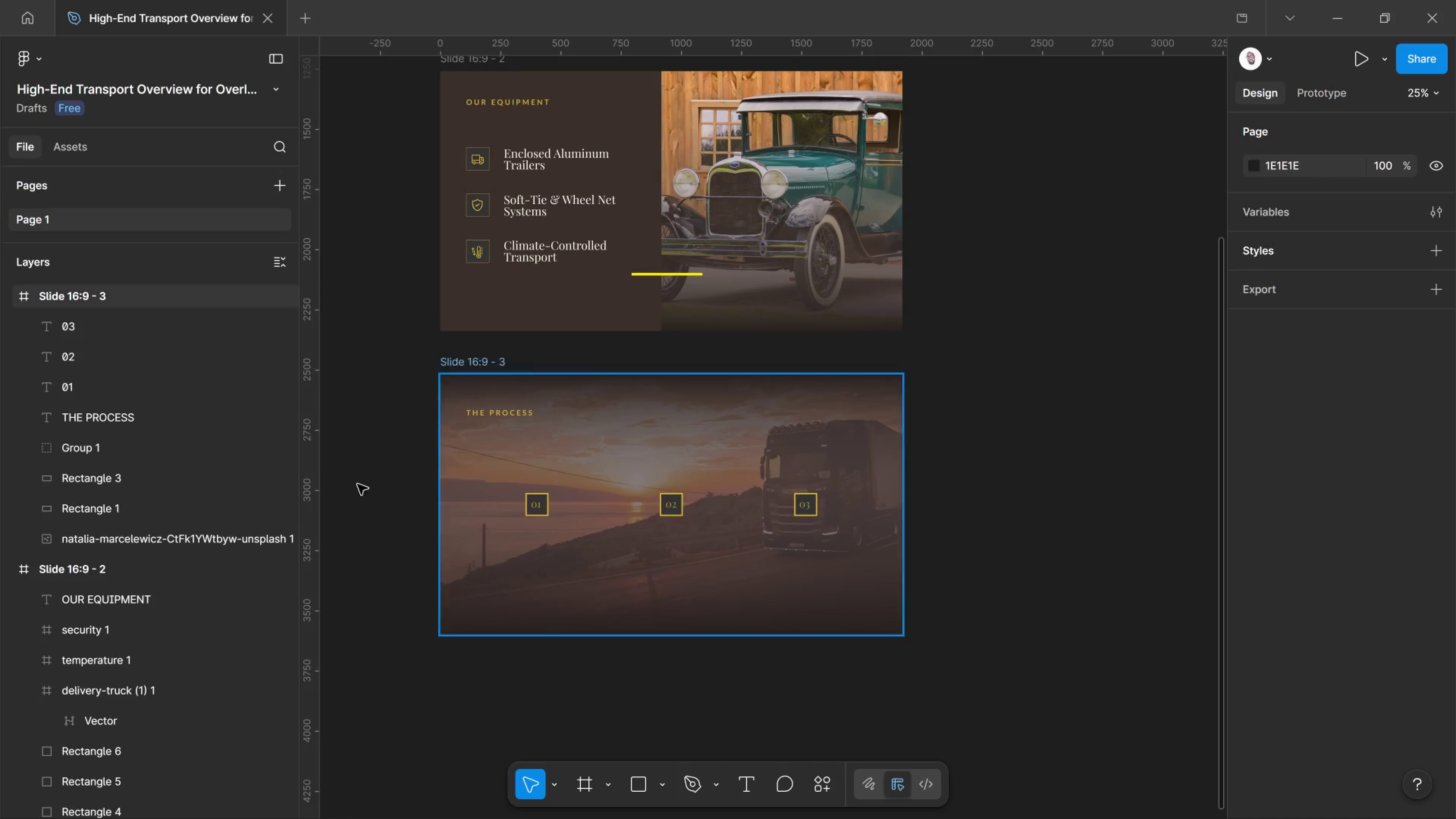 
scroll: coordinate [432, 484], scroll_direction: up, amount: 6.0
 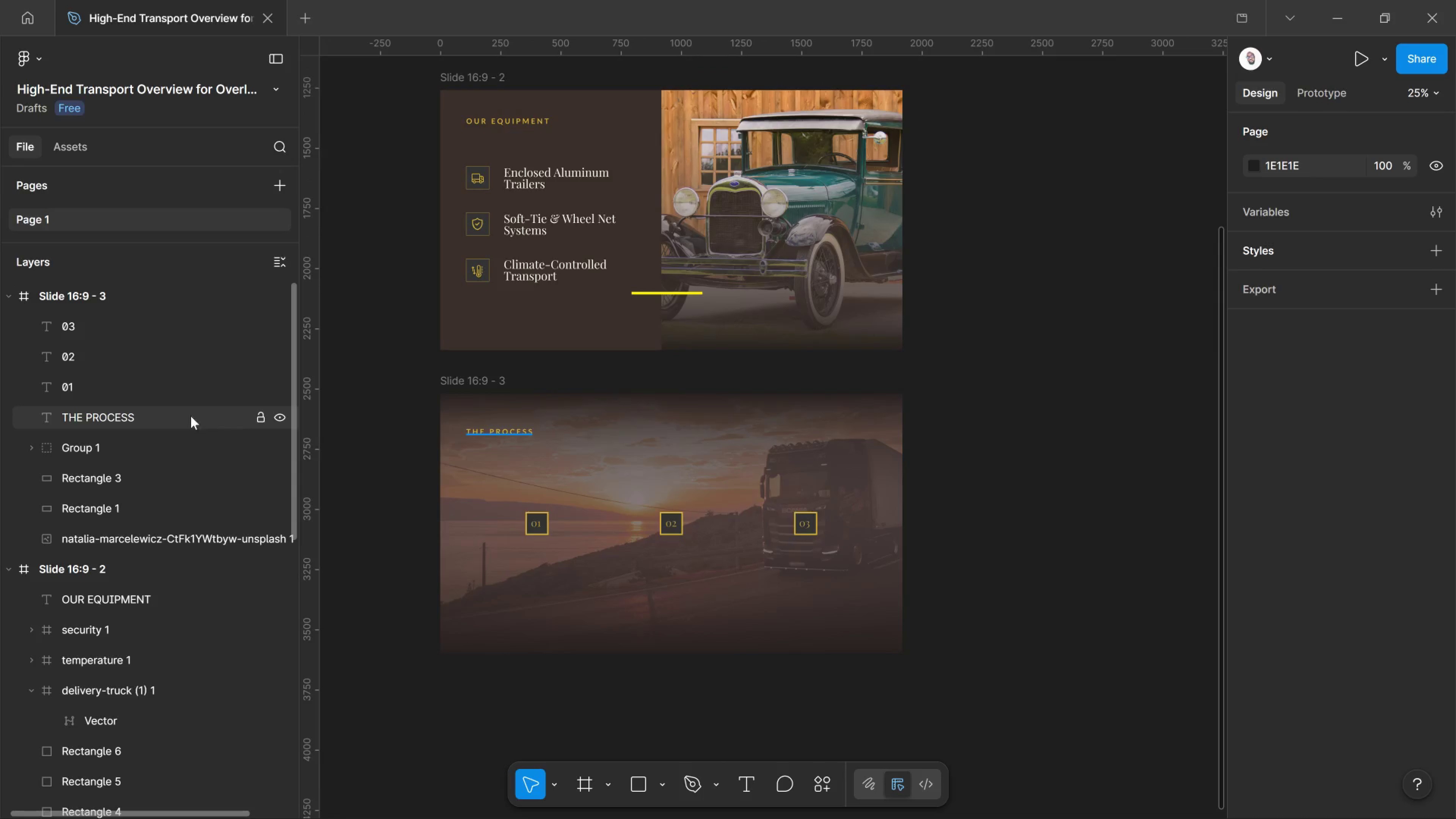 
left_click([177, 395])
 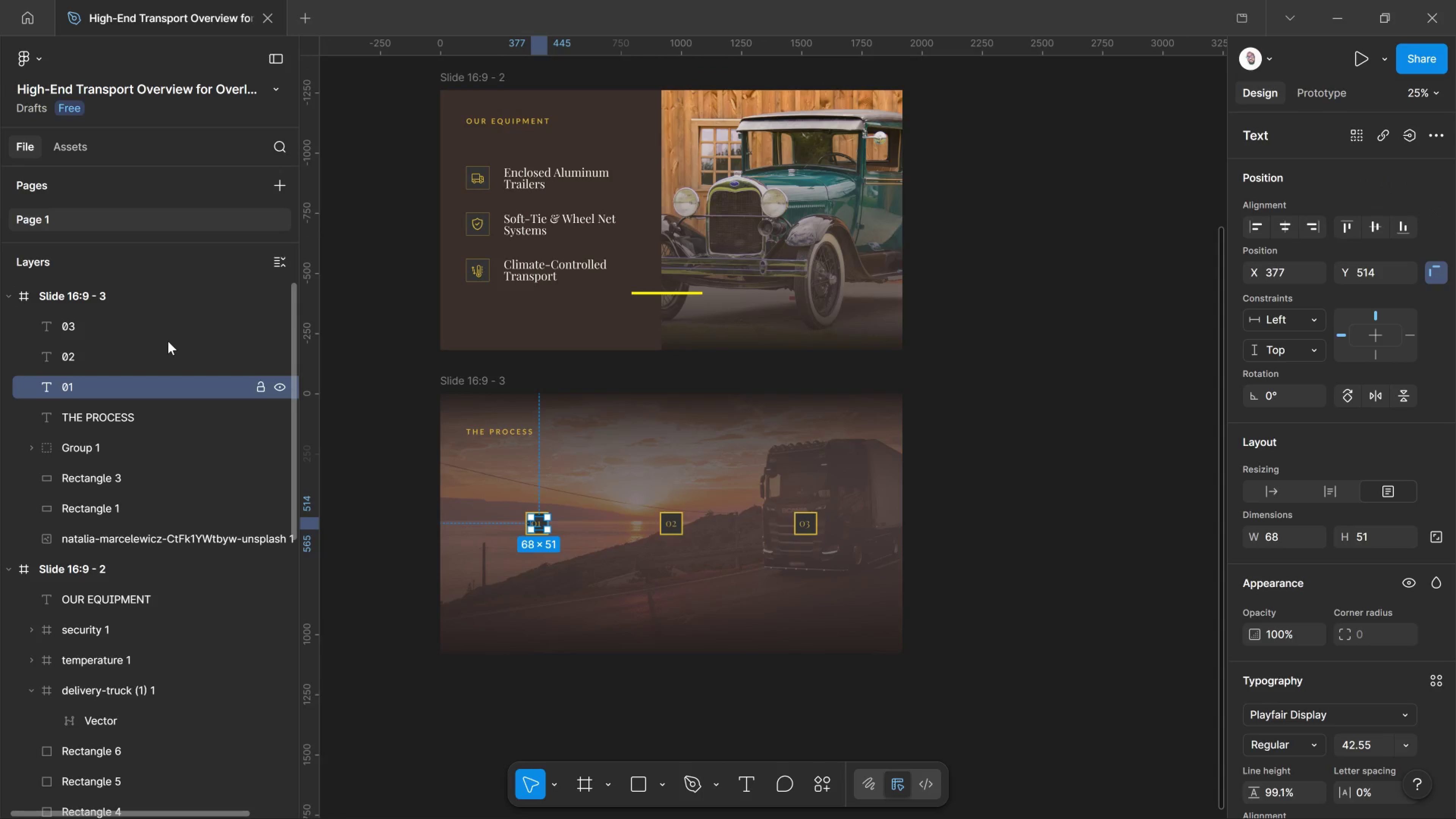 
hold_key(key=ShiftLeft, duration=0.67)
left_click([169, 326])
 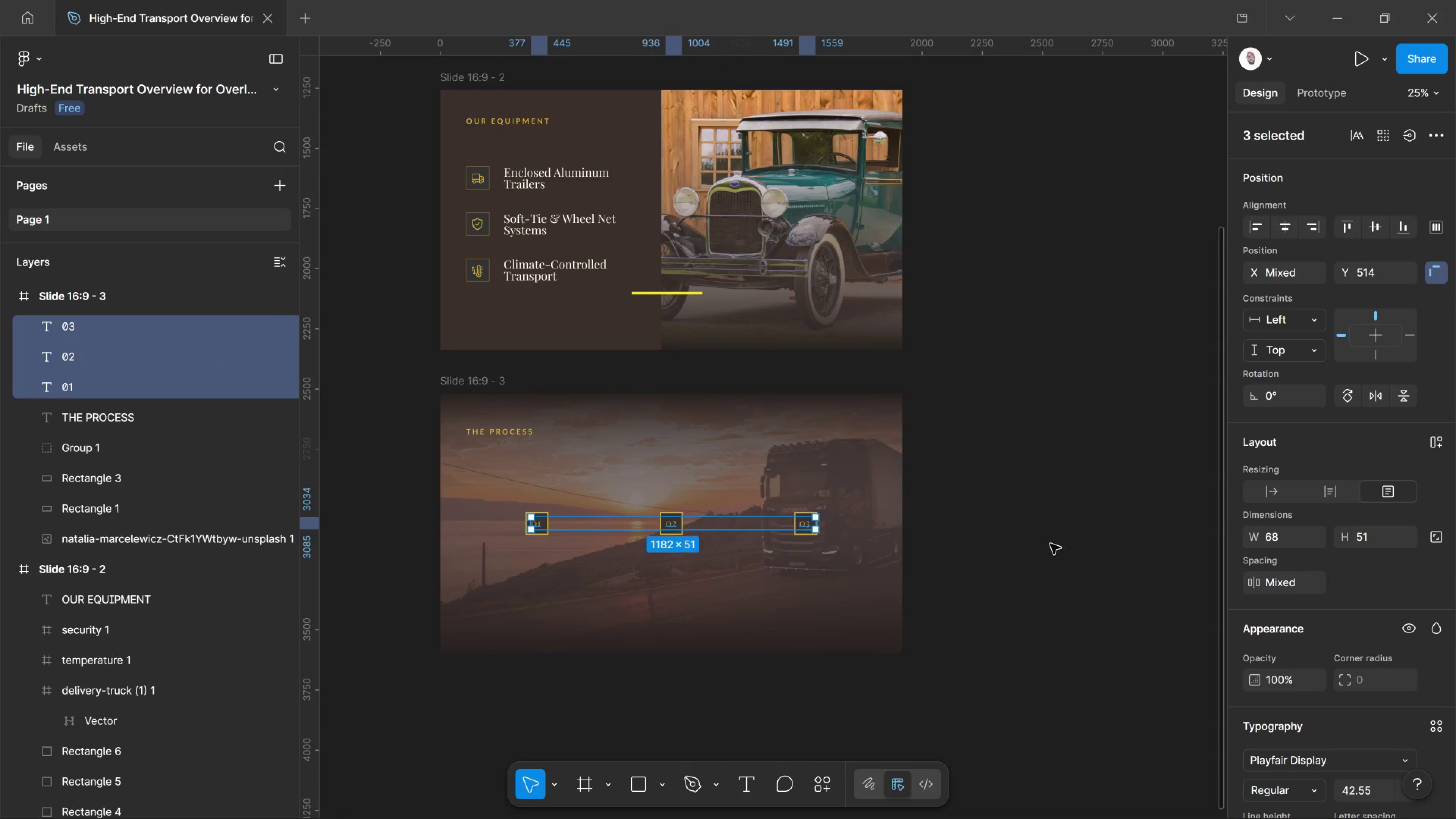 
scroll: coordinate [1322, 686], scroll_direction: down, amount: 3.0
 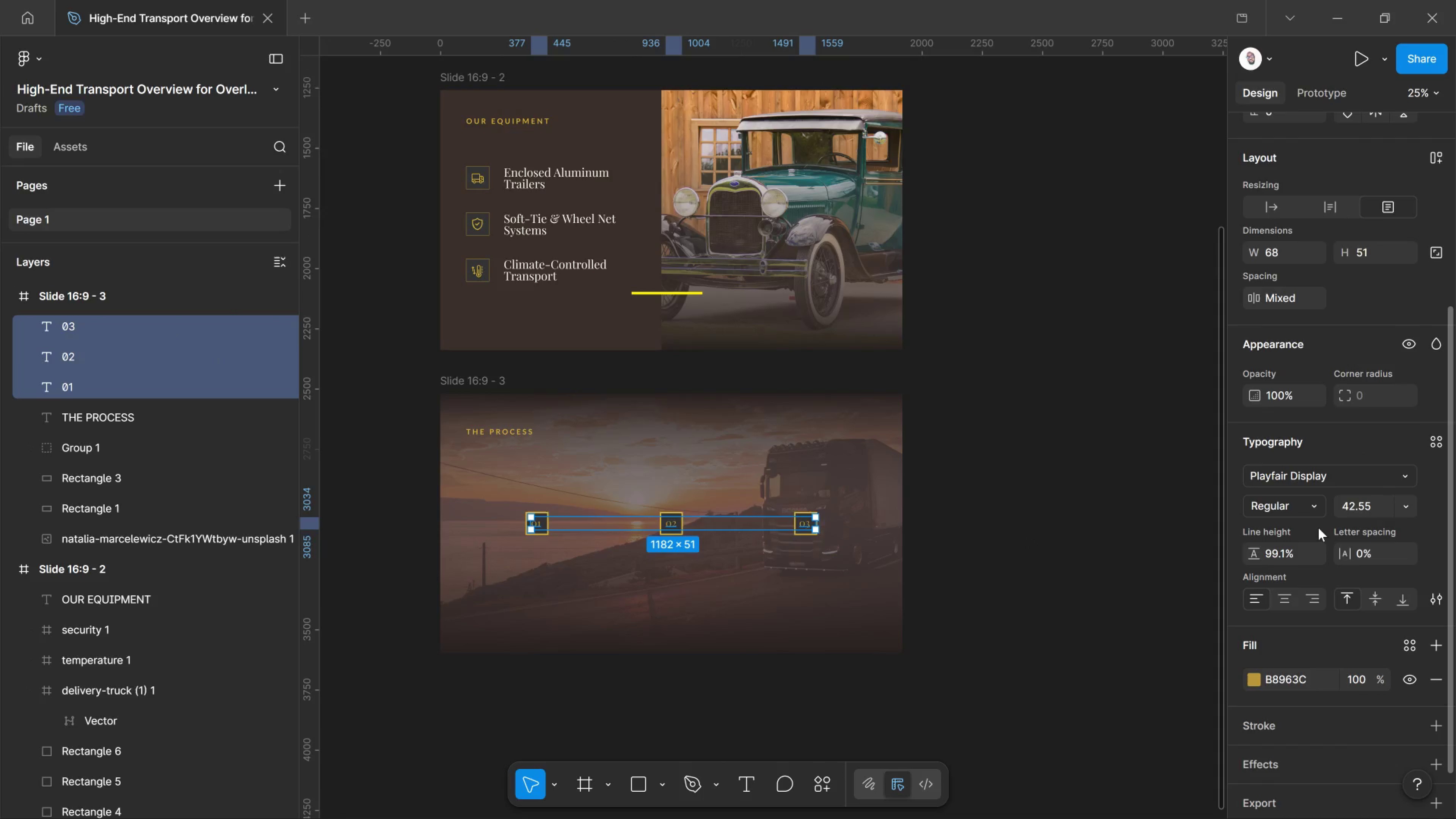 
left_click([1318, 518])
 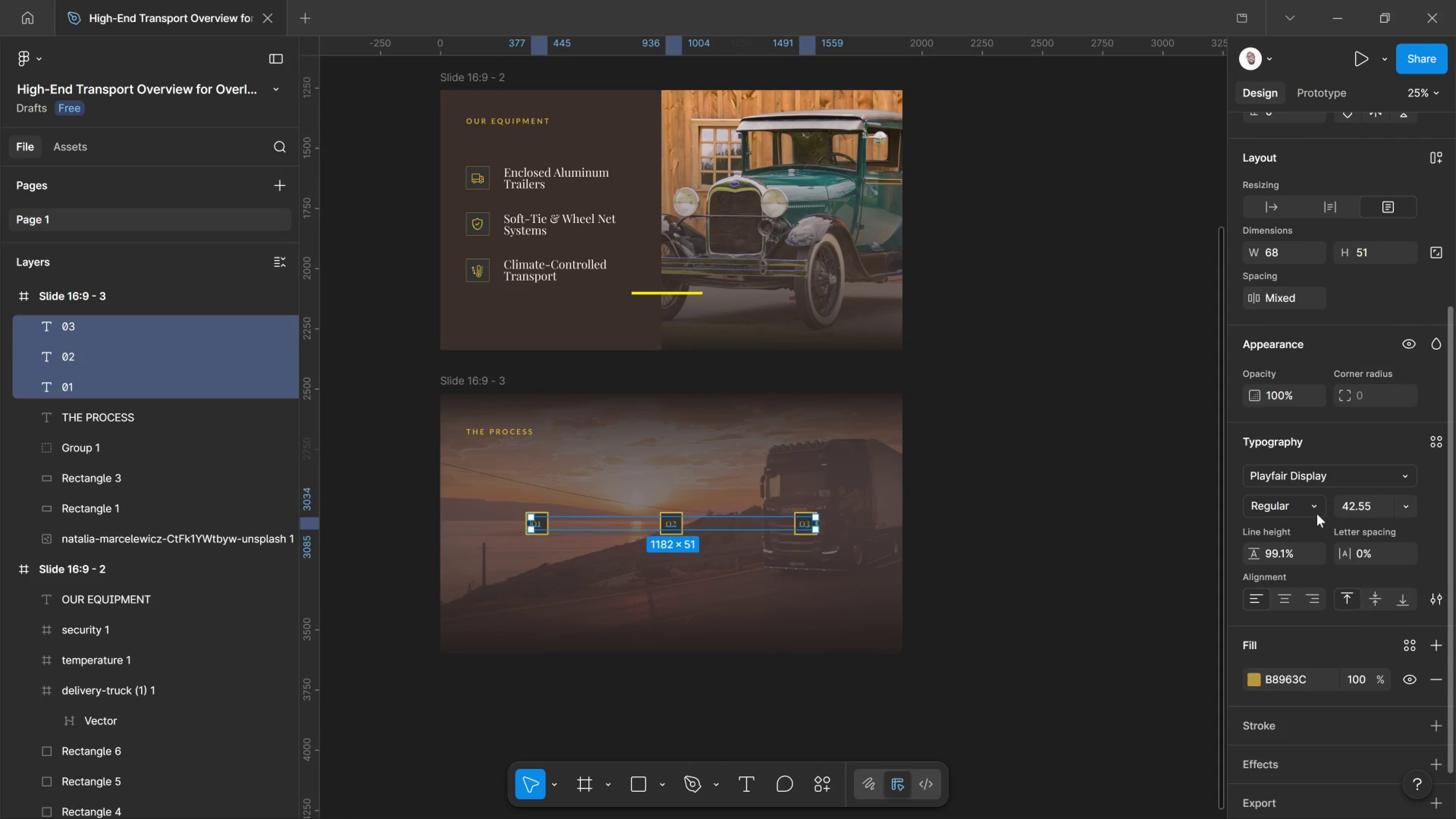 
left_click([1317, 514])
 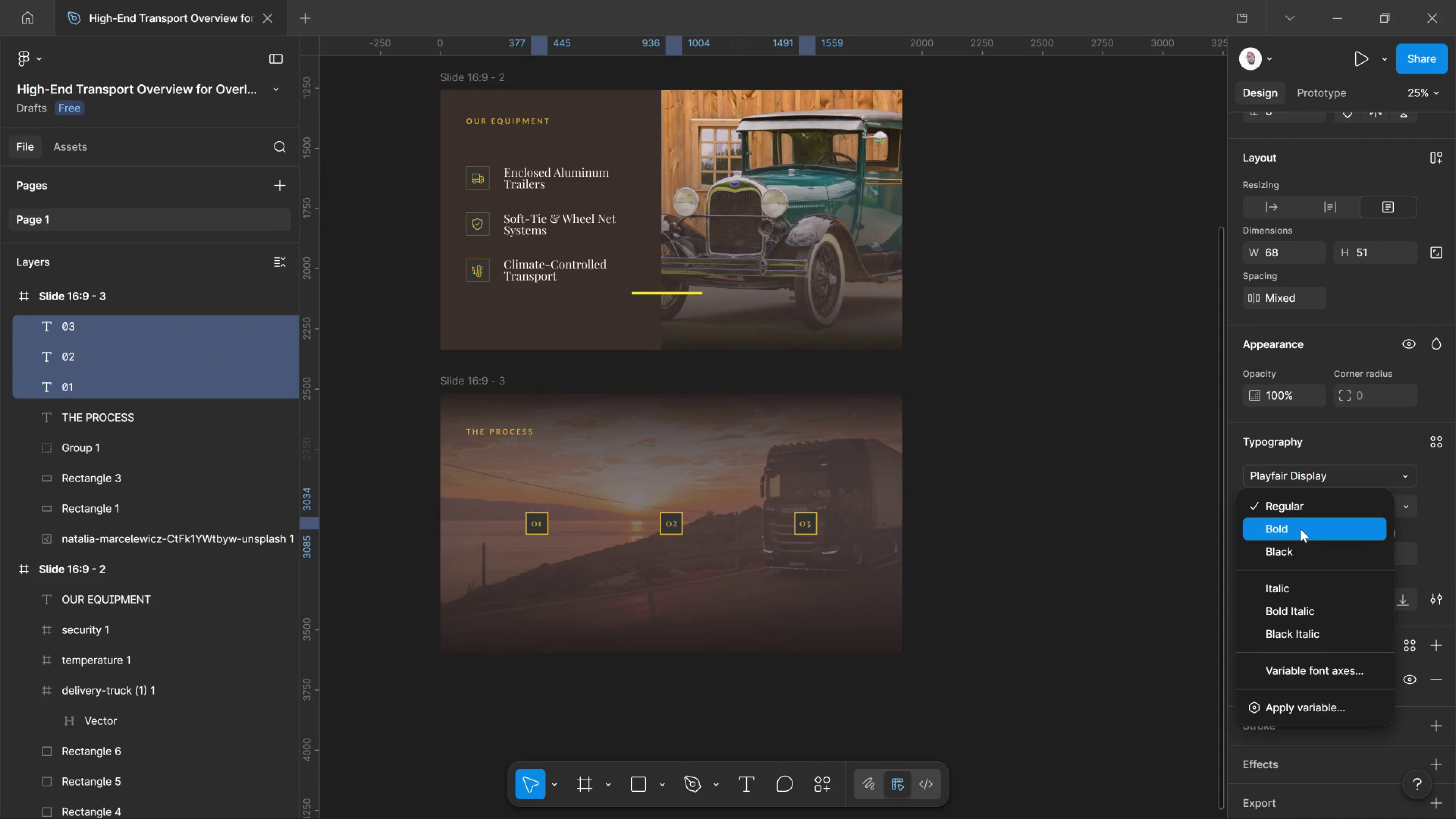 
left_click([1301, 529])
 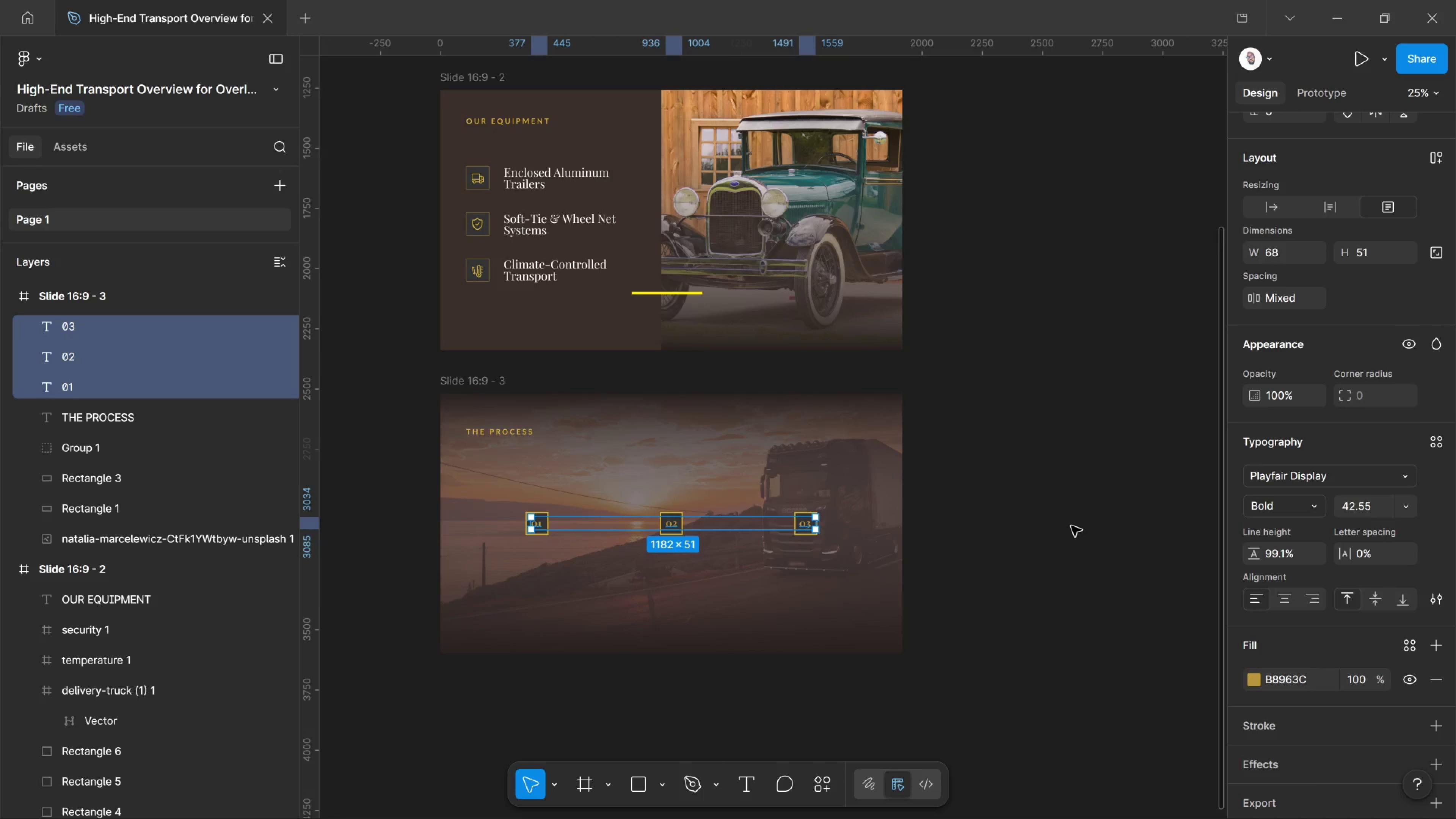 
wait(5.16)
 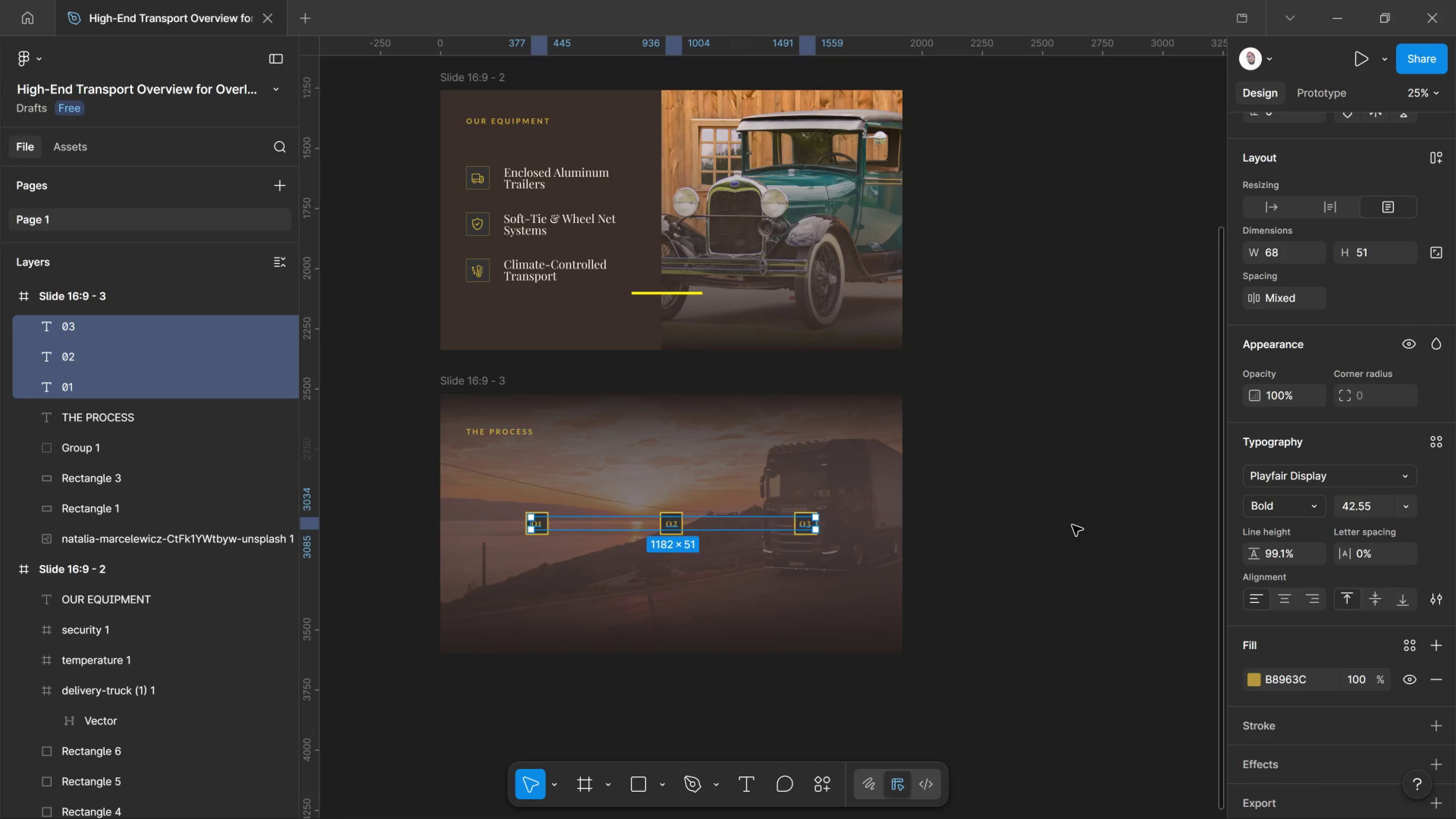 
scroll: coordinate [1079, 512], scroll_direction: up, amount: 1.0
 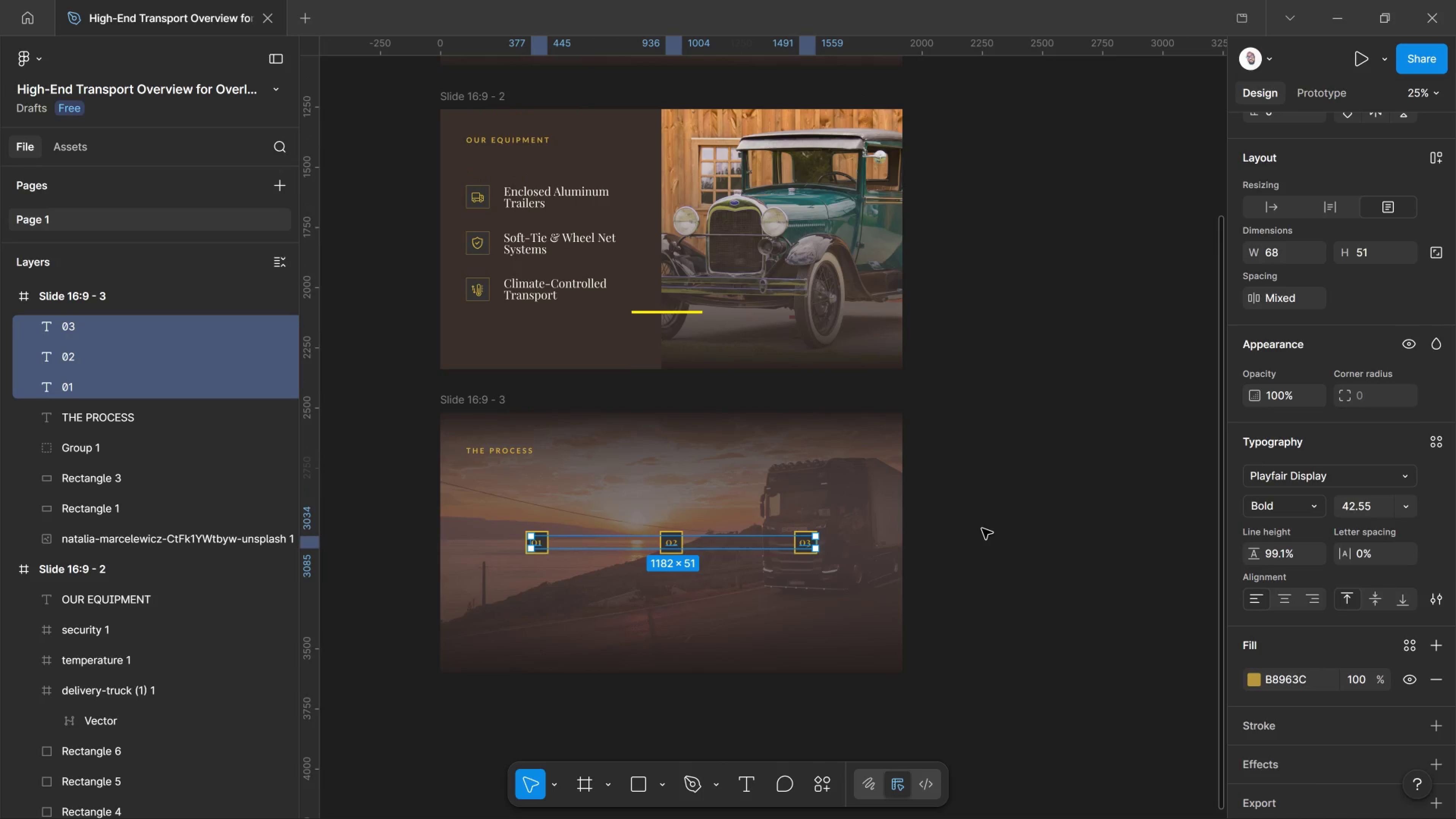 
hold_key(key=AltLeft, duration=0.47)
 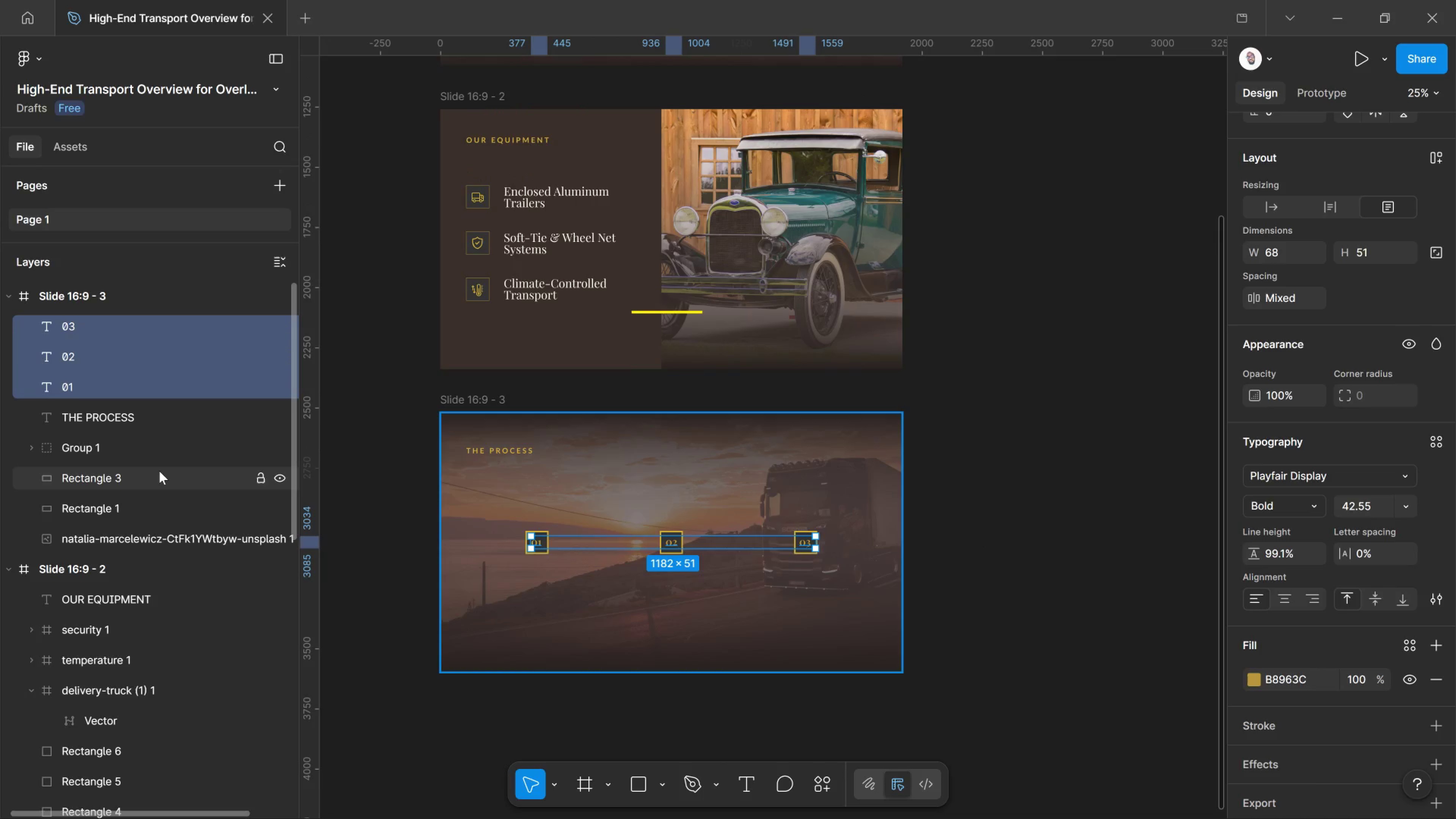 
left_click([159, 471])
 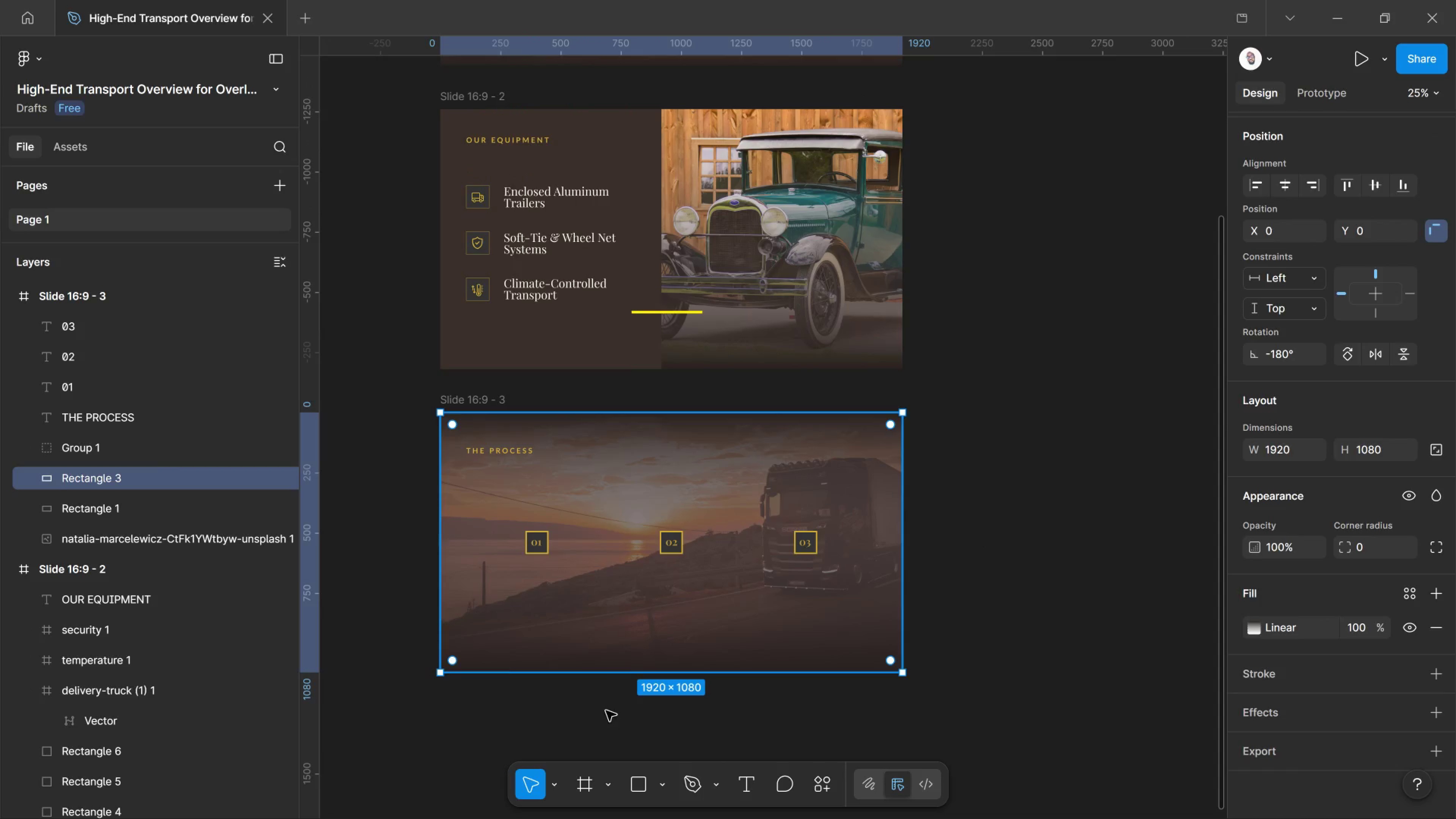 
left_click([634, 775])
 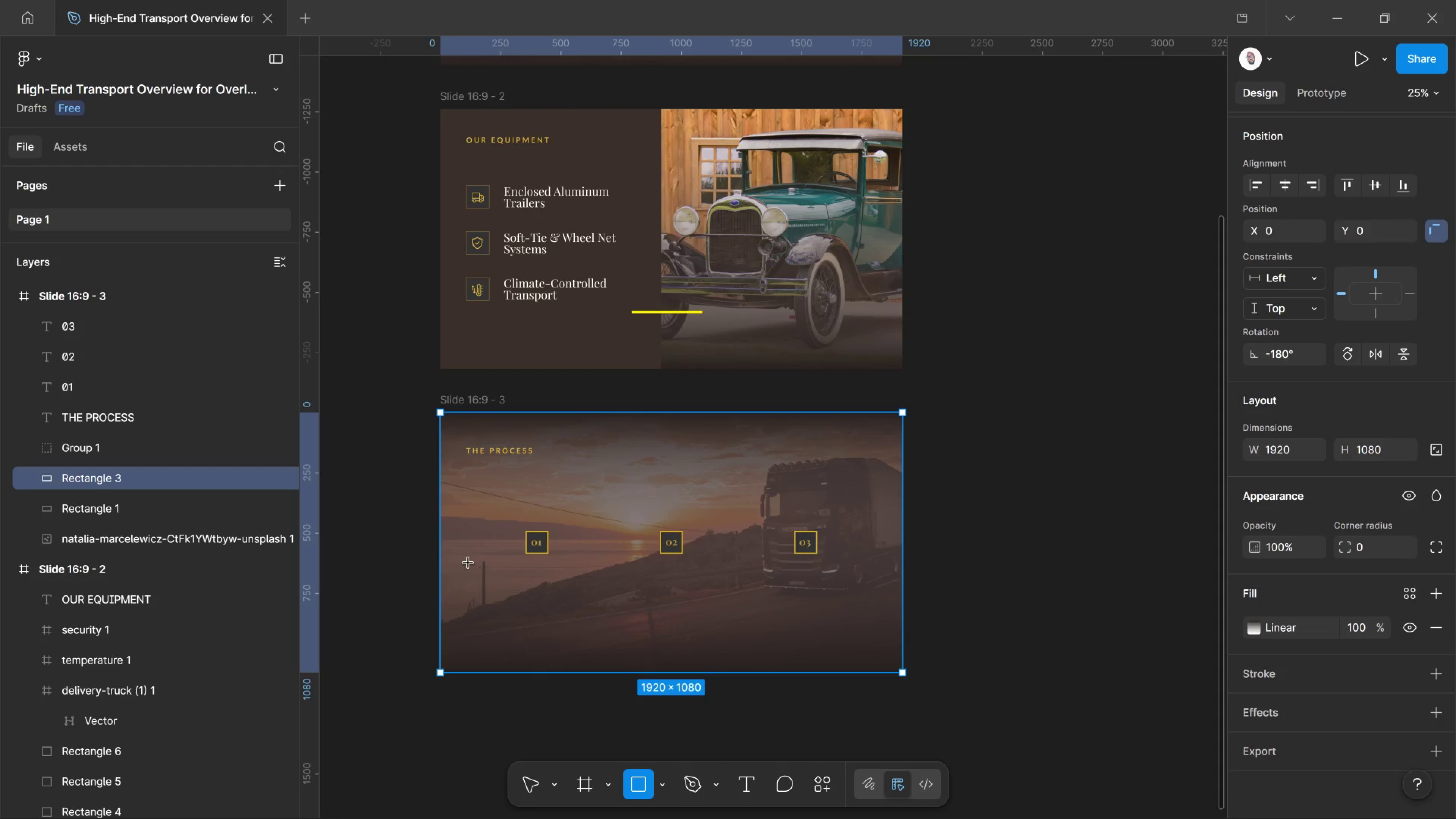 
wait(5.69)
 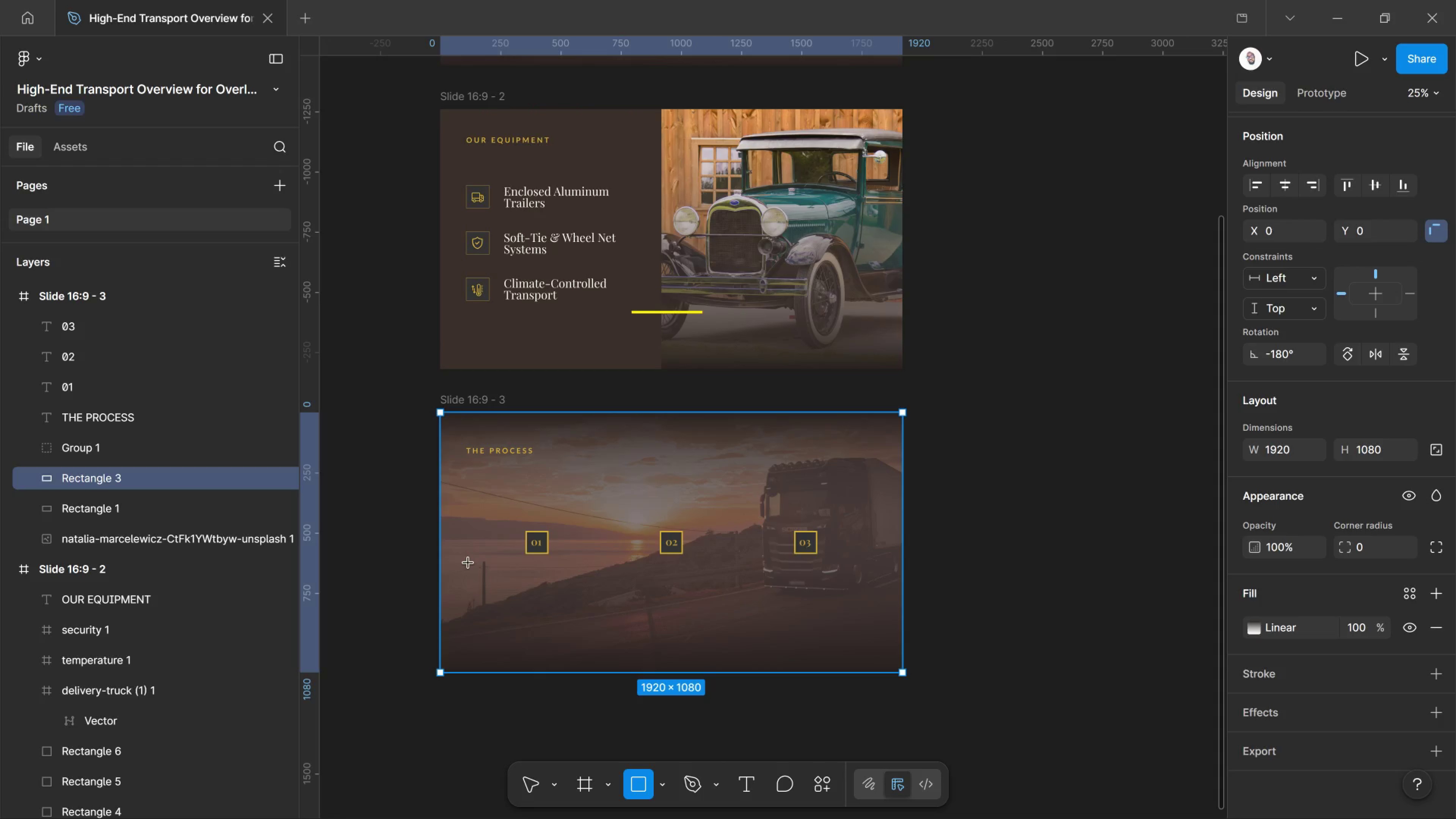 
key(Alt+AltLeft)
 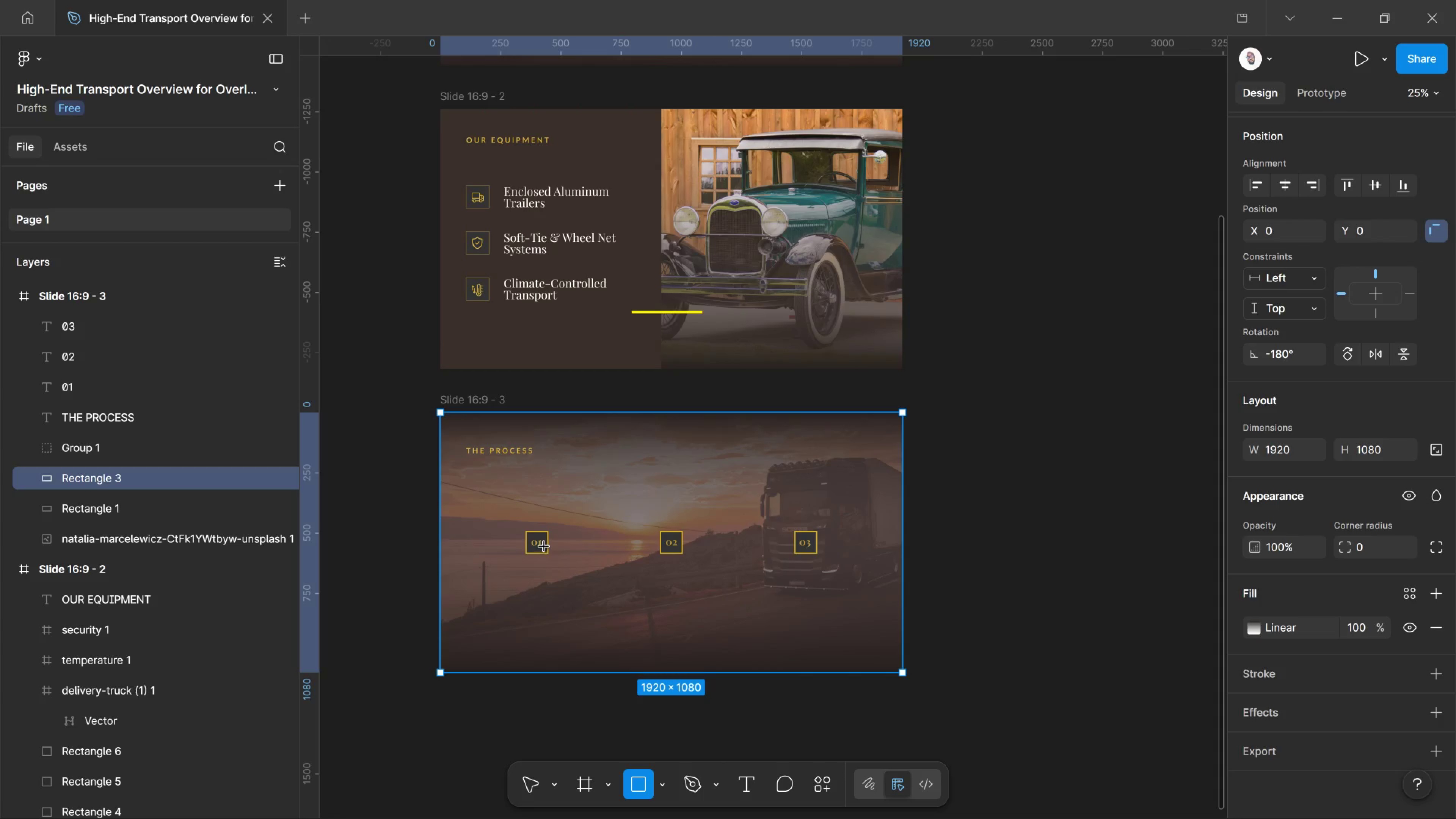 
hold_key(key=ControlLeft, duration=1.97)
scroll: coordinate [742, 552], scroll_direction: up, amount: 8.0
 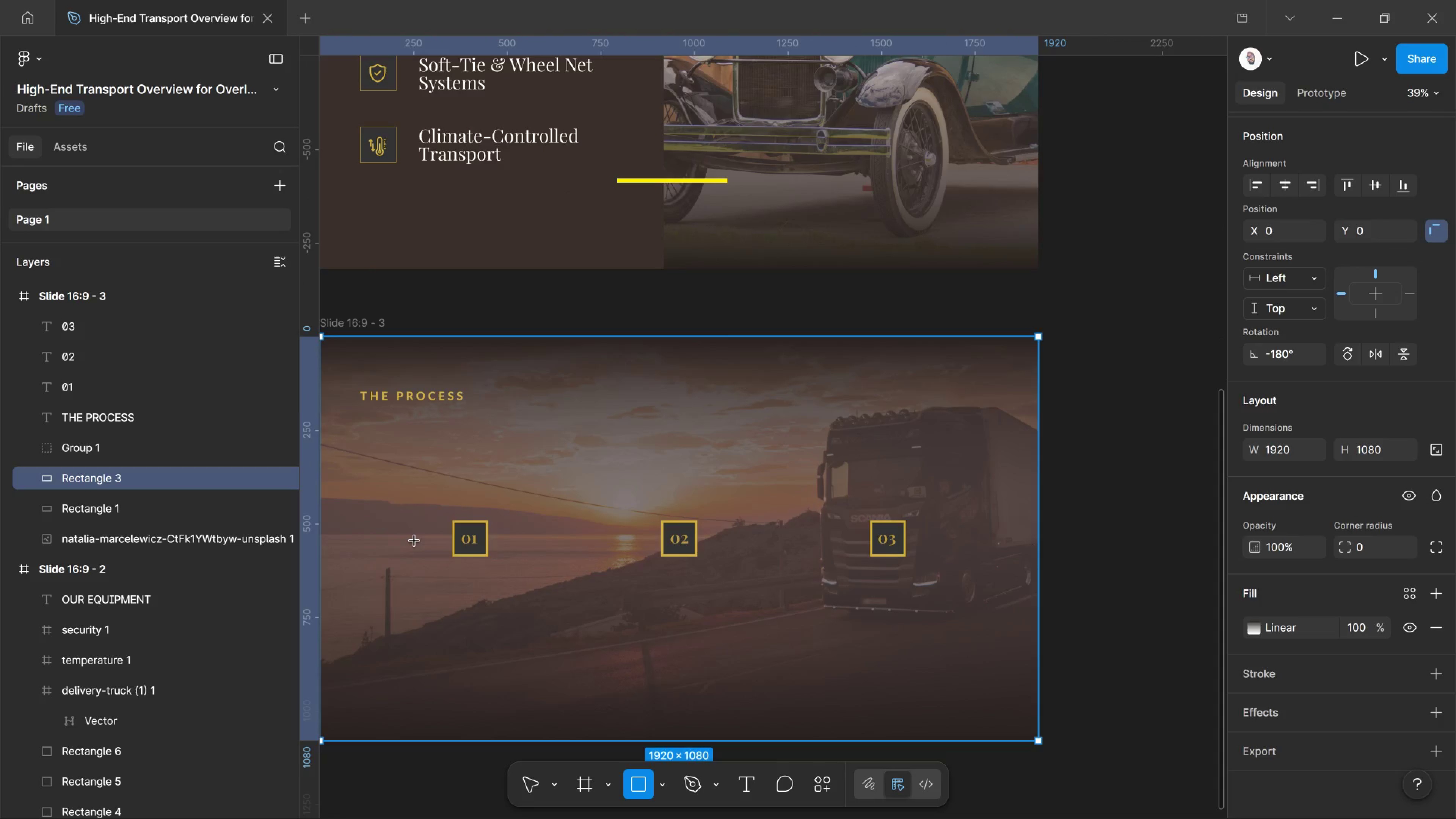 
left_click_drag(start_coordinate=[411, 541], to_coordinate=[937, 539])
 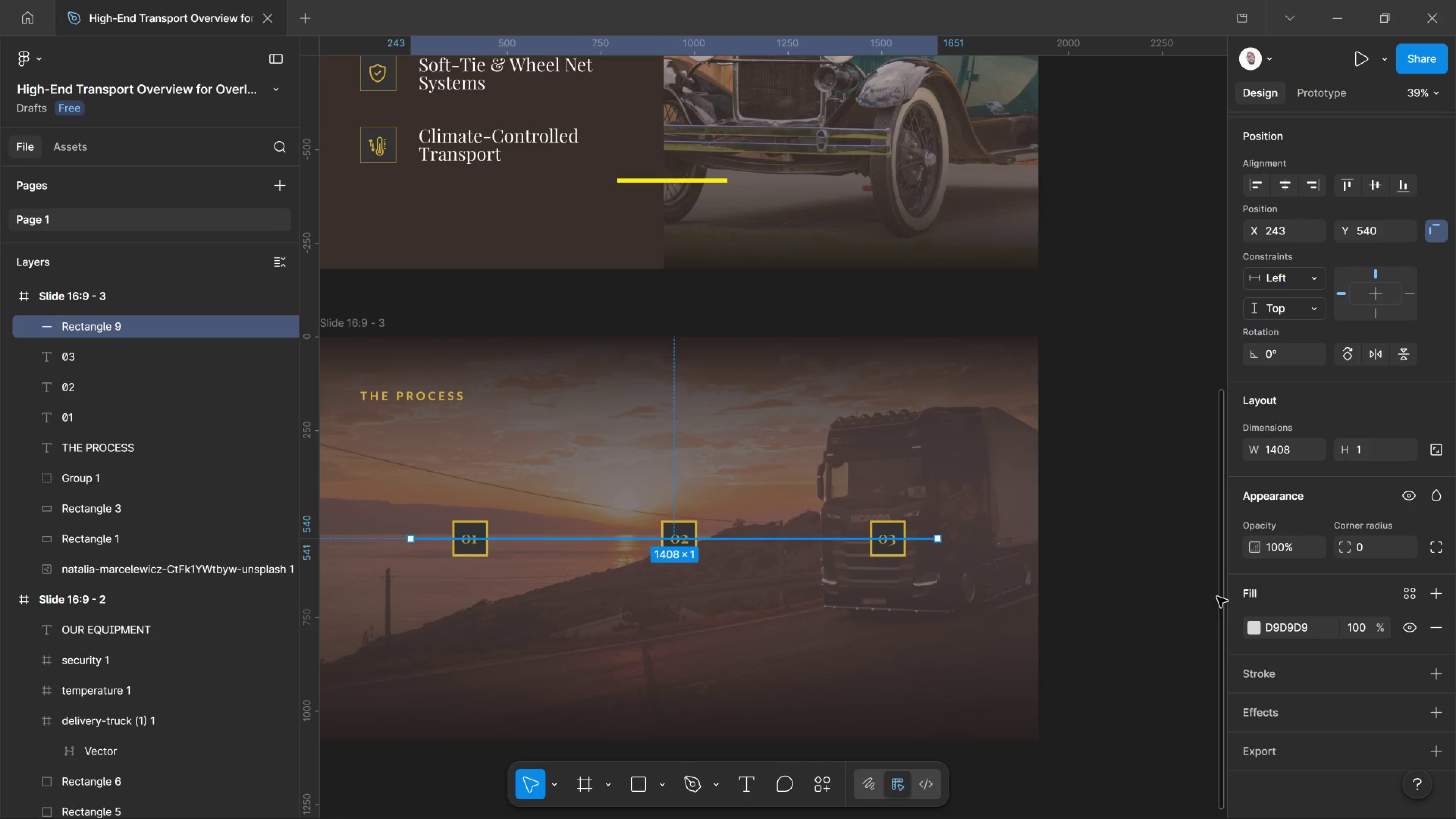 
mouse_move([1249, 623])
 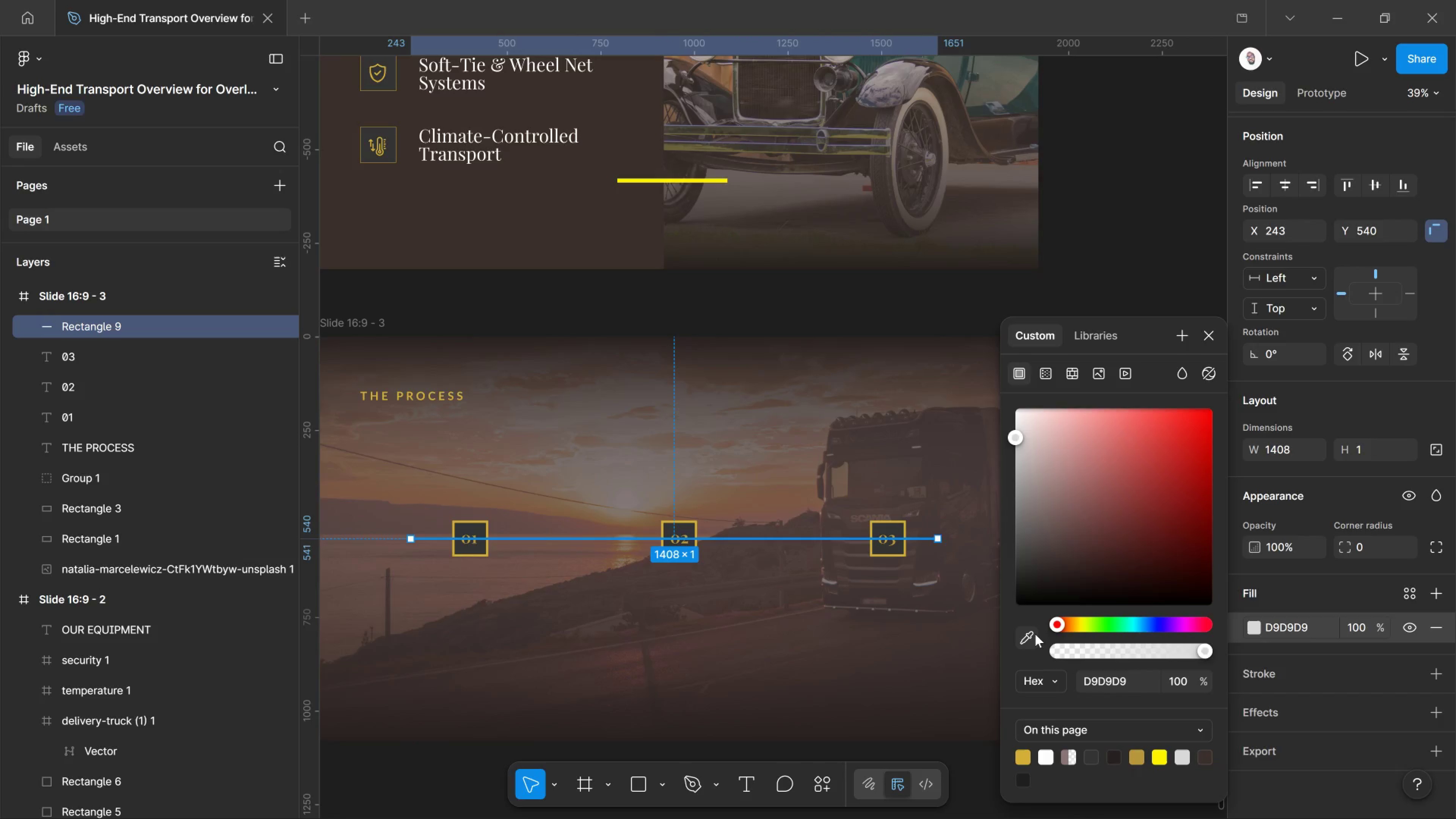 
left_click([1035, 634])
 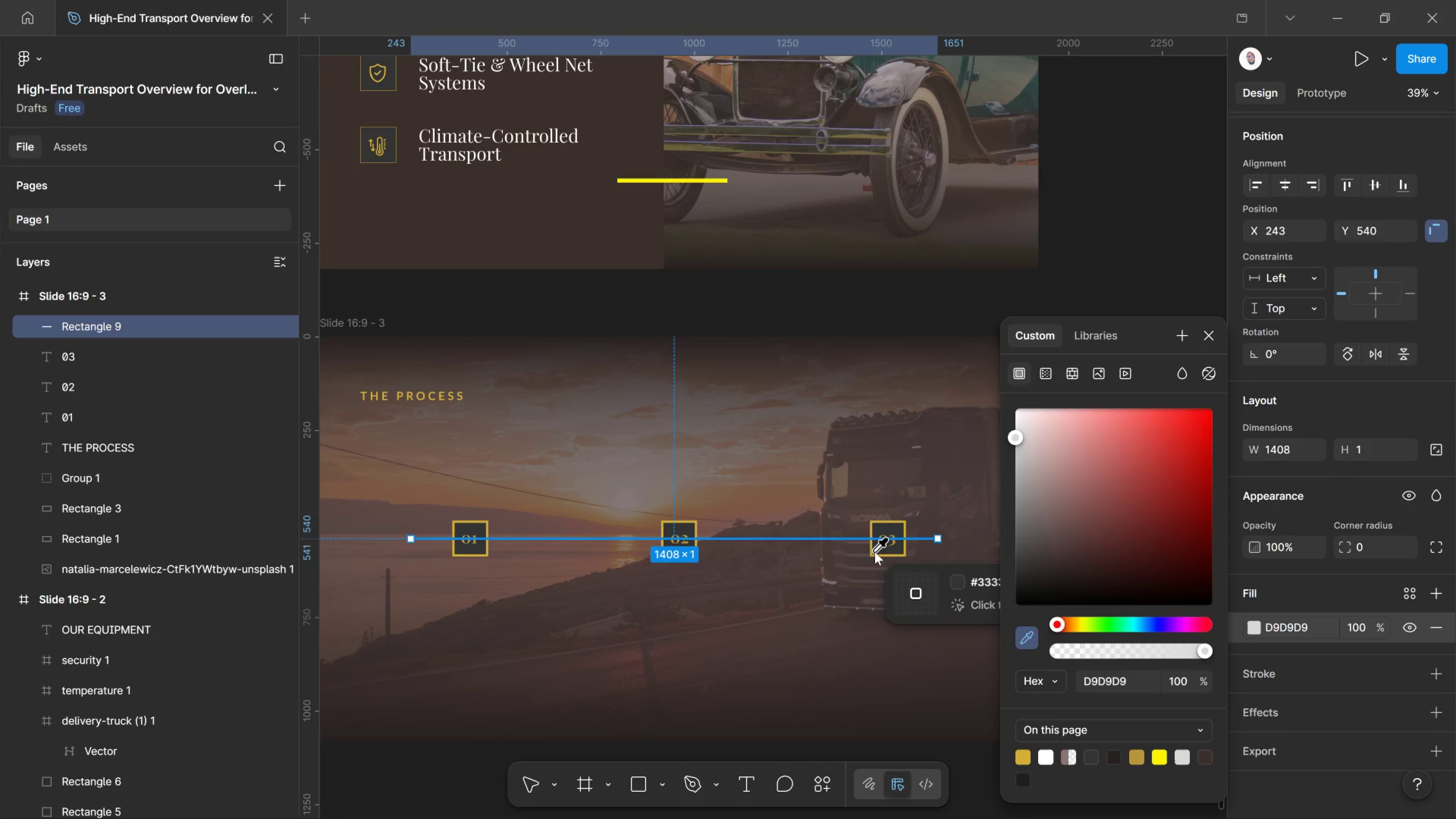 
wait(5.92)
 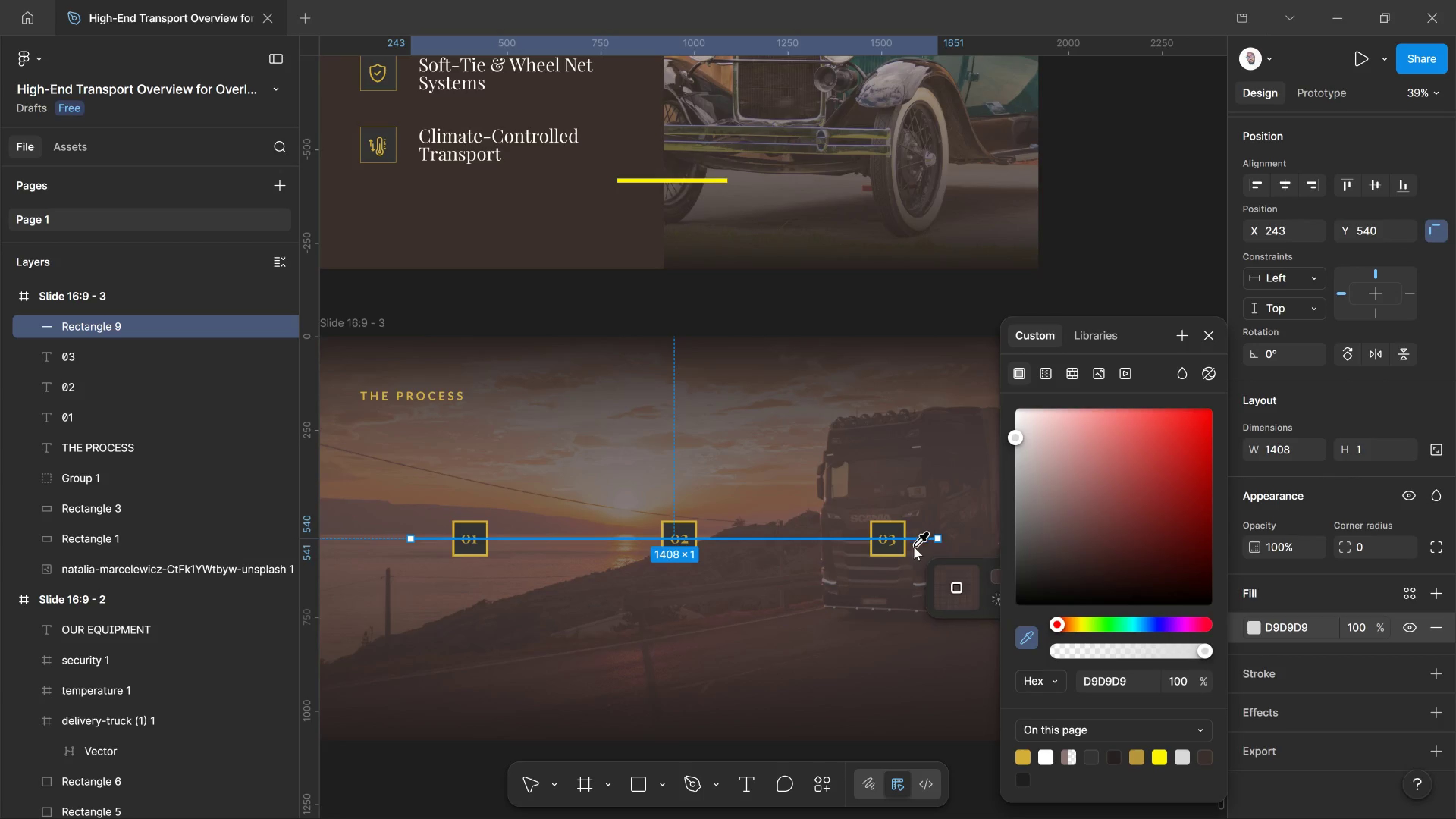 
left_click([884, 554])
 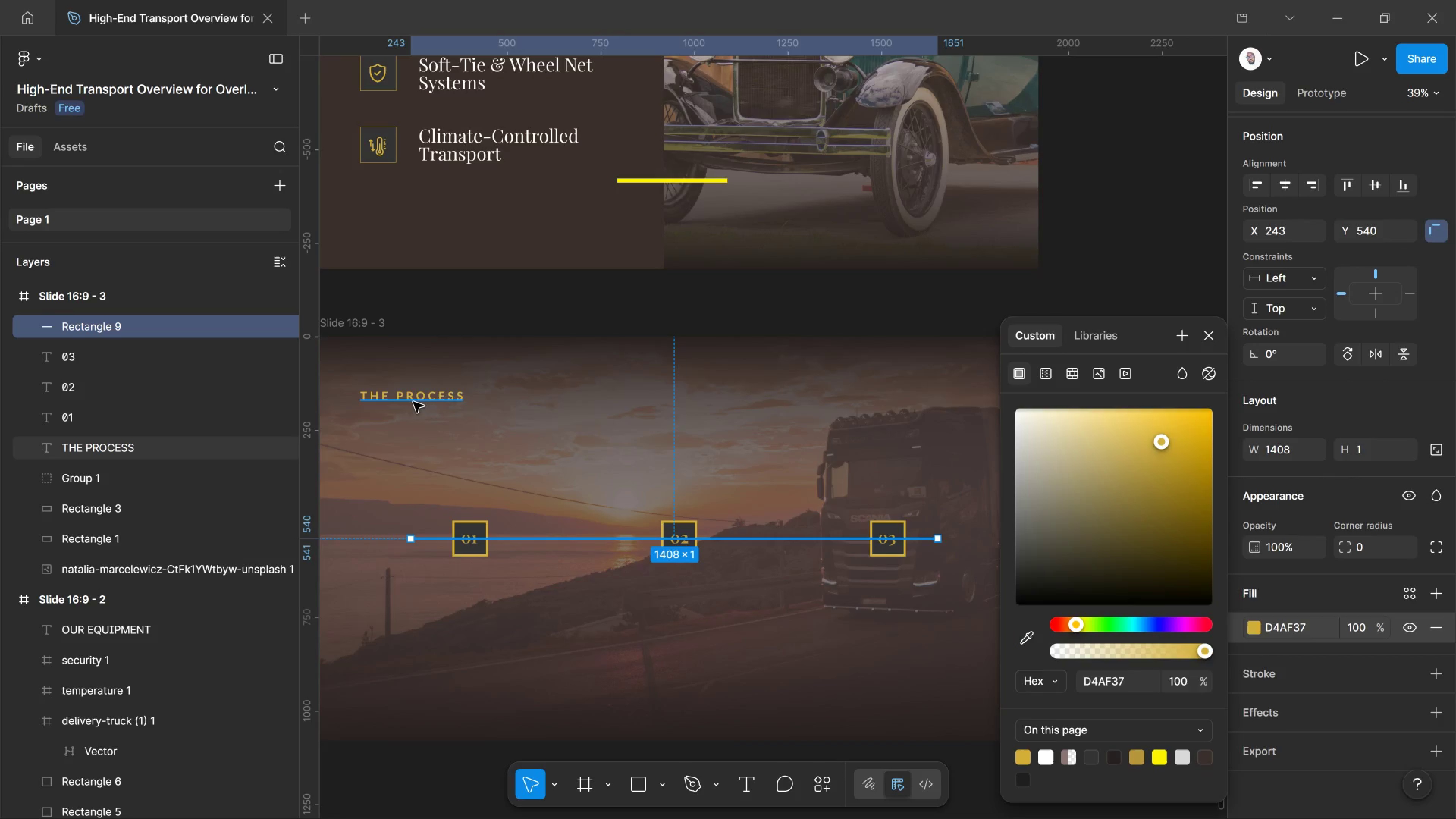 
left_click([413, 439])
 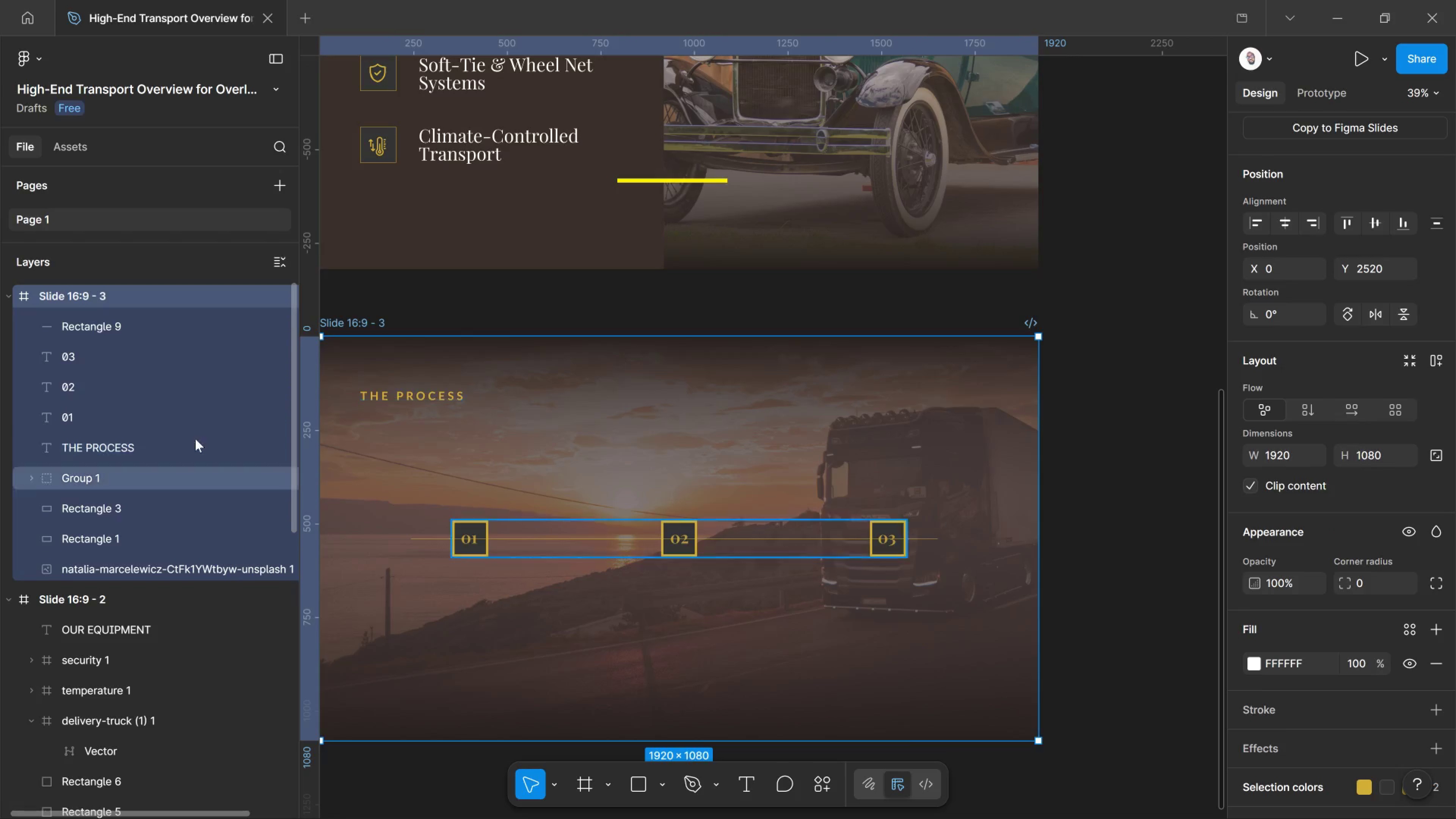 
left_click([170, 336])
 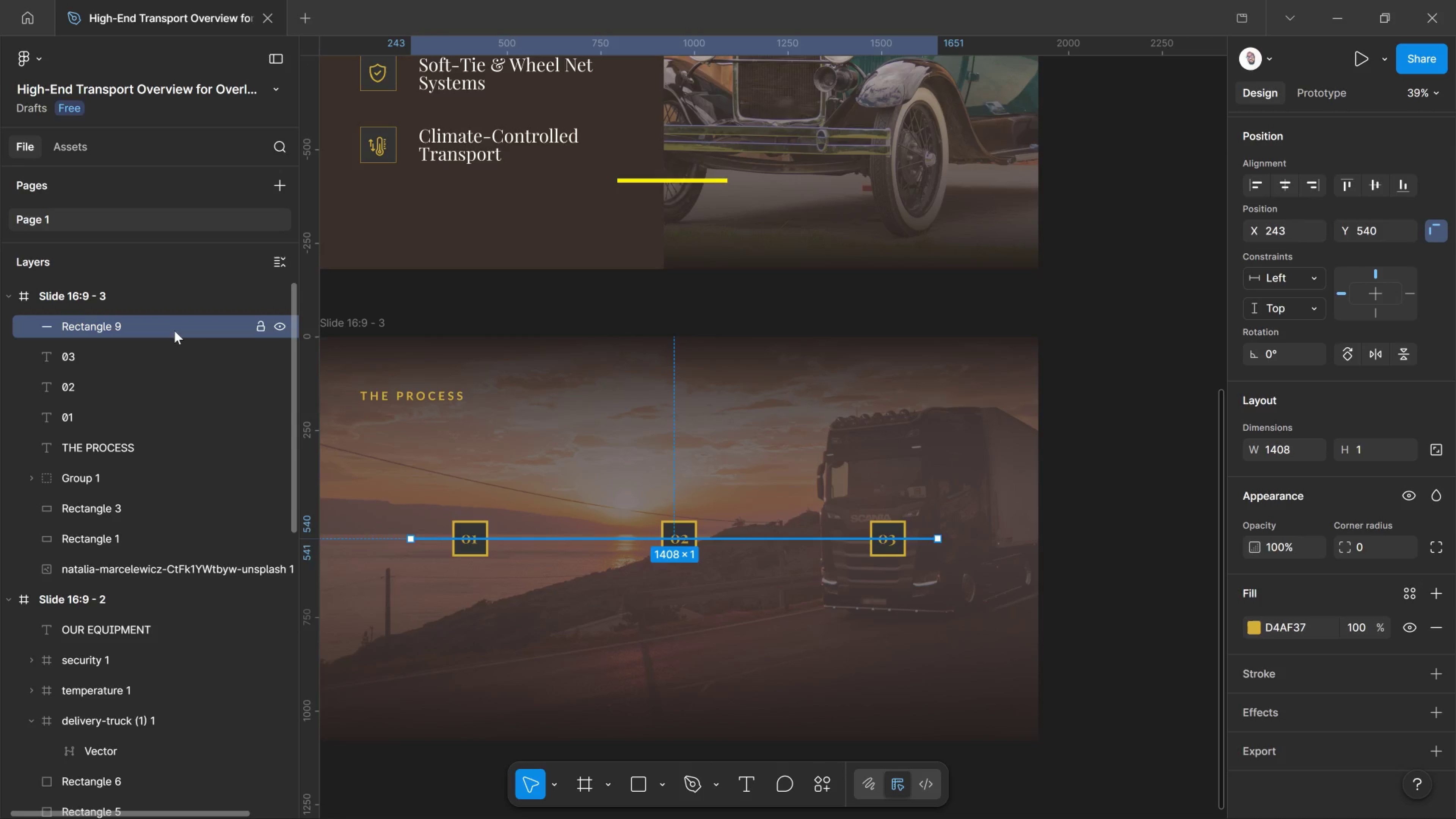 
left_click_drag(start_coordinate=[174, 331], to_coordinate=[150, 555])
 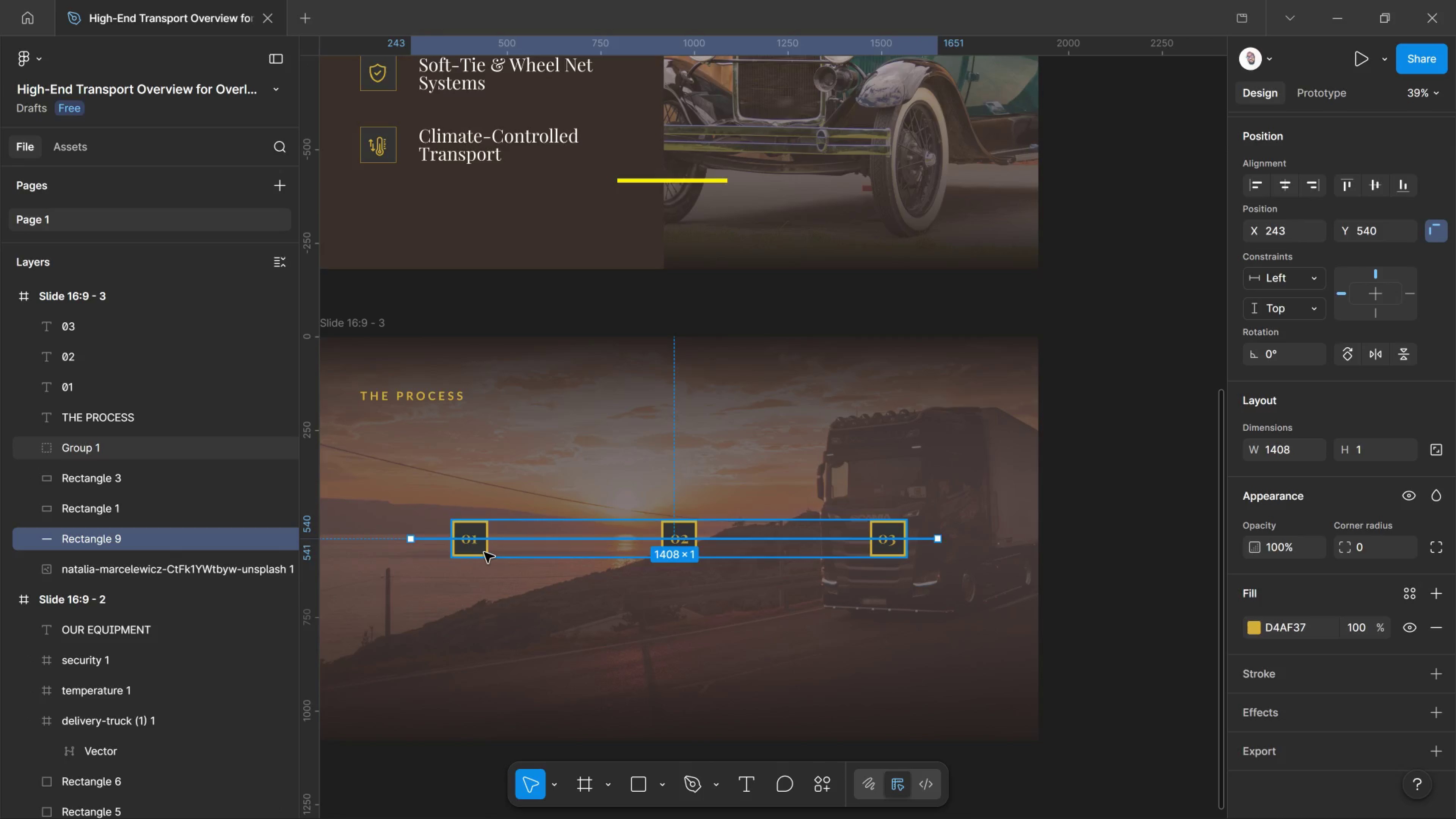 
left_click_drag(start_coordinate=[203, 537], to_coordinate=[208, 468])
 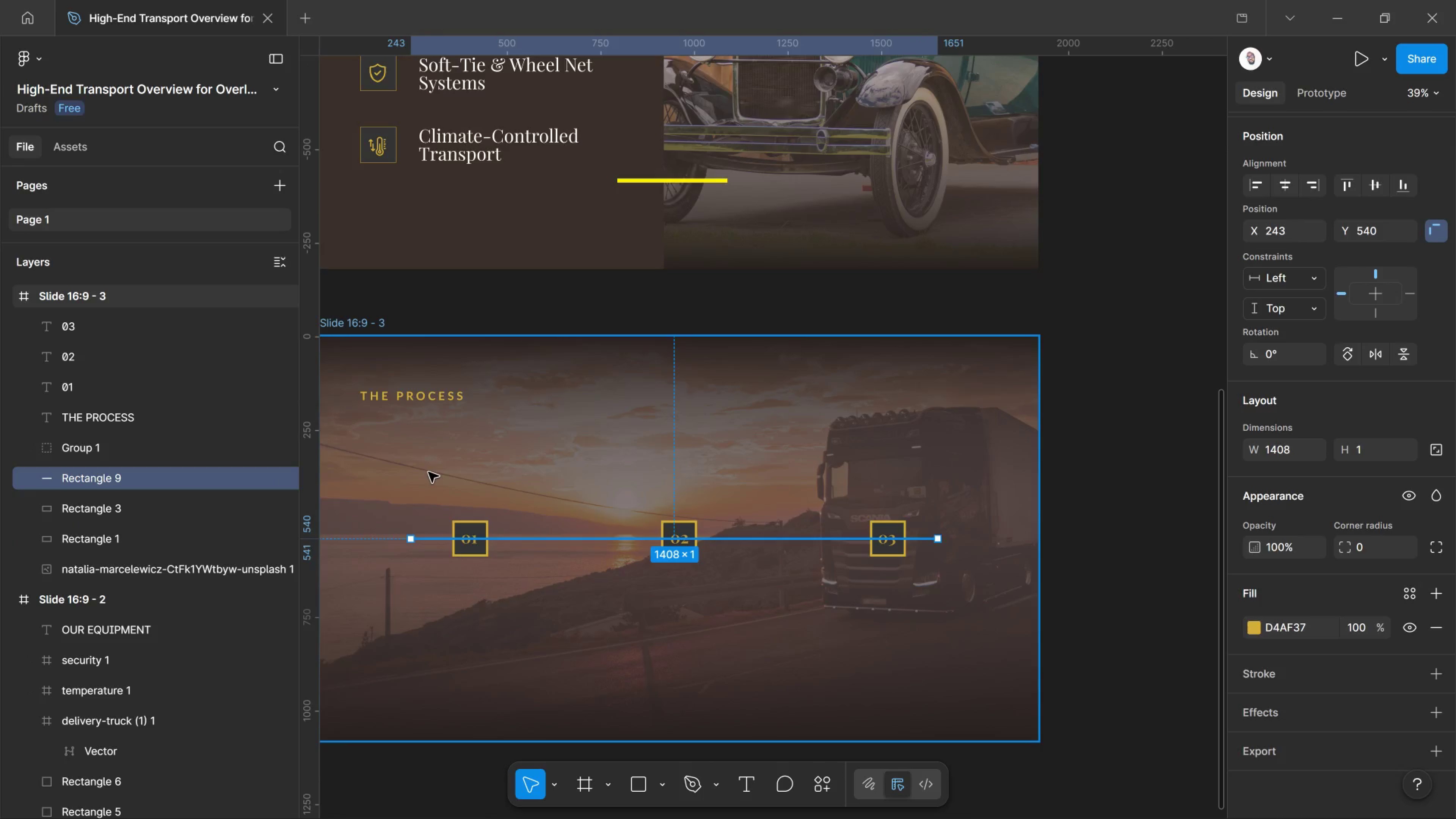 
left_click([428, 472])
 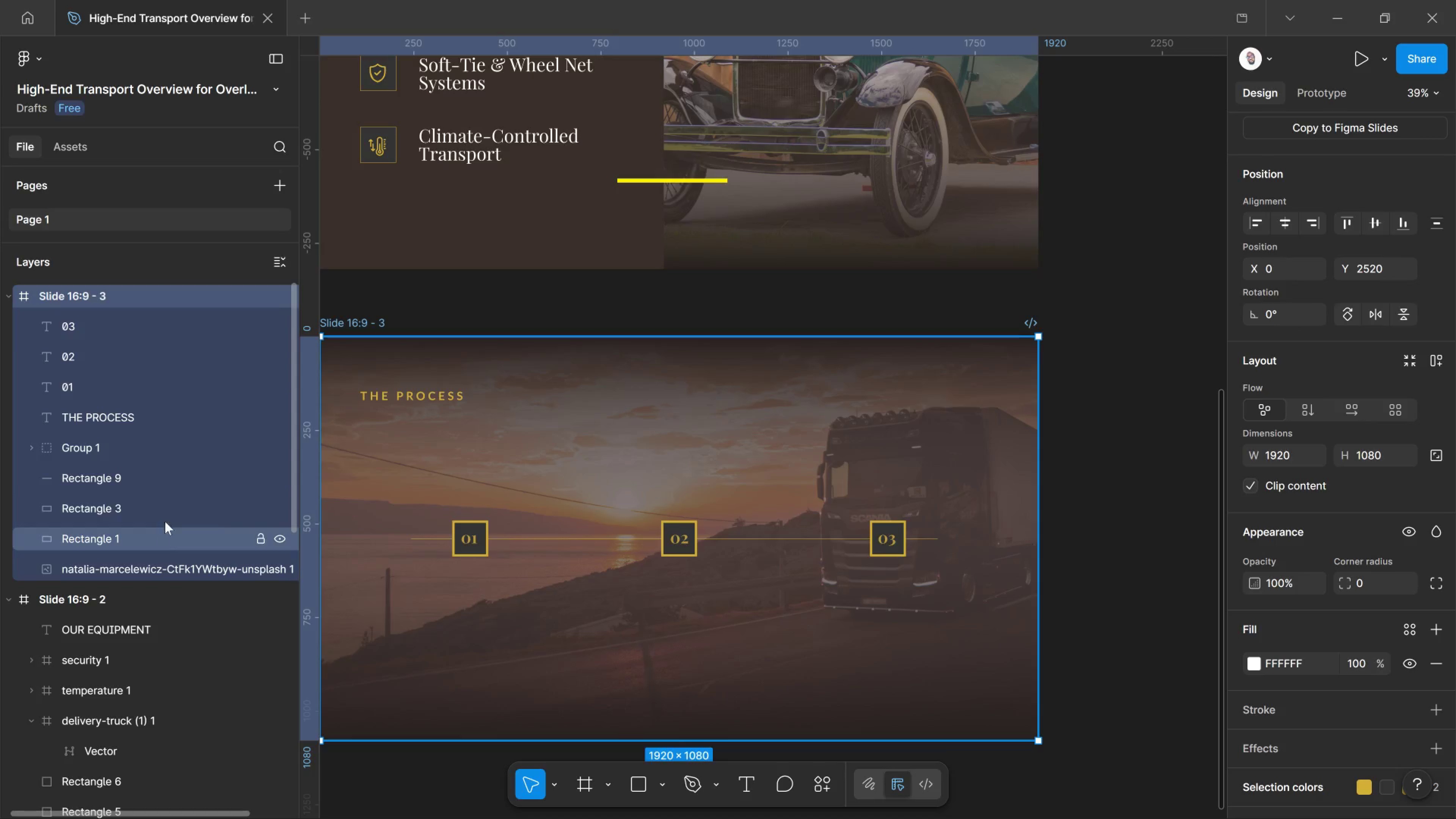 
wait(5.65)
 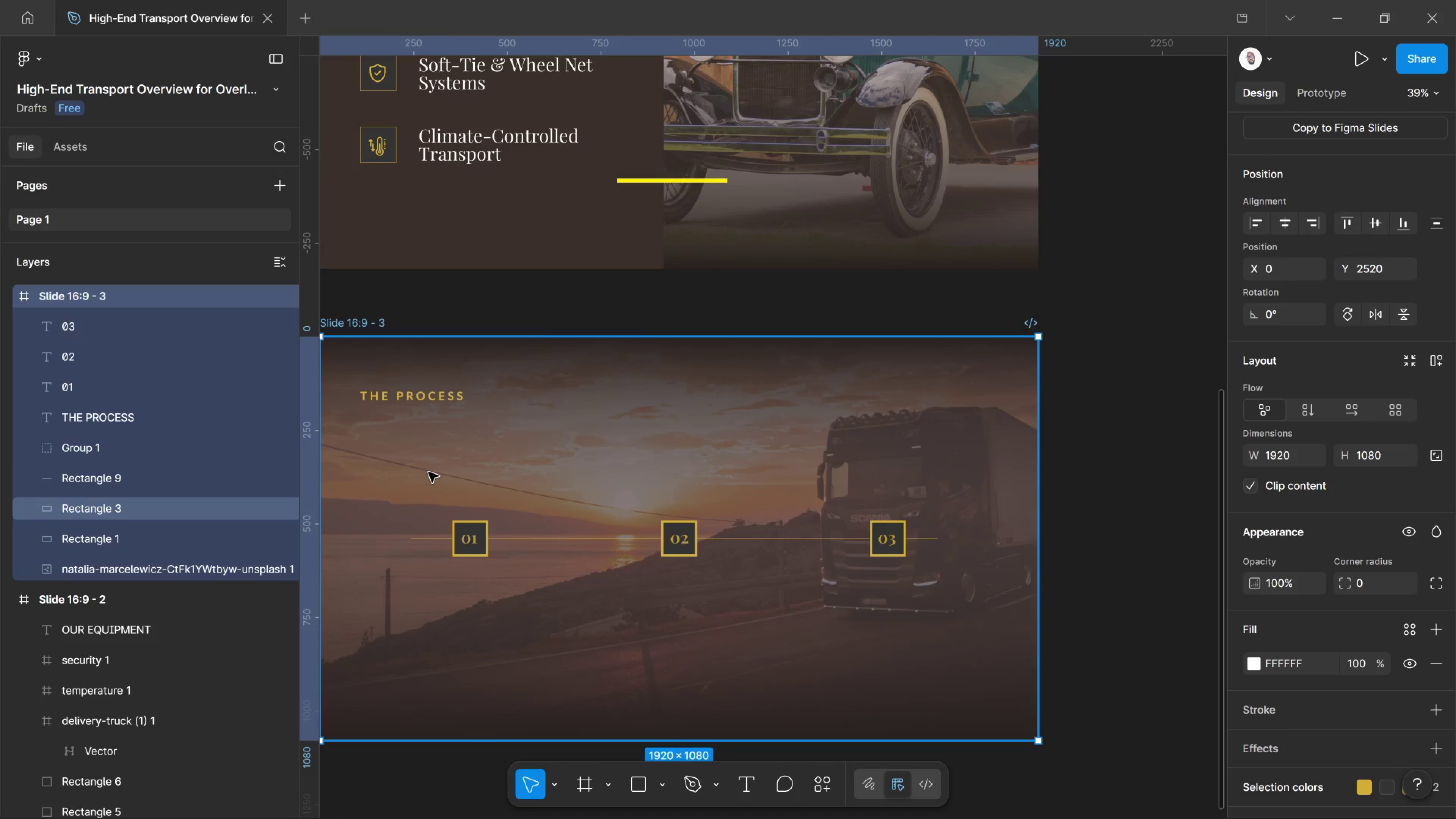 
left_click([146, 416])
 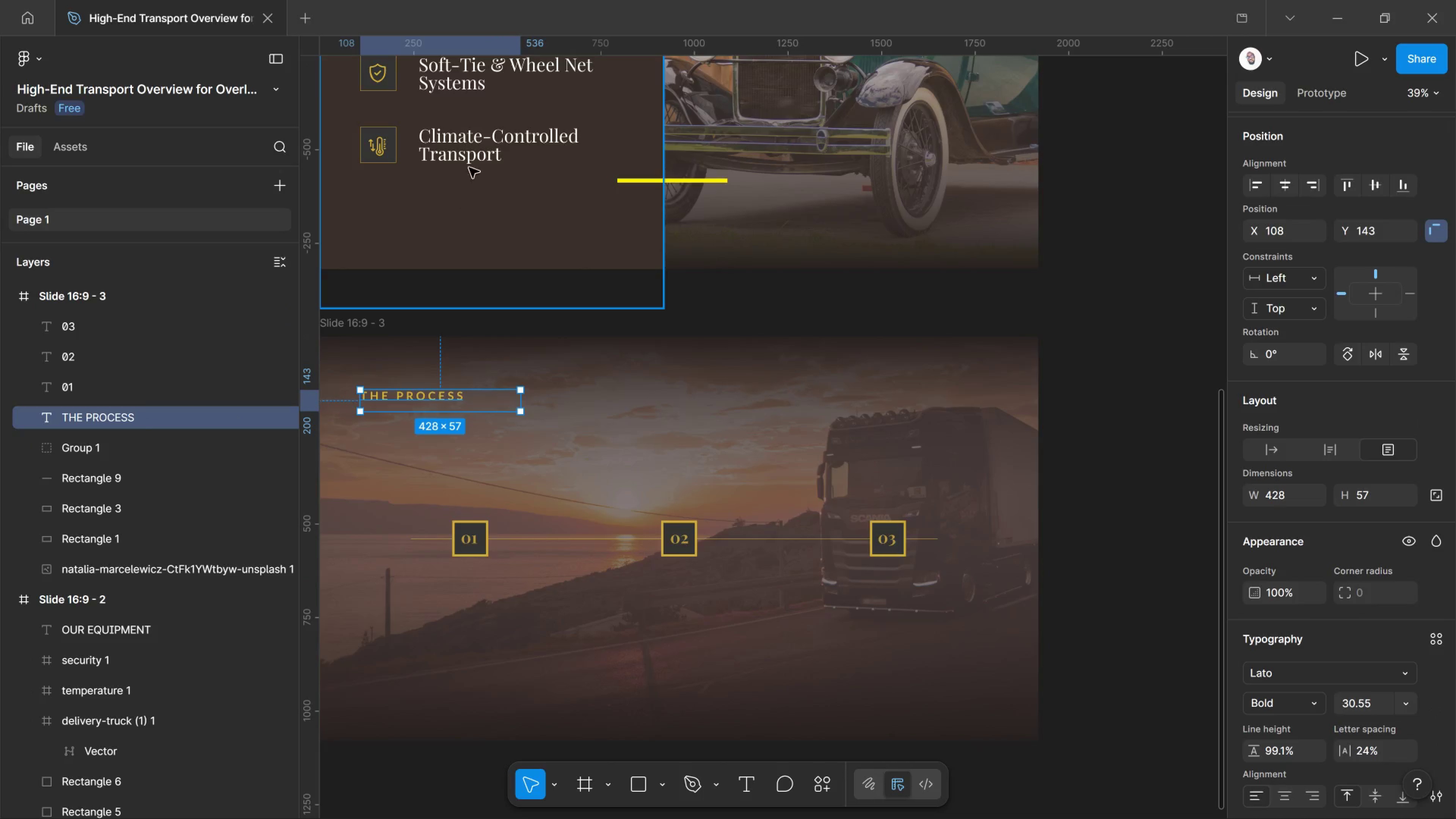 
left_click([470, 159])
 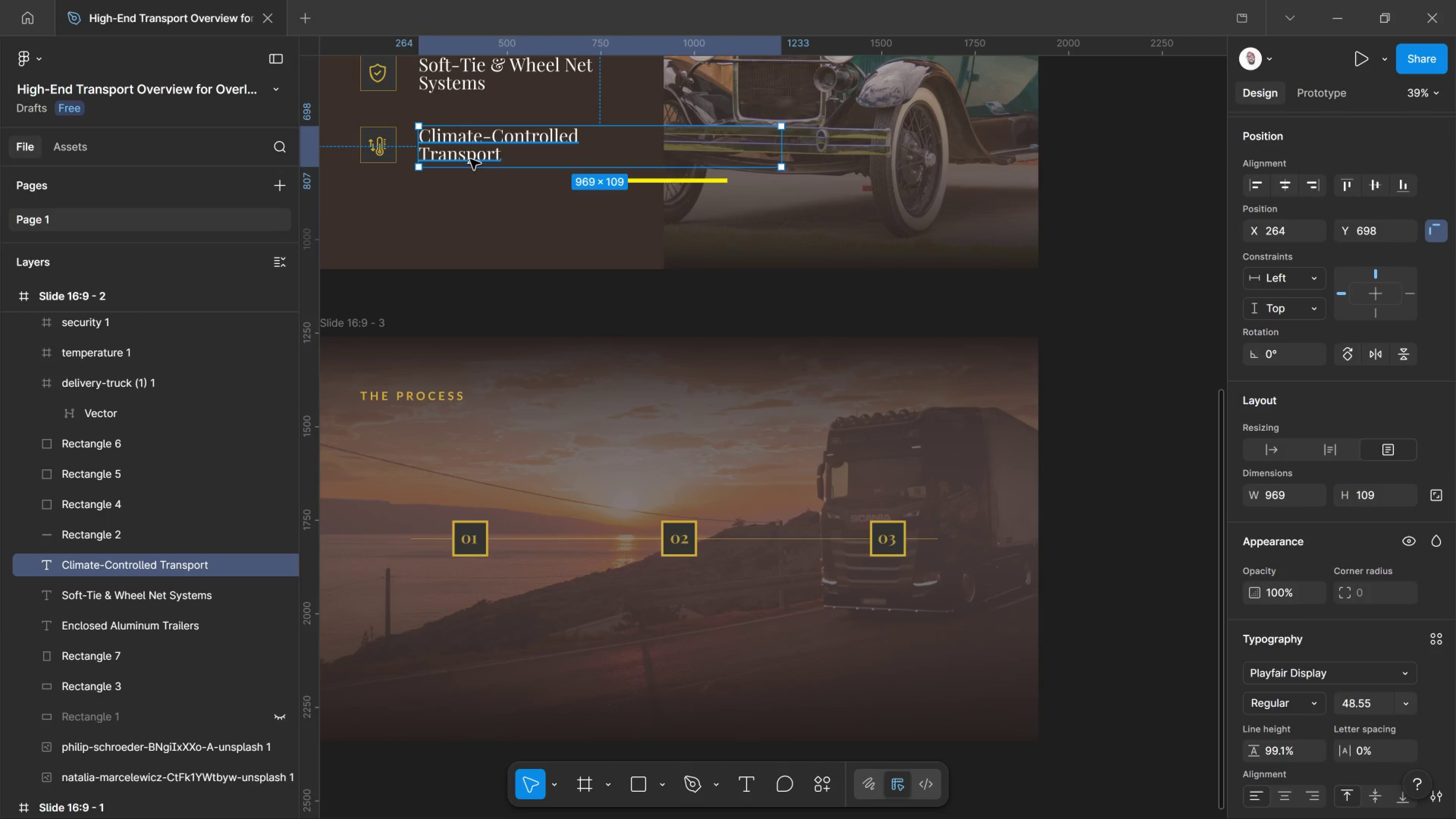 
hold_key(key=AltLeft, duration=2.93)
left_click_drag(start_coordinate=[470, 159], to_coordinate=[494, 602])
 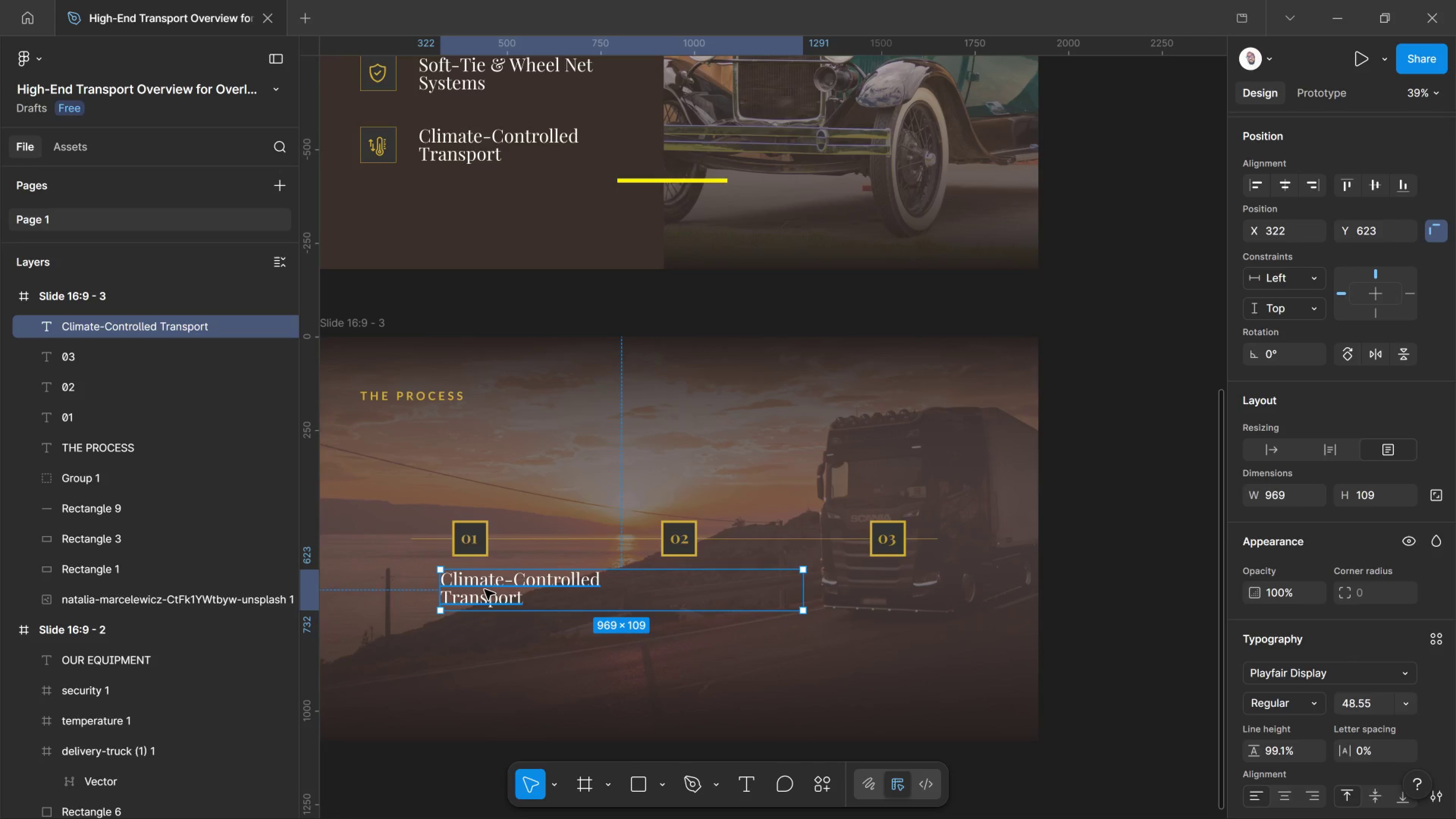 
double_click([485, 590])
 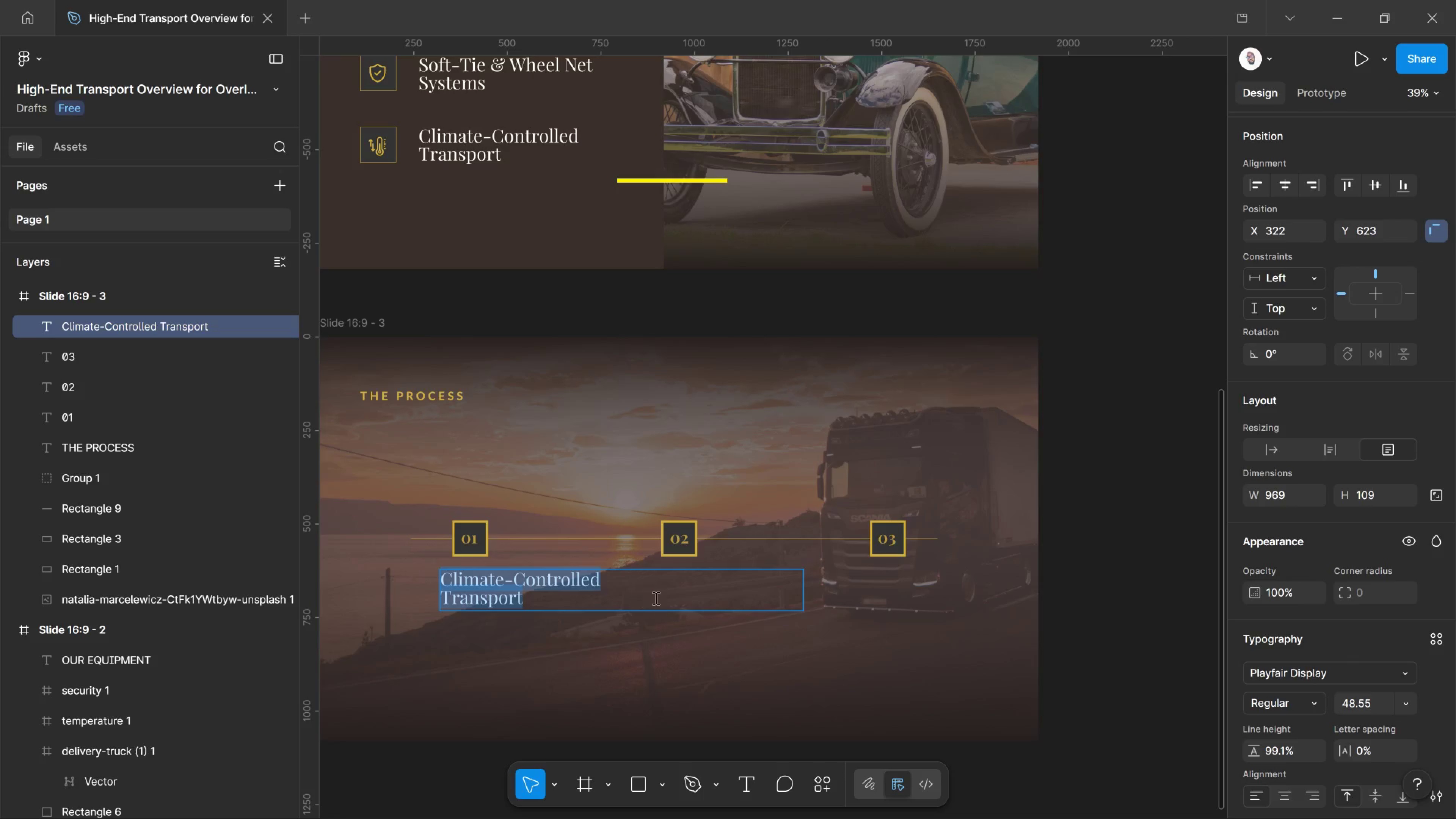 
key(Control+X)
 